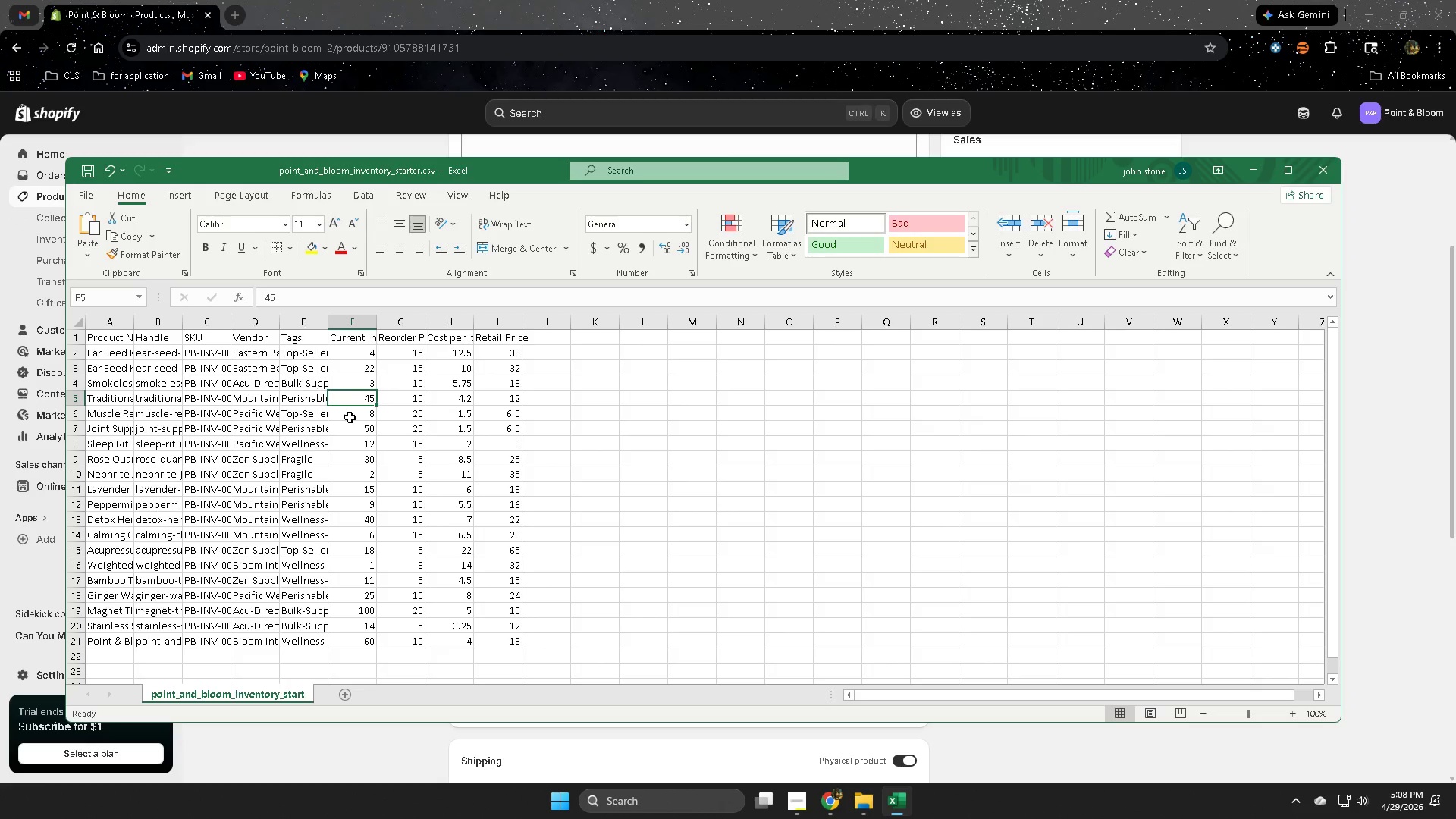 
left_click([350, 417])
 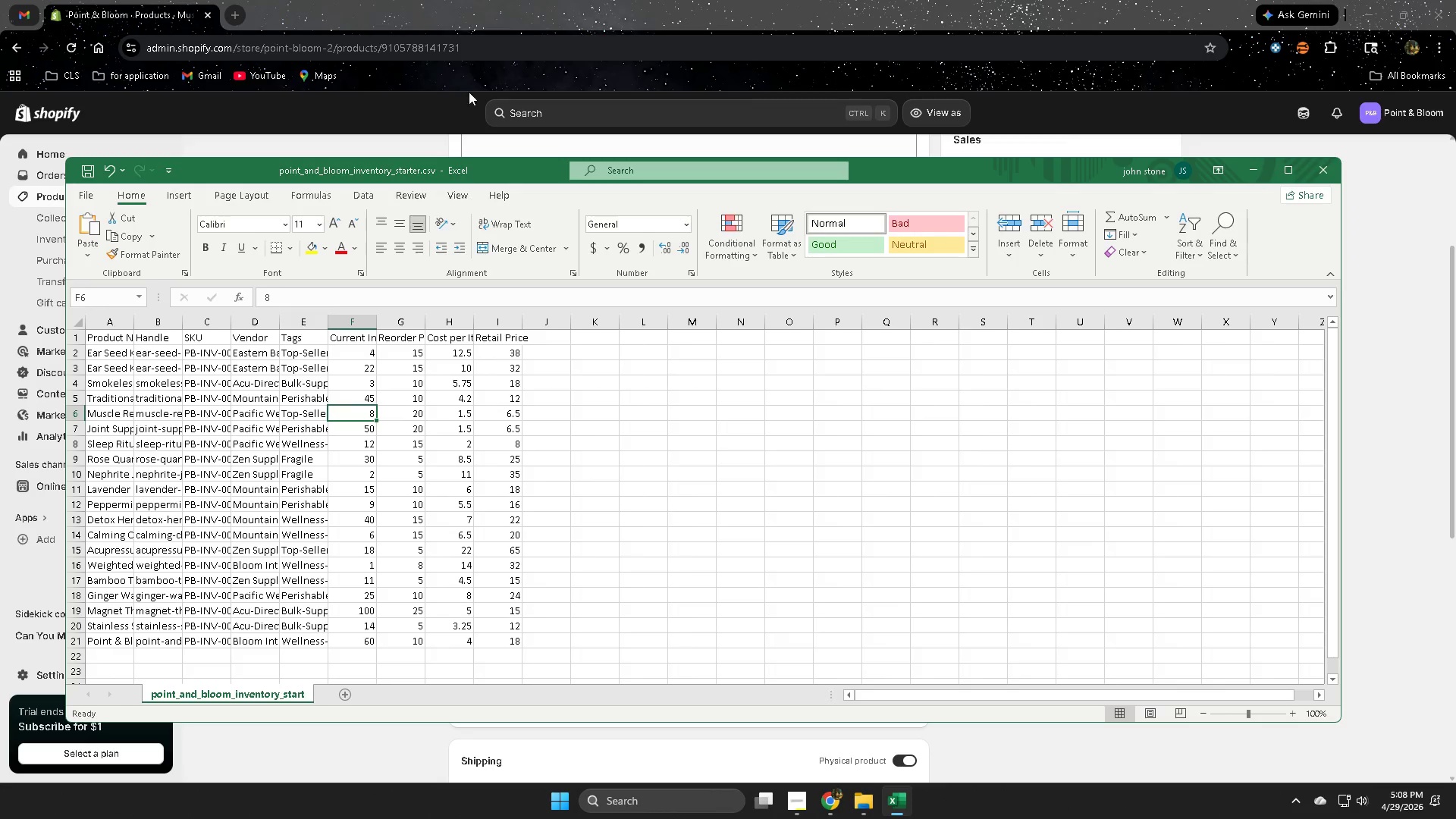 
wait(5.38)
 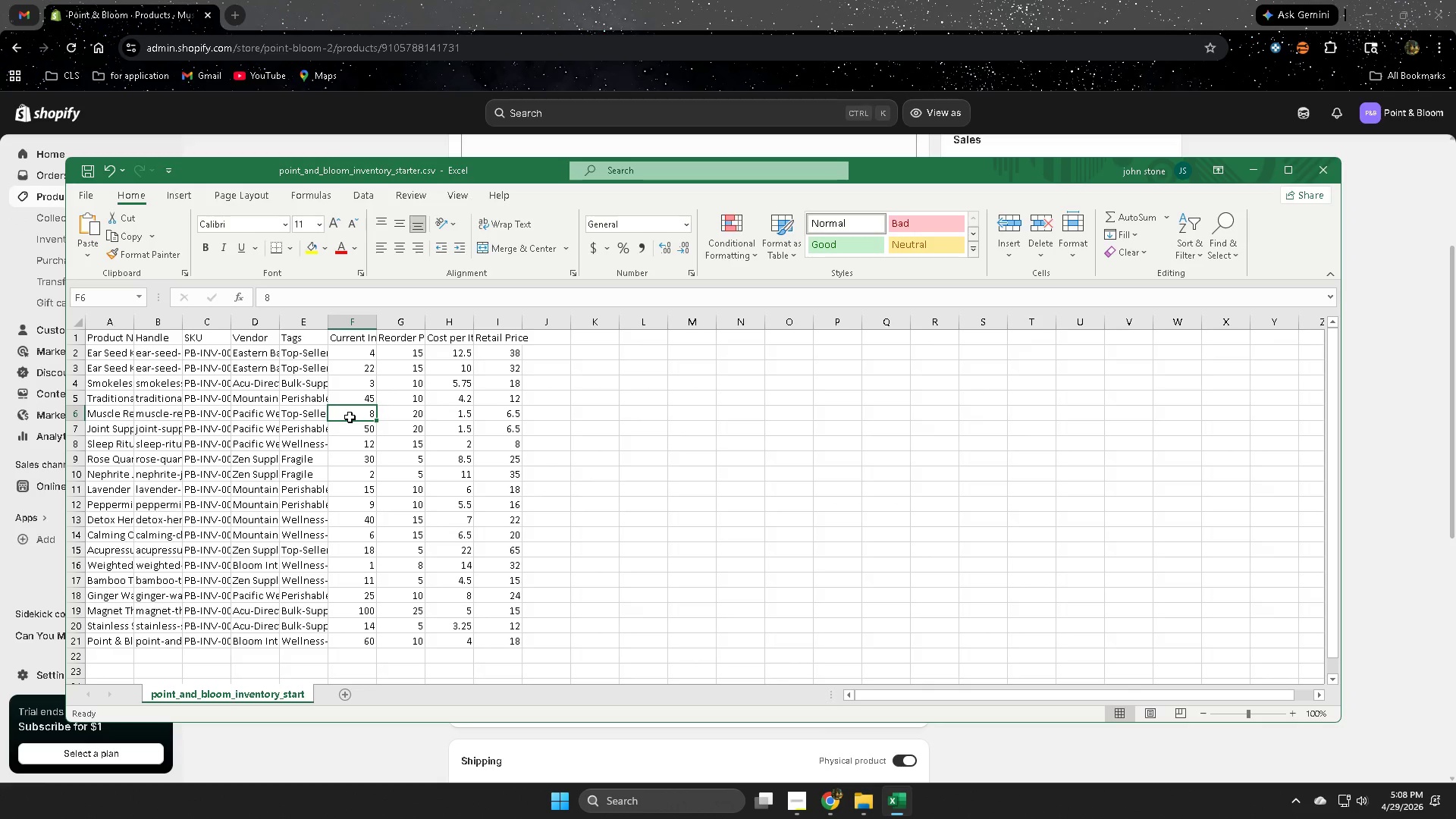 
double_click([365, 340])
 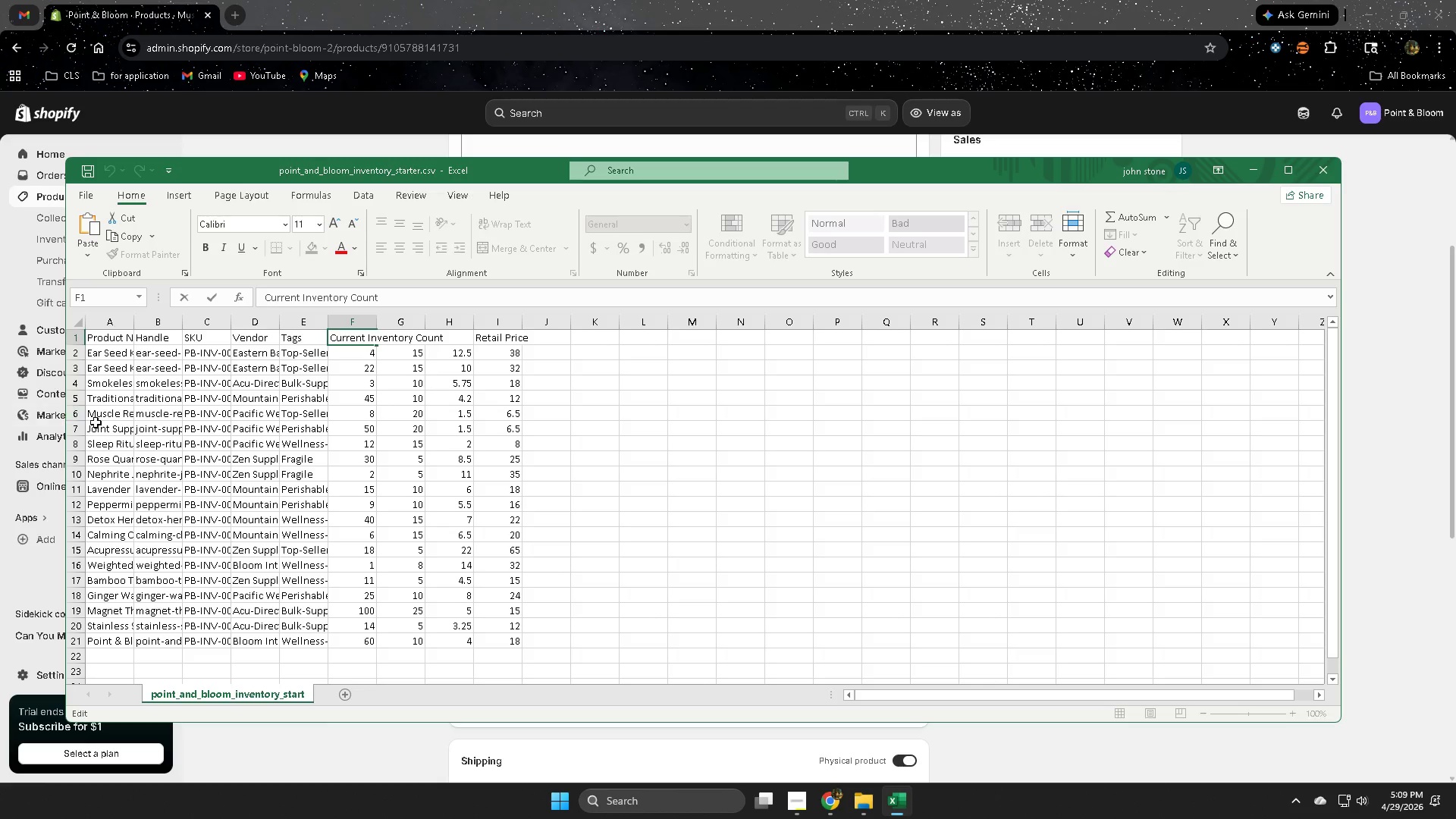 
wait(5.36)
 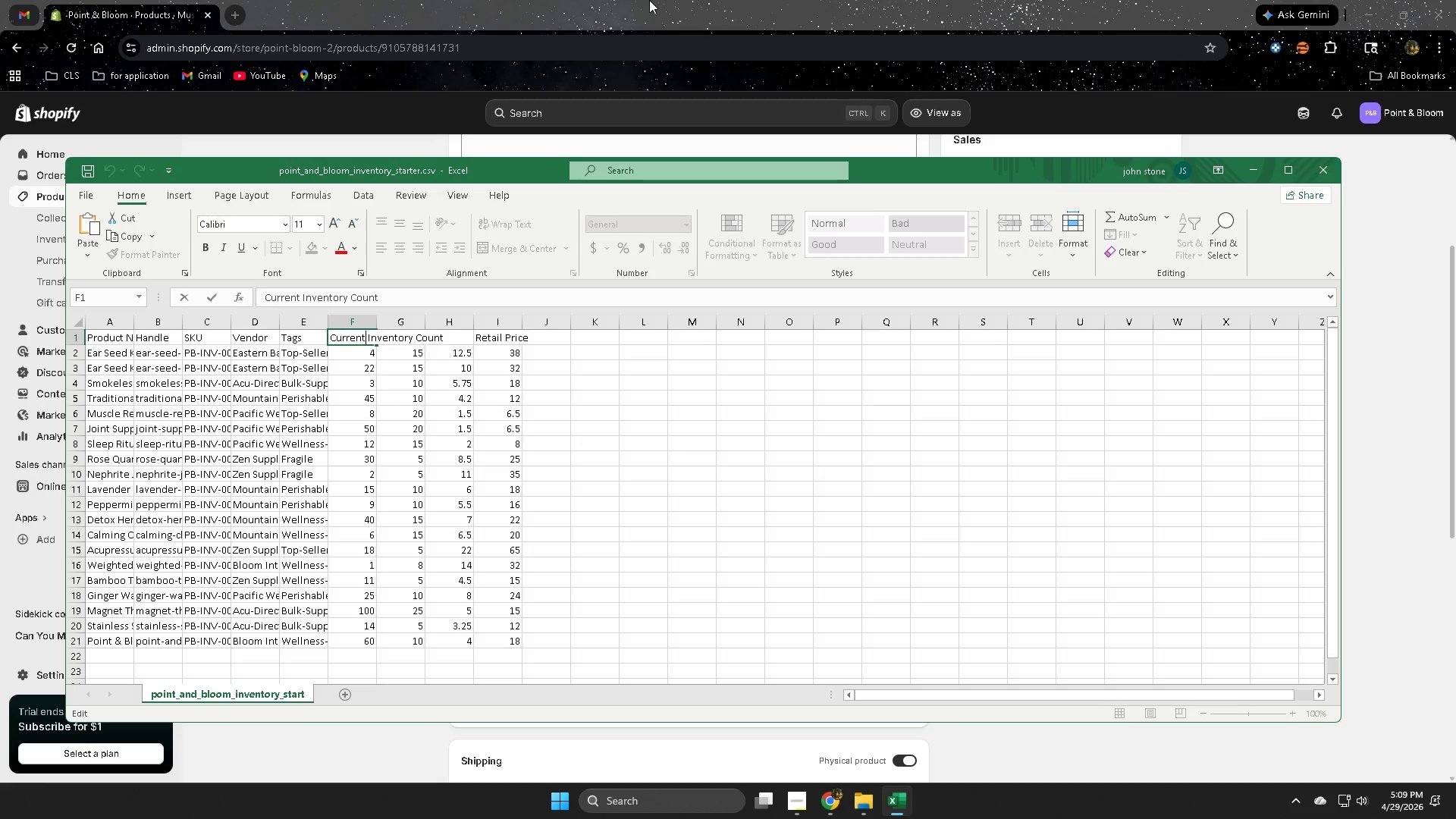 
left_click([620, 0])
 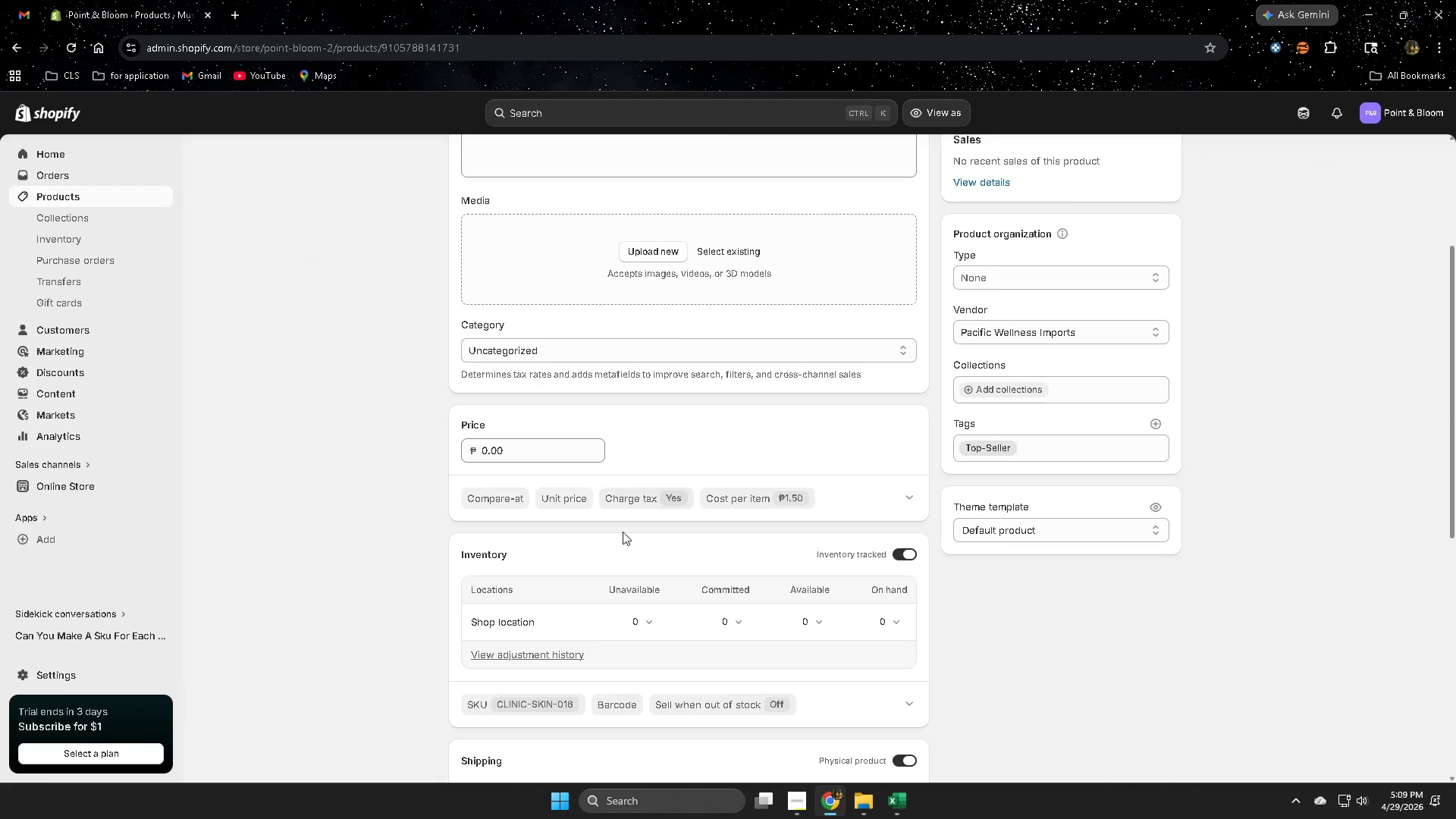 
scroll: coordinate [381, 582], scroll_direction: up, amount: 5.0
 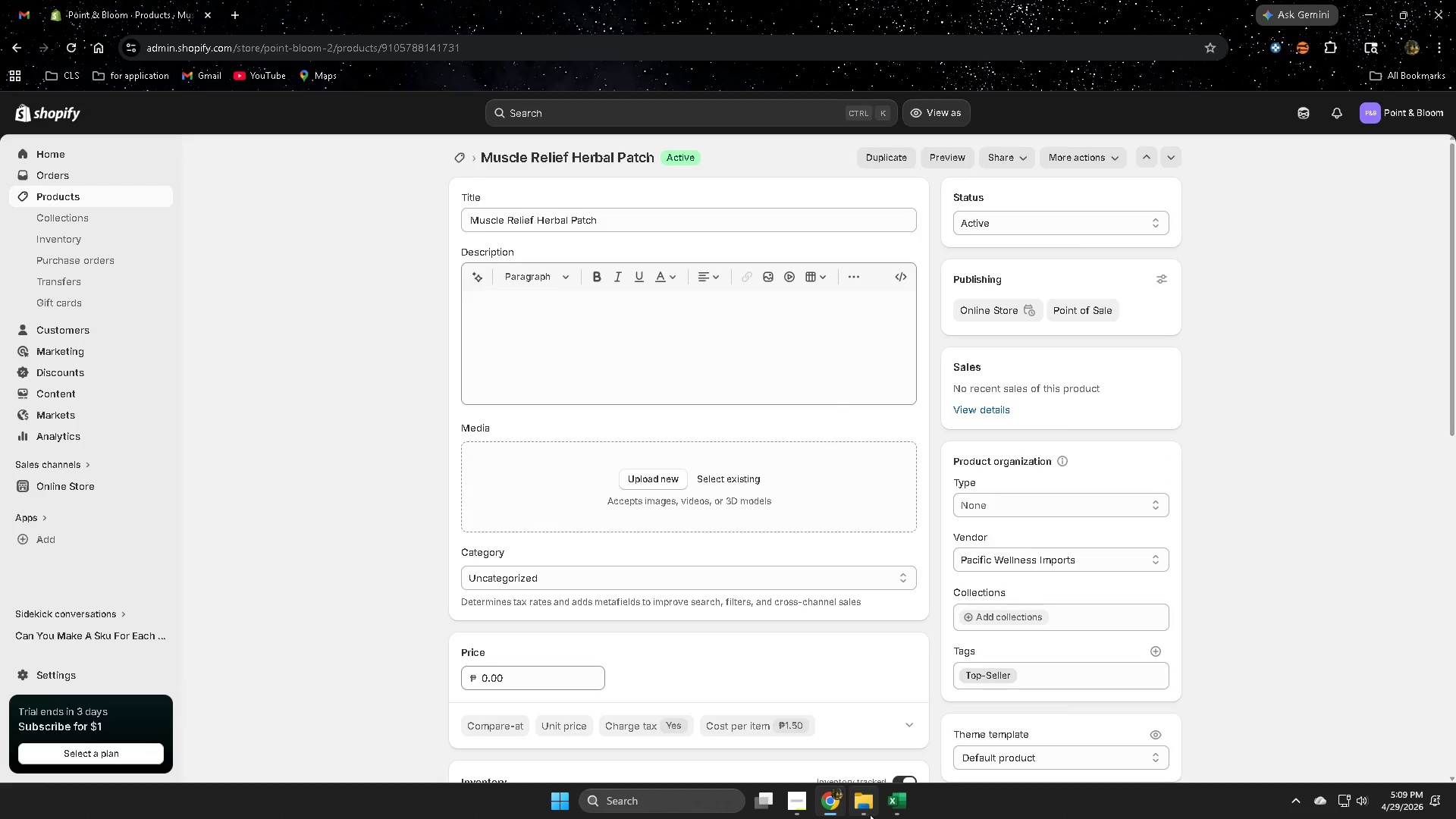 
left_click([897, 803])
 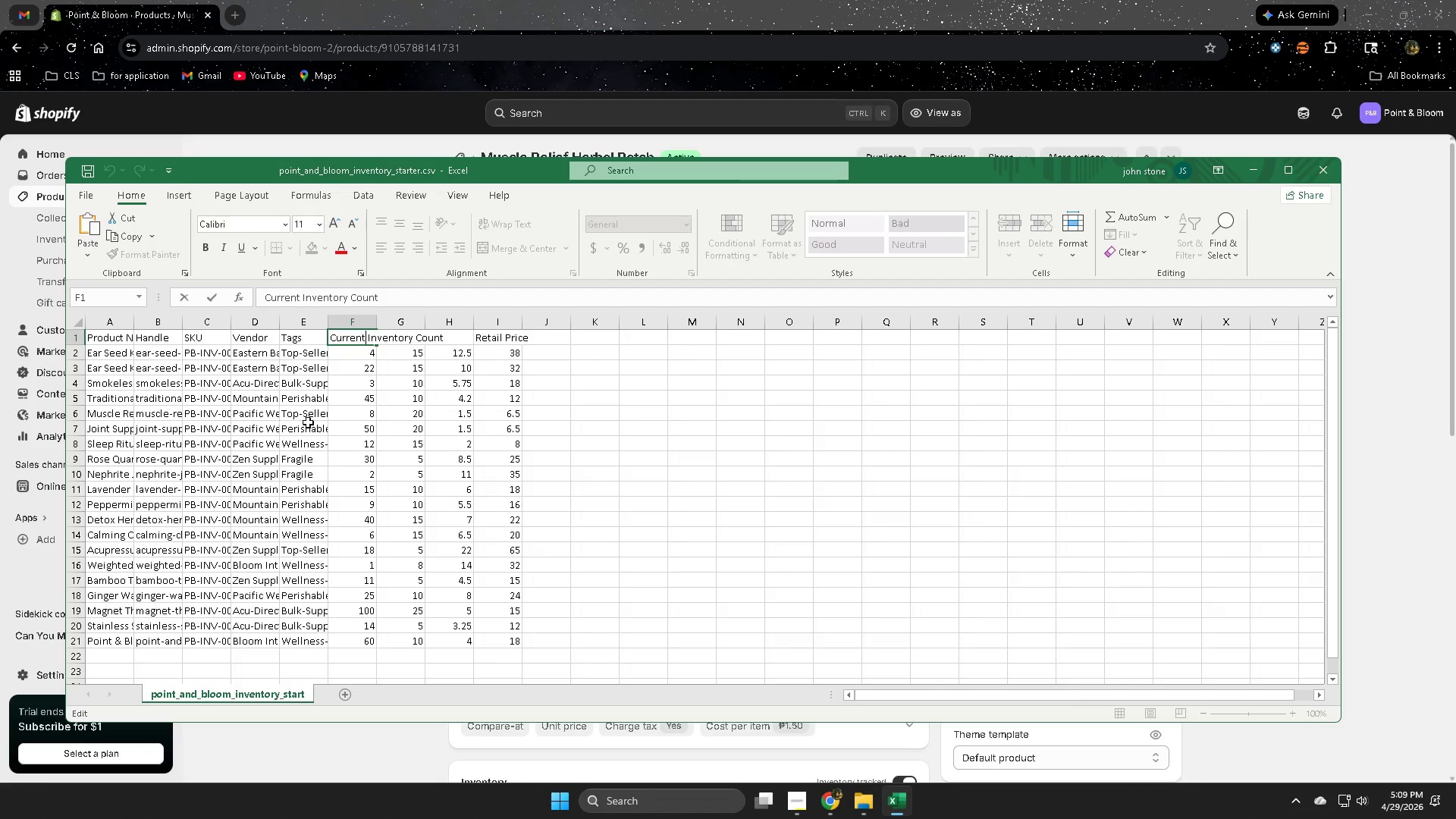 
left_click([356, 416])
 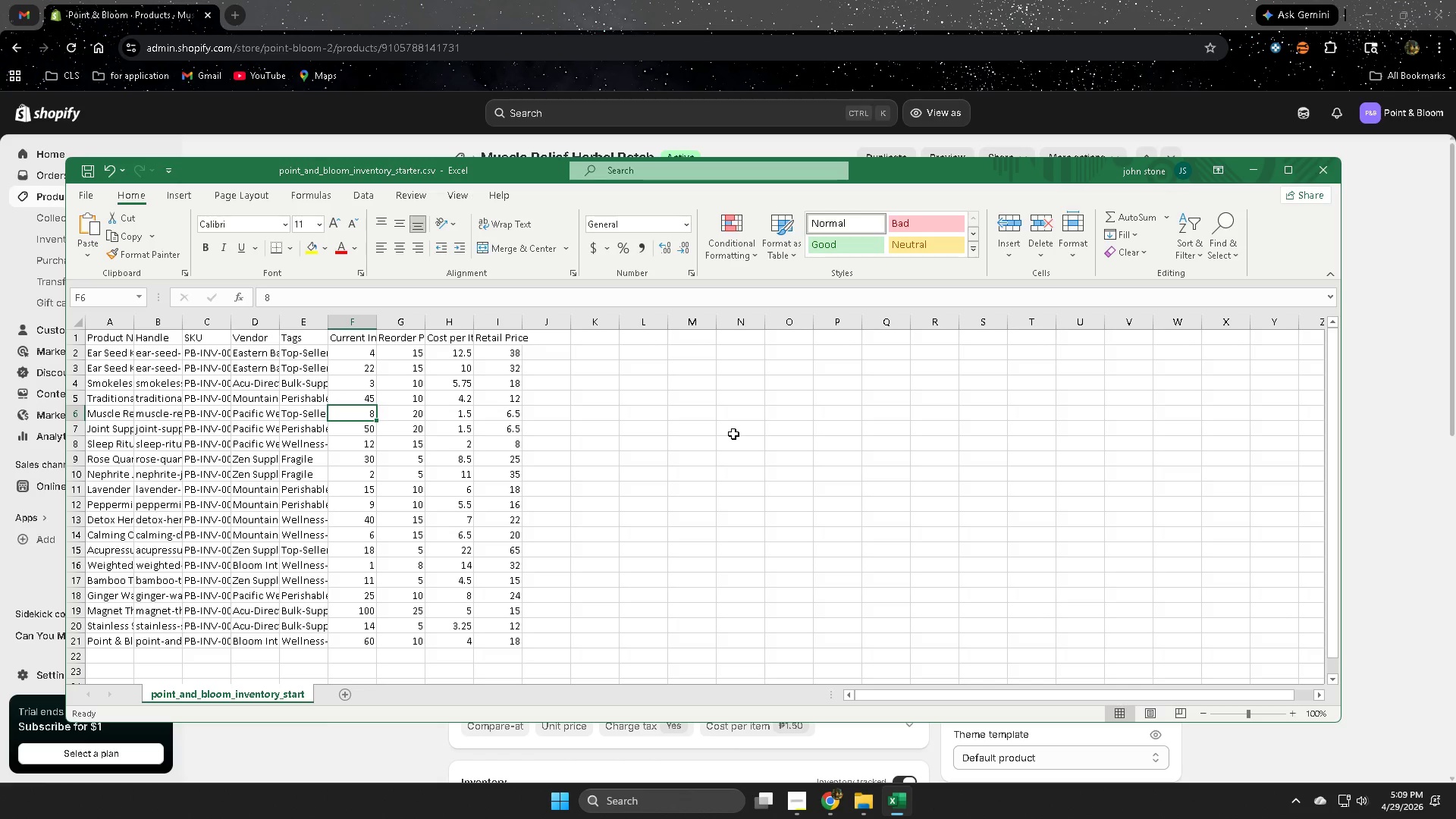 
left_click([685, 0])
 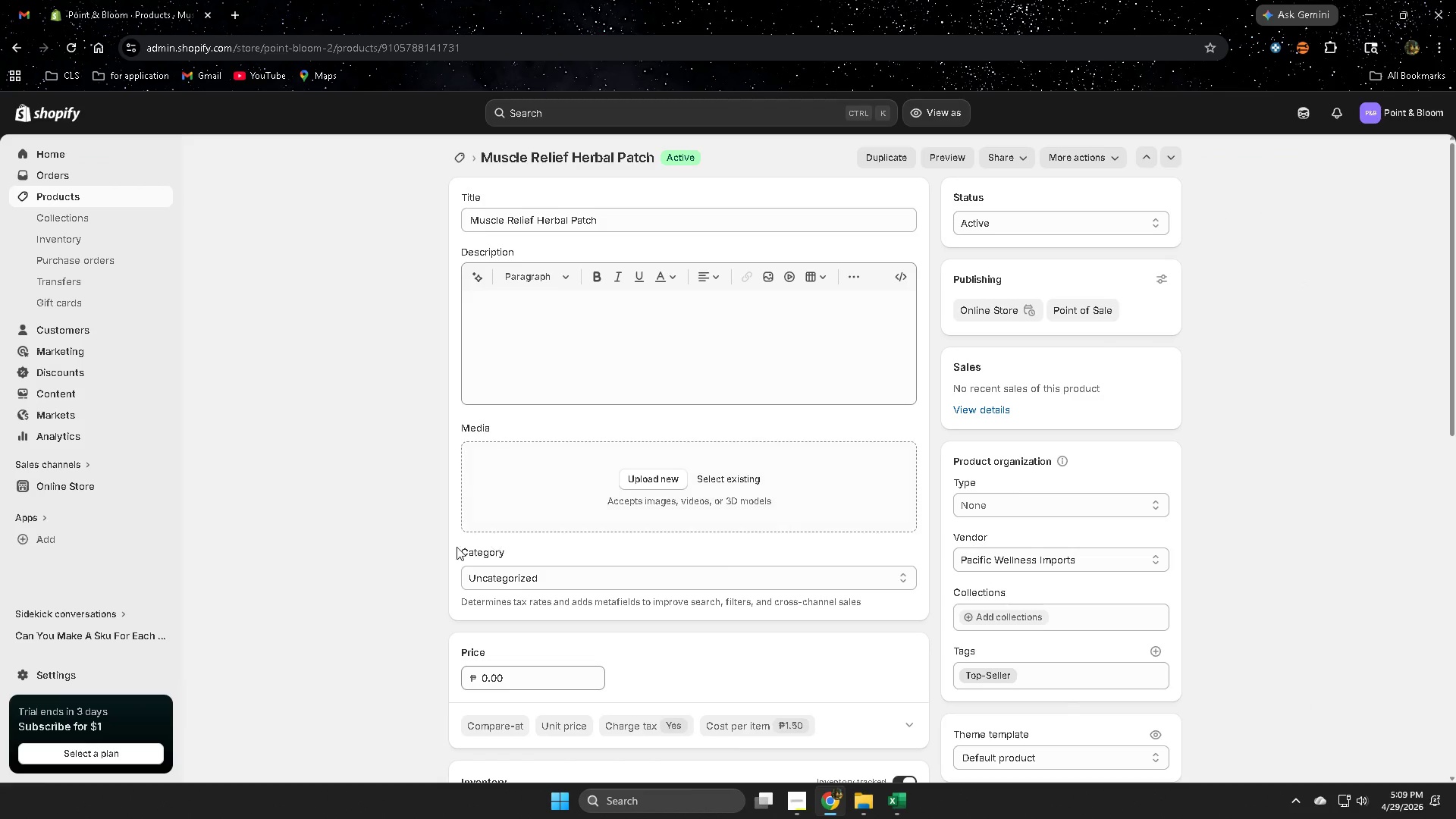 
scroll: coordinate [809, 676], scroll_direction: down, amount: 3.0
 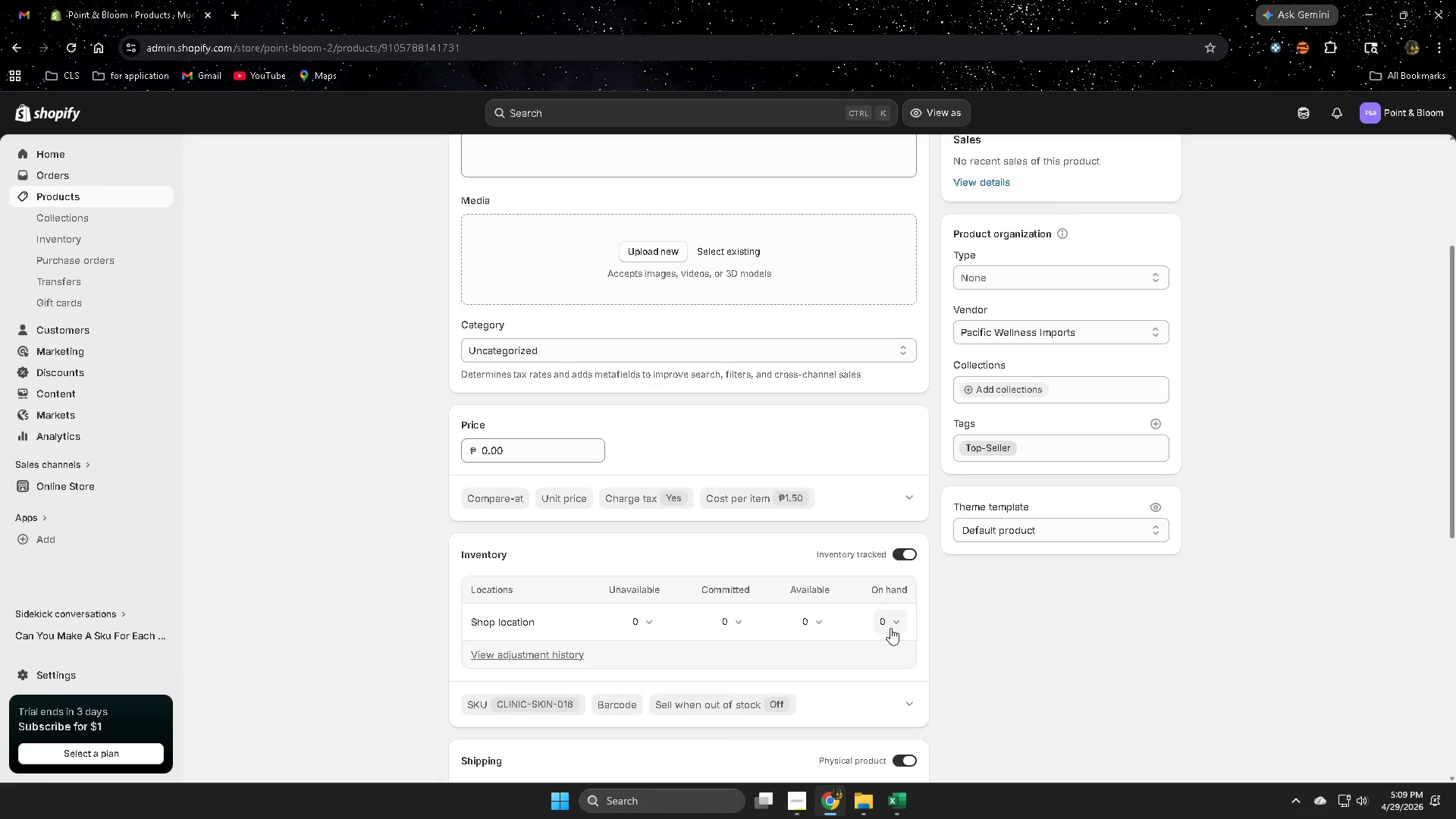 
left_click([902, 617])
 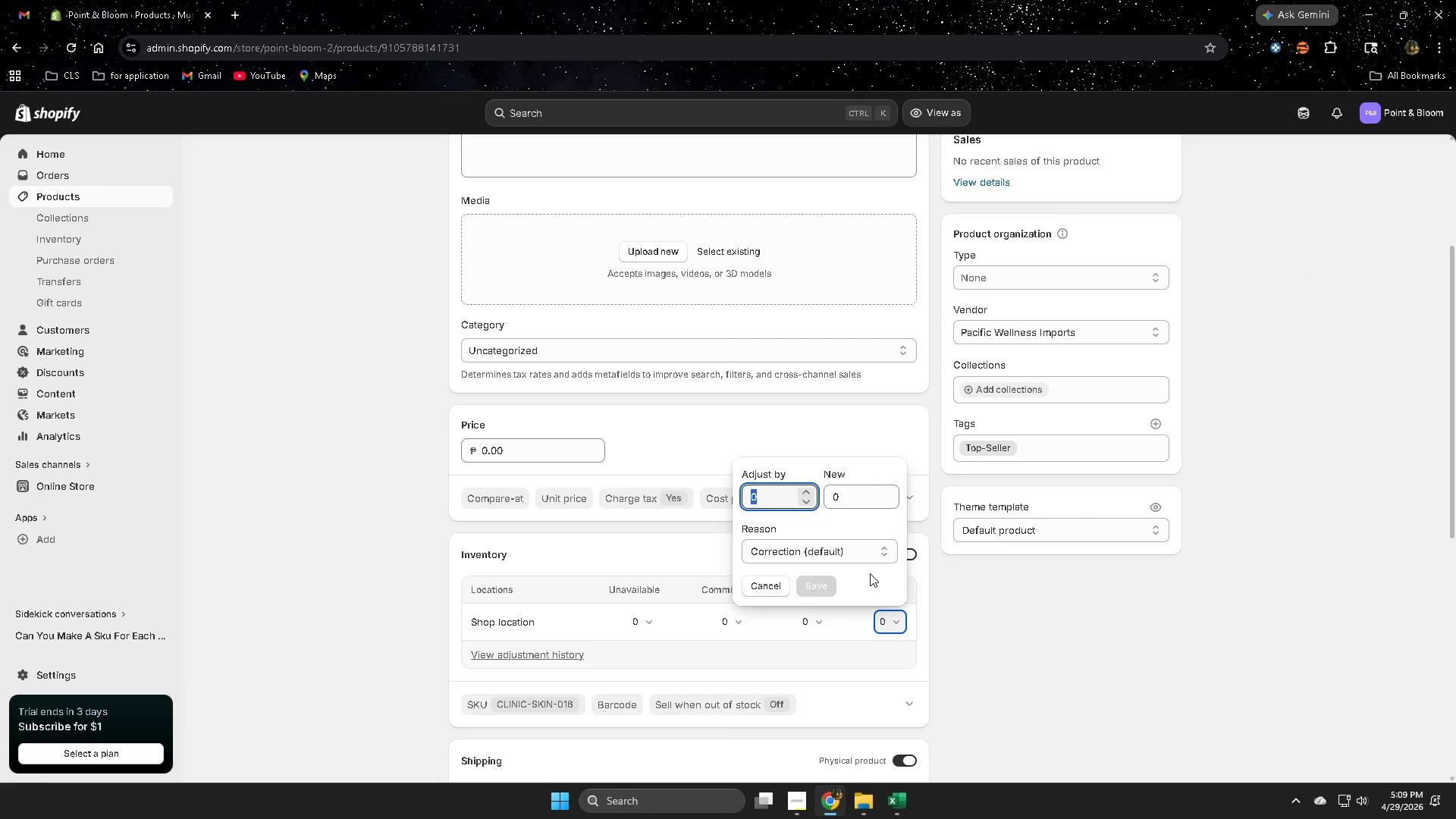 
key(Numpad8)
 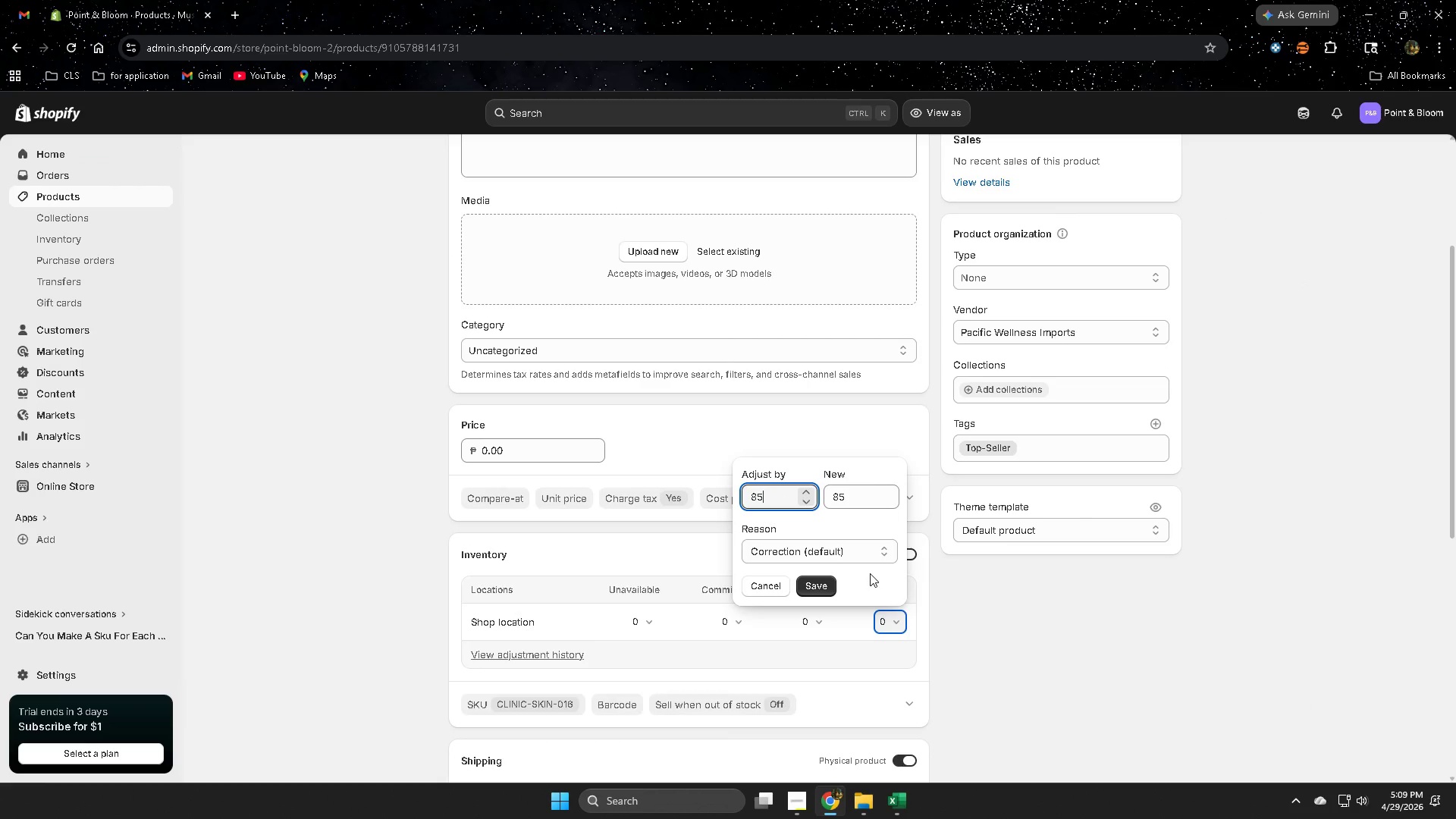 
key(Numpad5)
 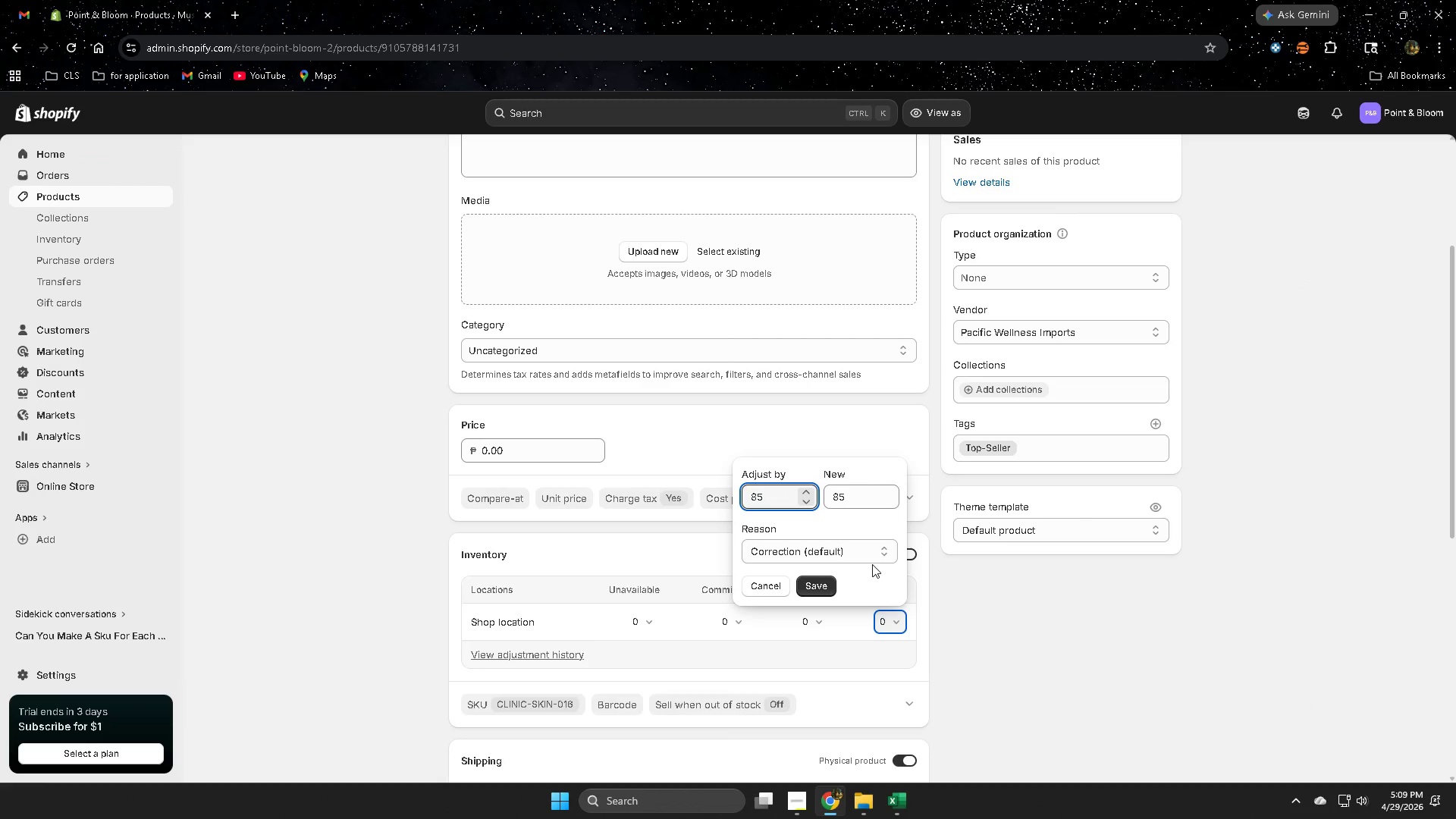 
key(Backspace)
 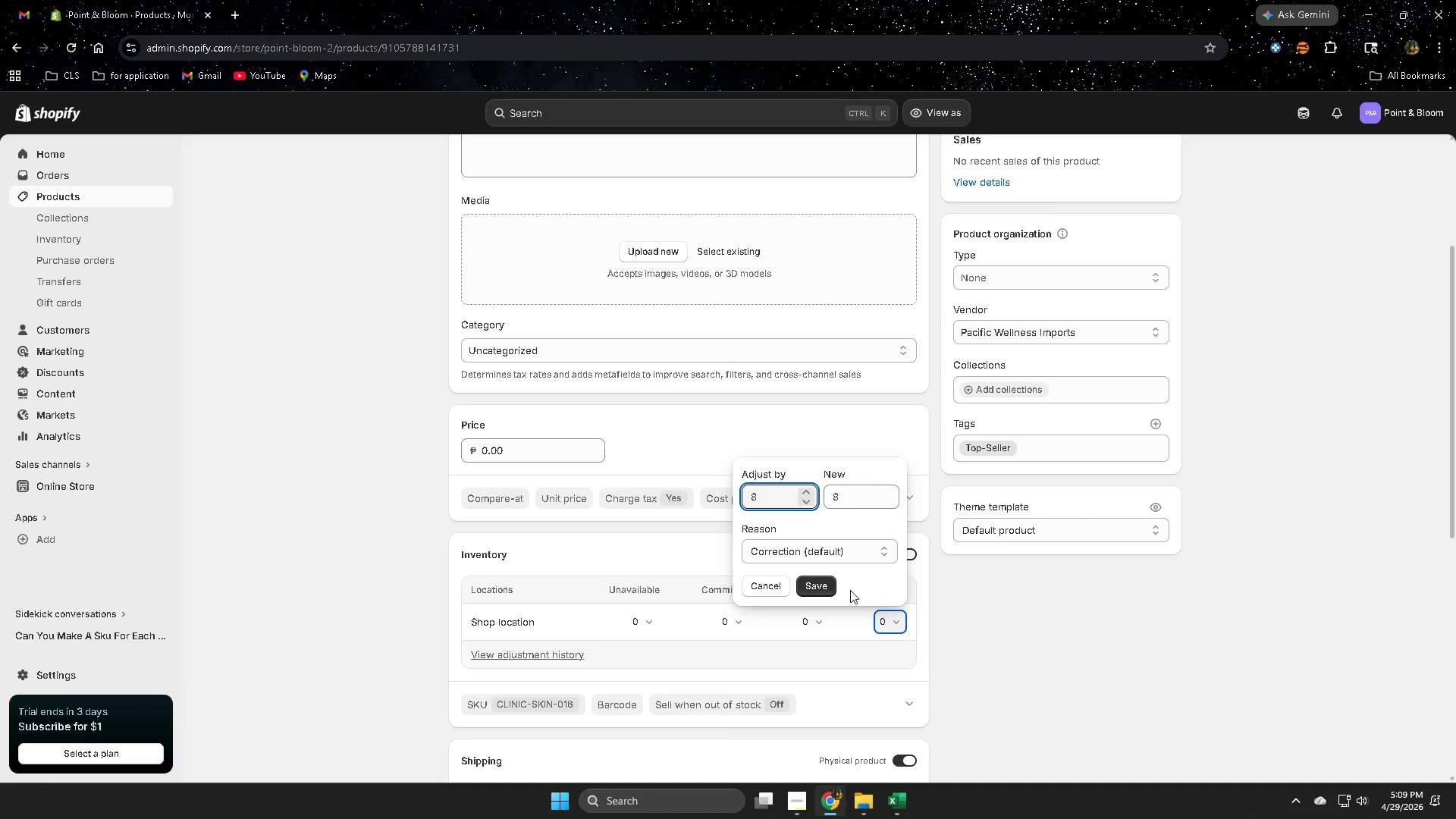 
left_click([811, 587])
 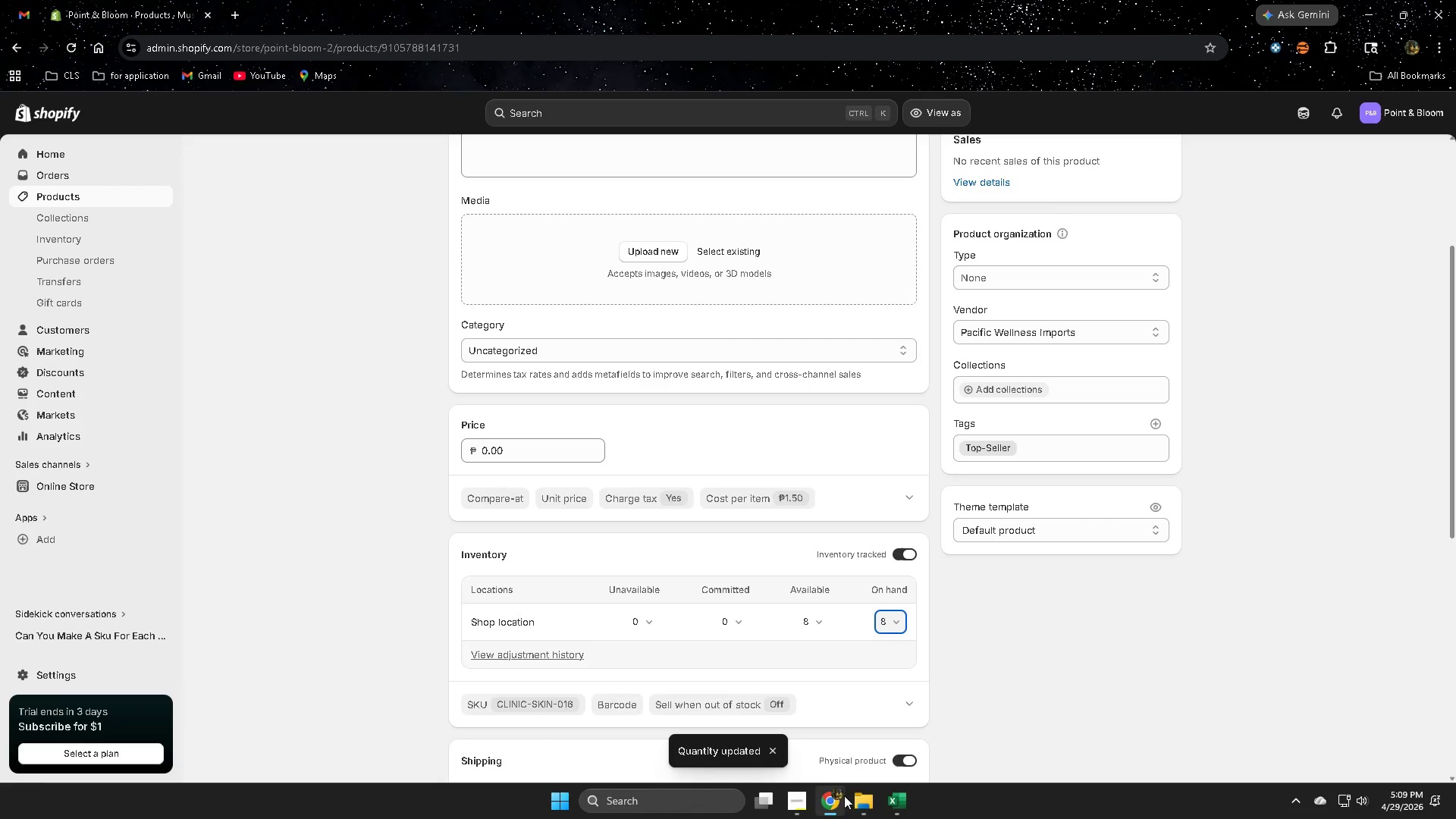 
left_click([900, 807])
 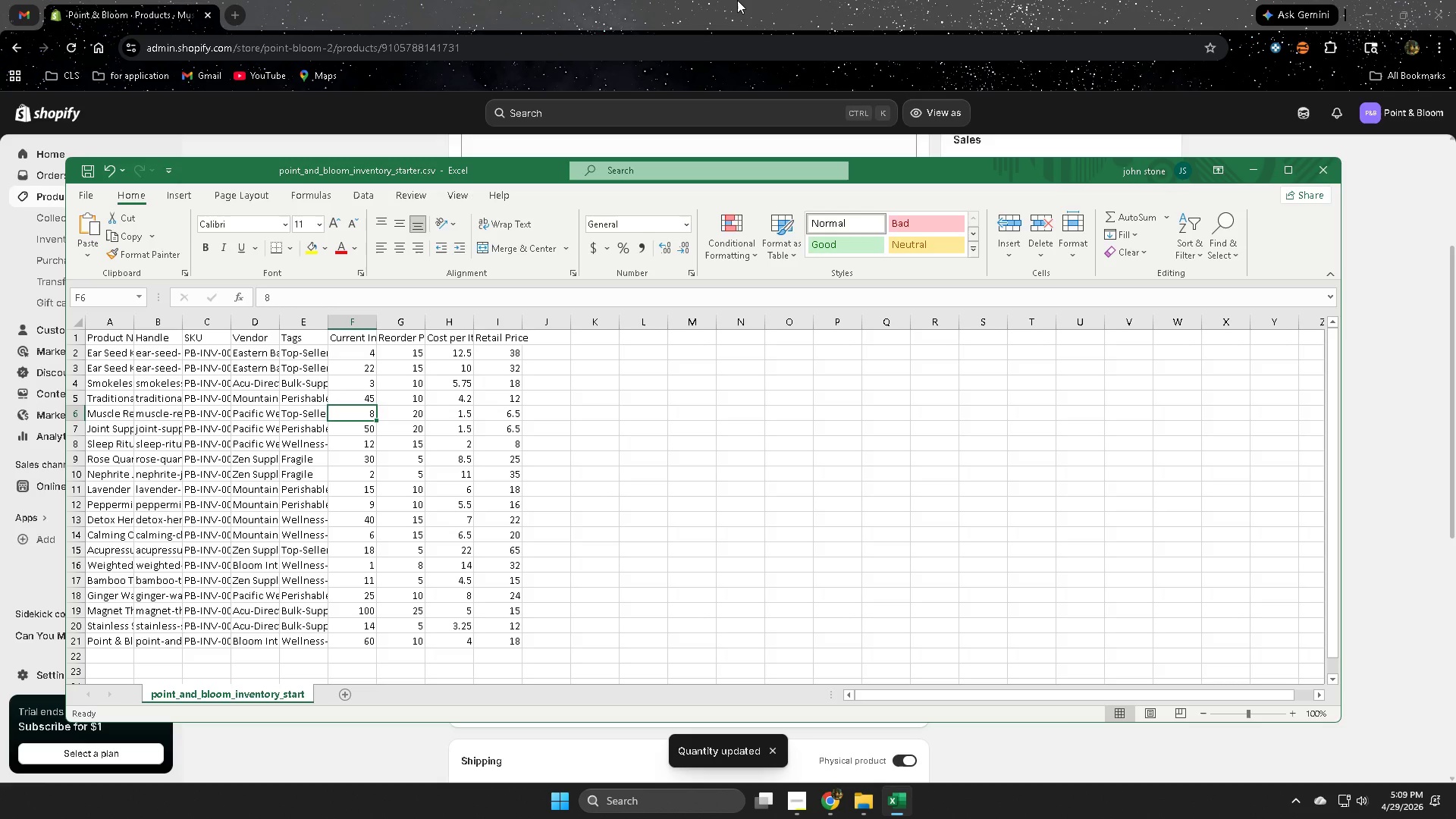 
wait(6.22)
 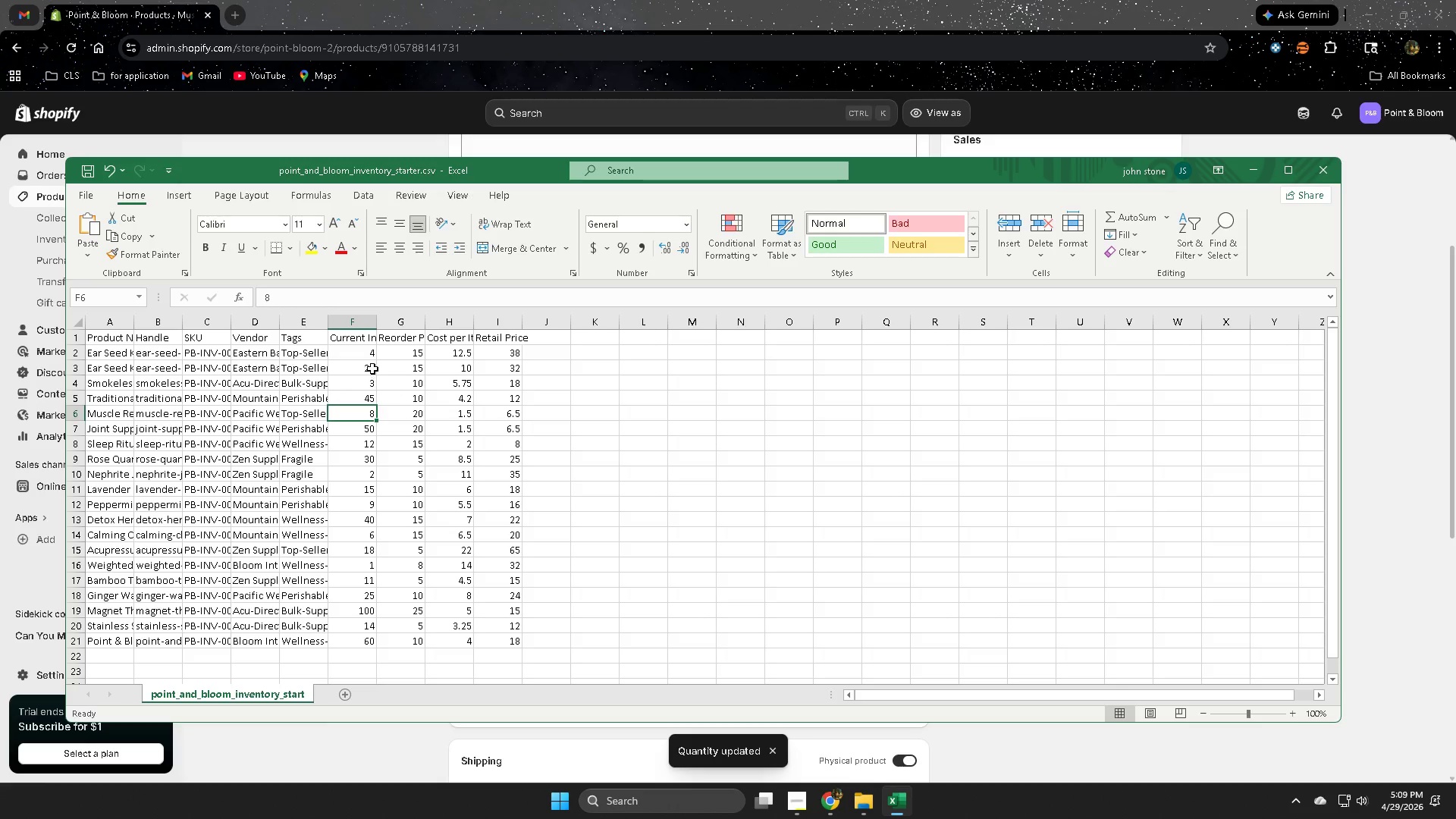 
left_click([629, 0])
 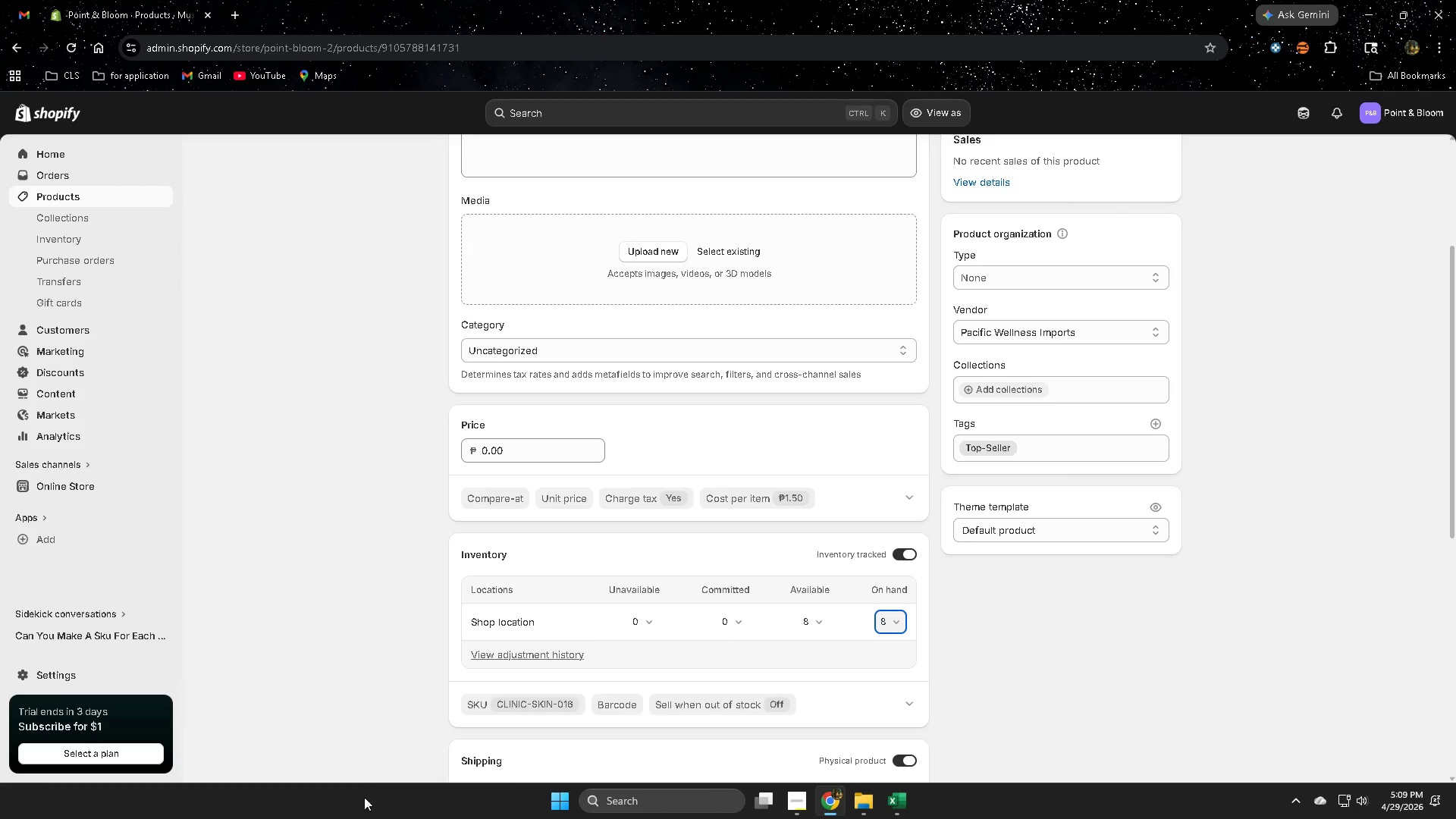 
scroll: coordinate [421, 598], scroll_direction: down, amount: 7.0
 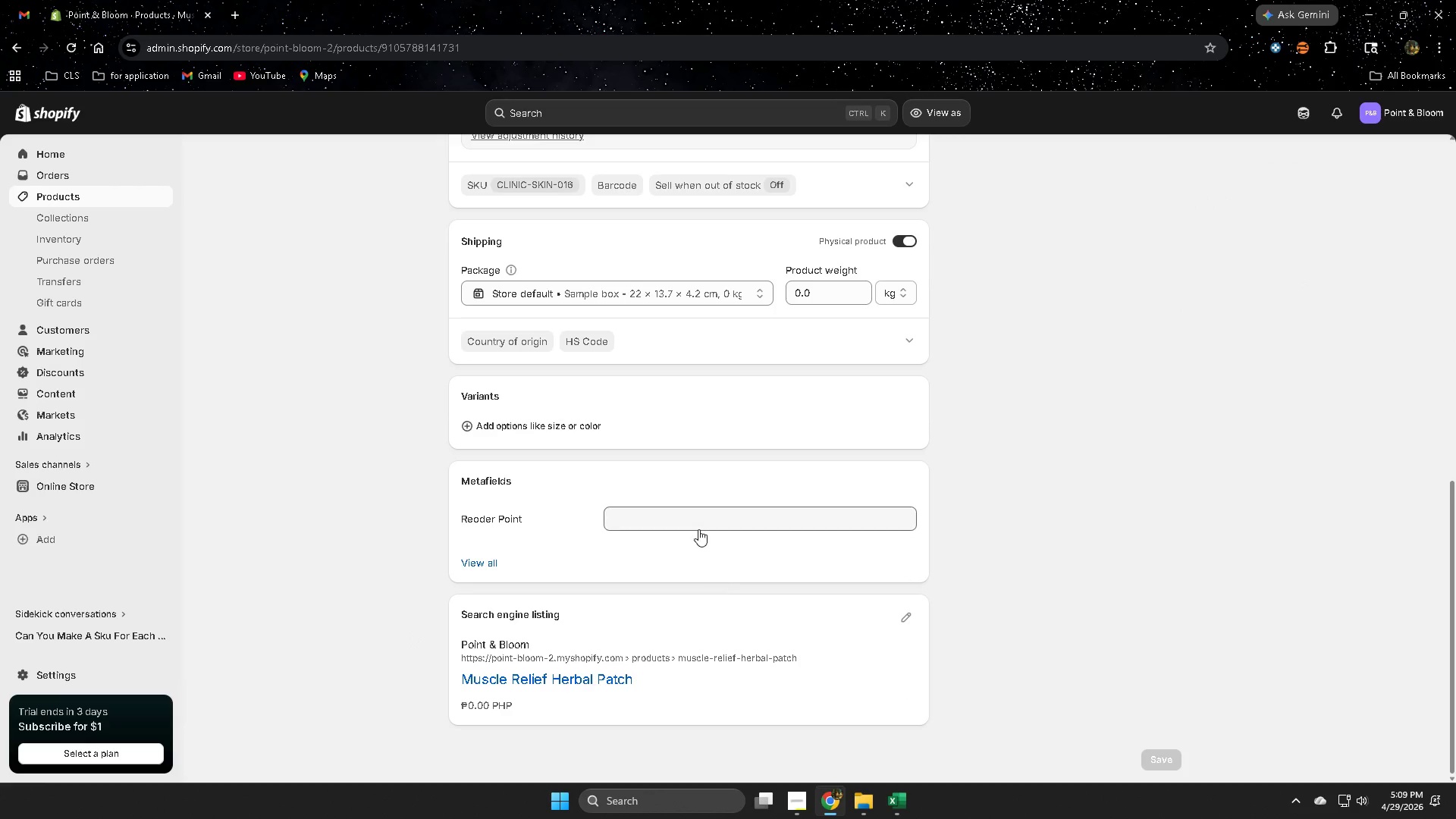 
left_click([698, 526])
 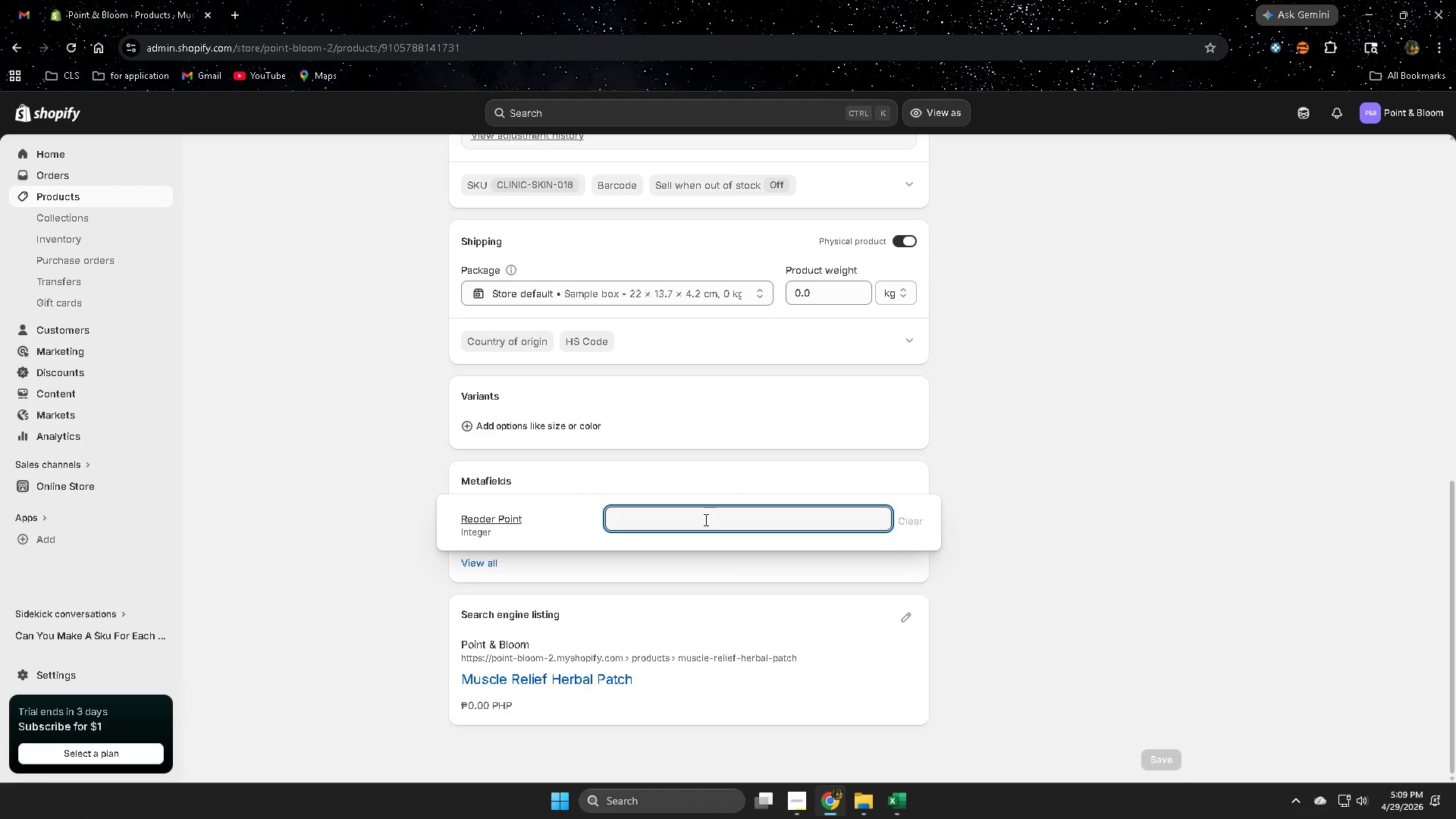 
key(Numpad2)
 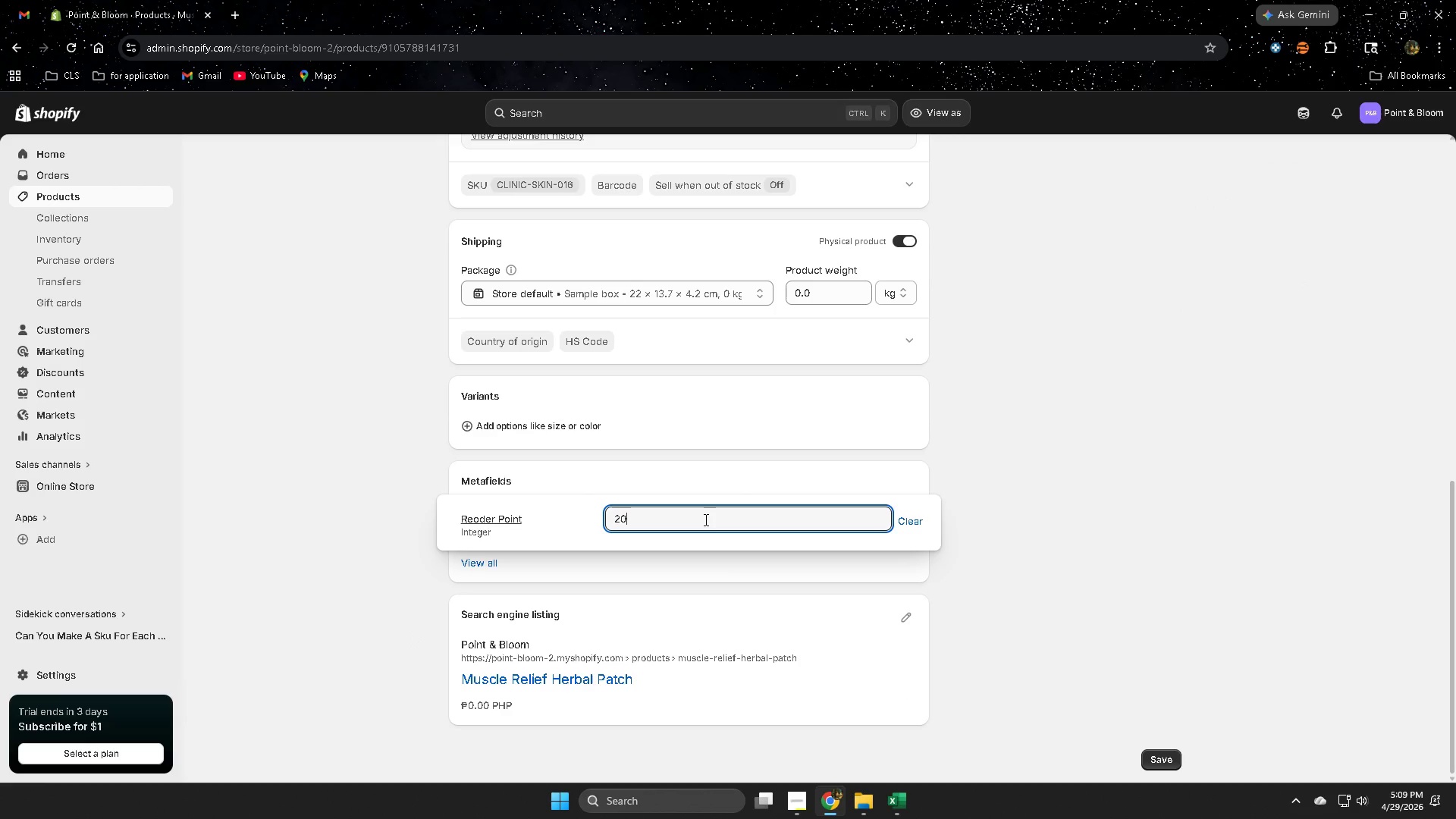 
key(Numpad0)
 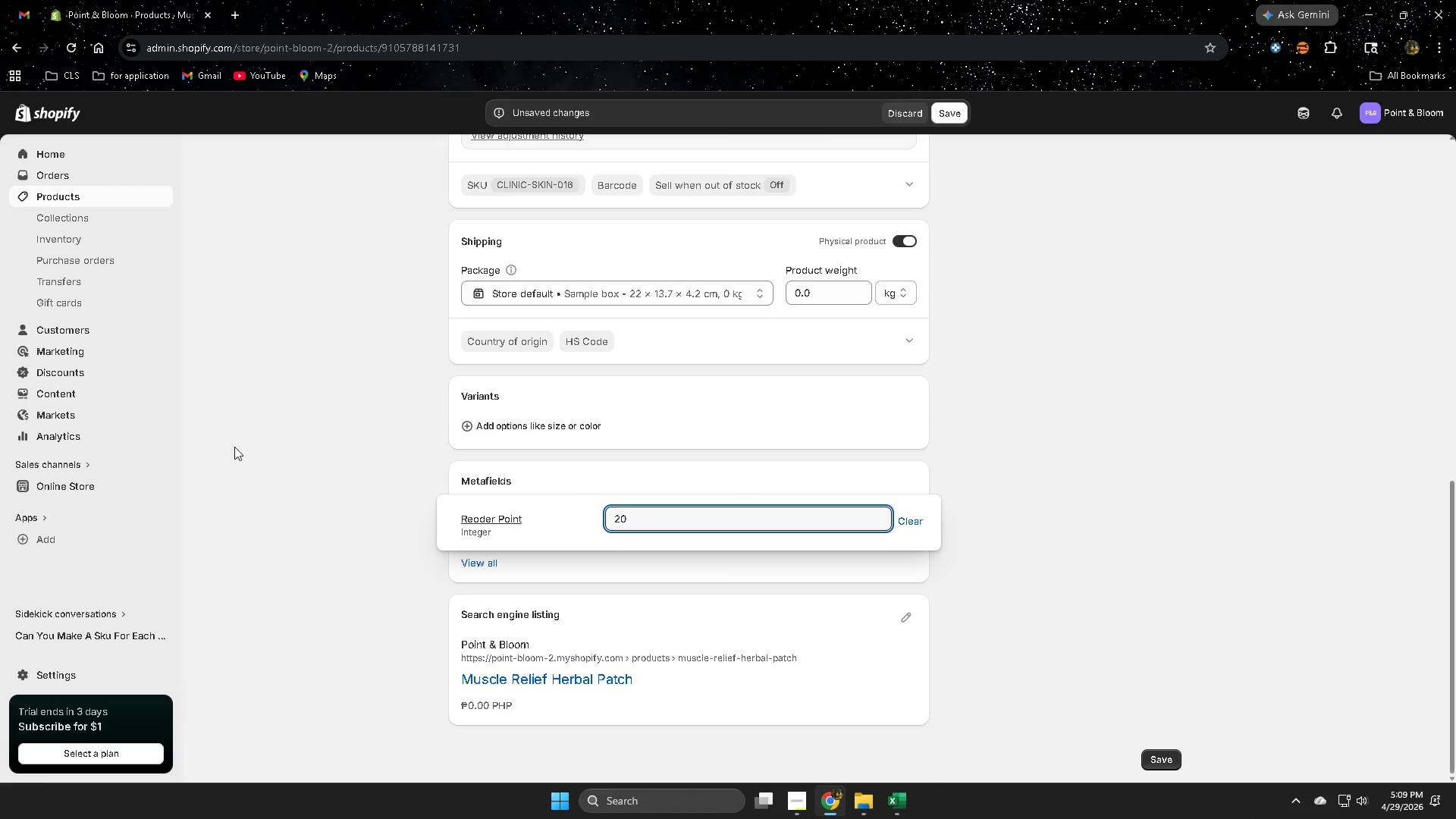 
left_click([331, 459])
 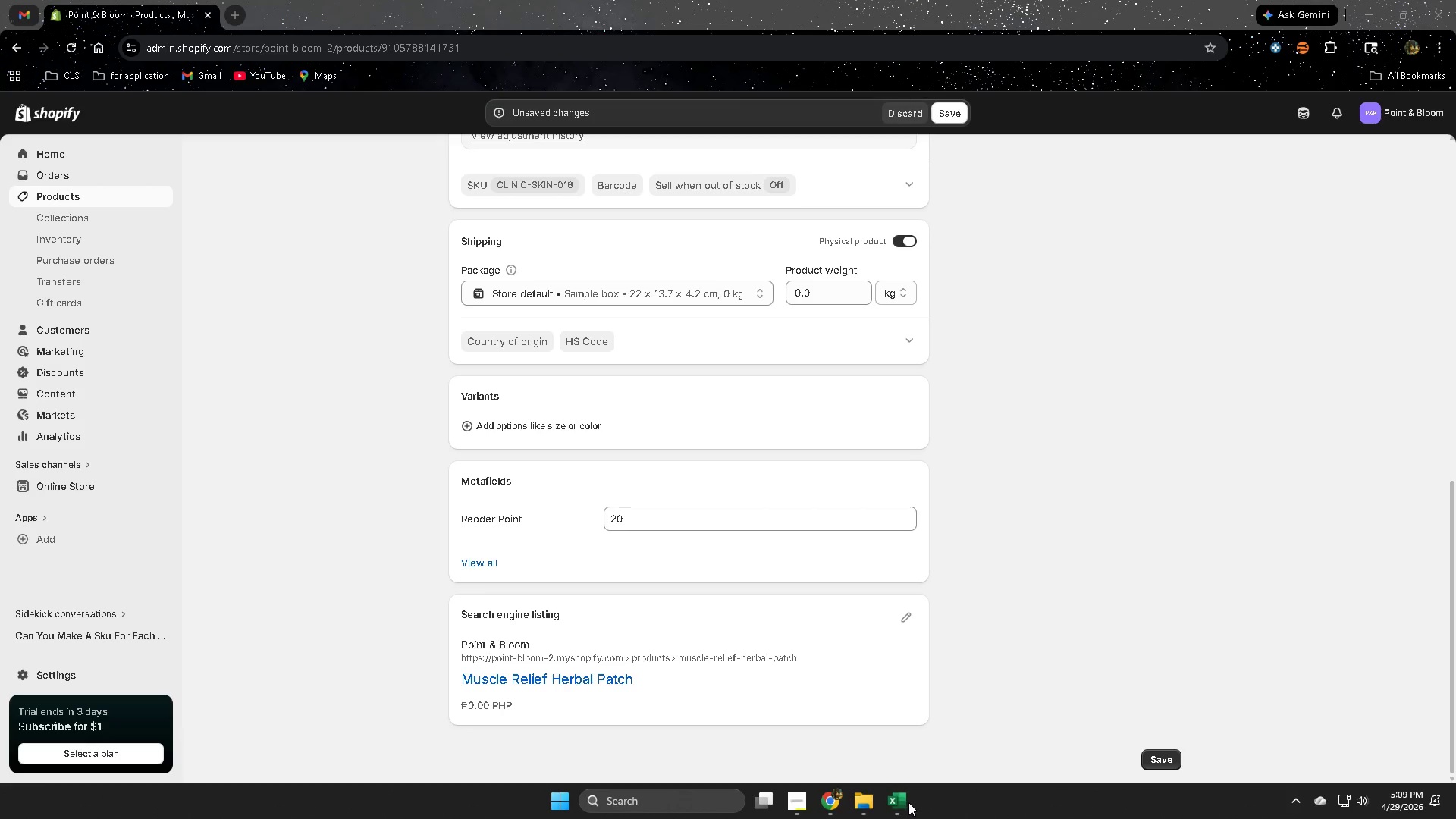 
left_click([905, 809])
 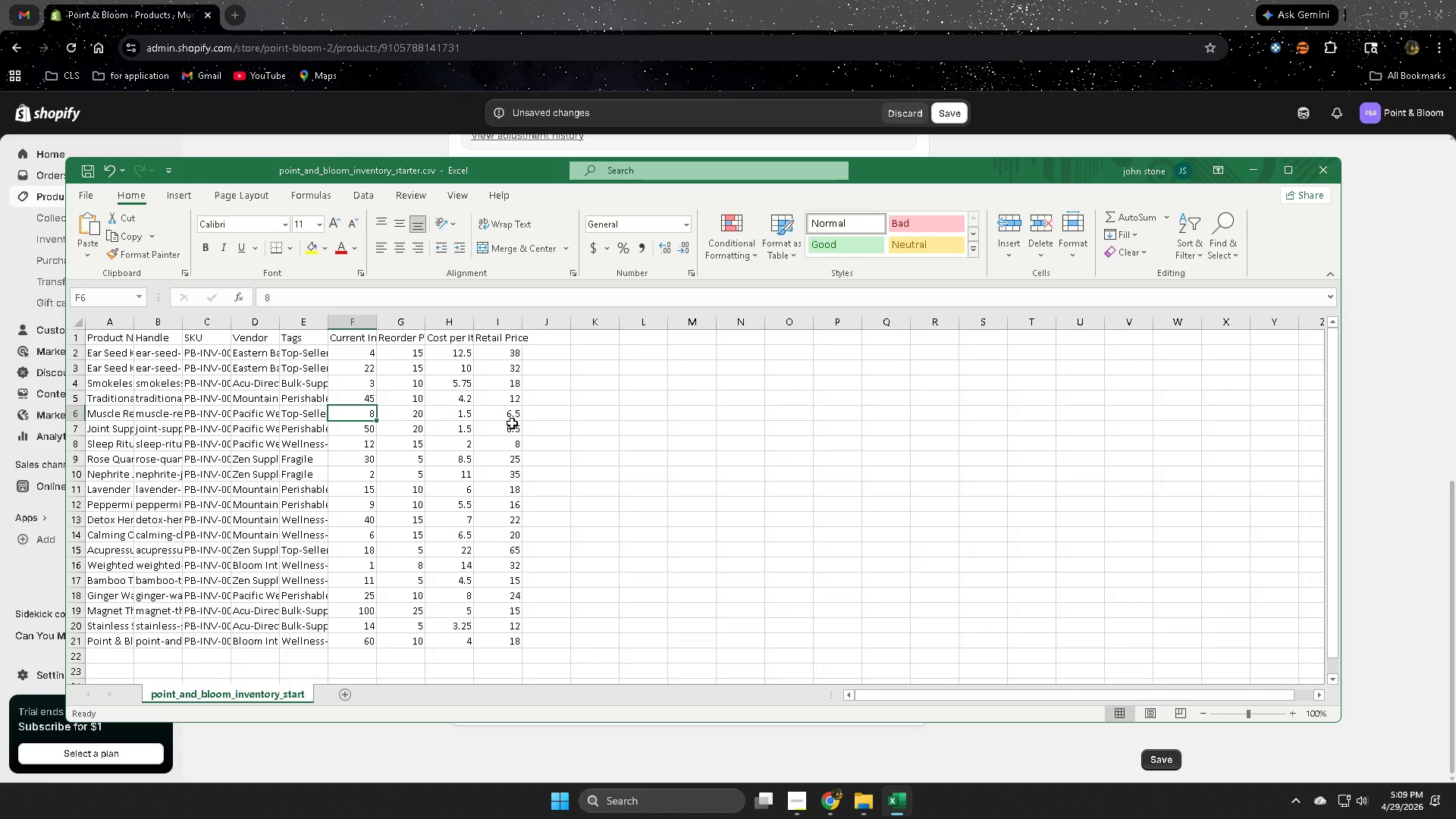 
wait(7.84)
 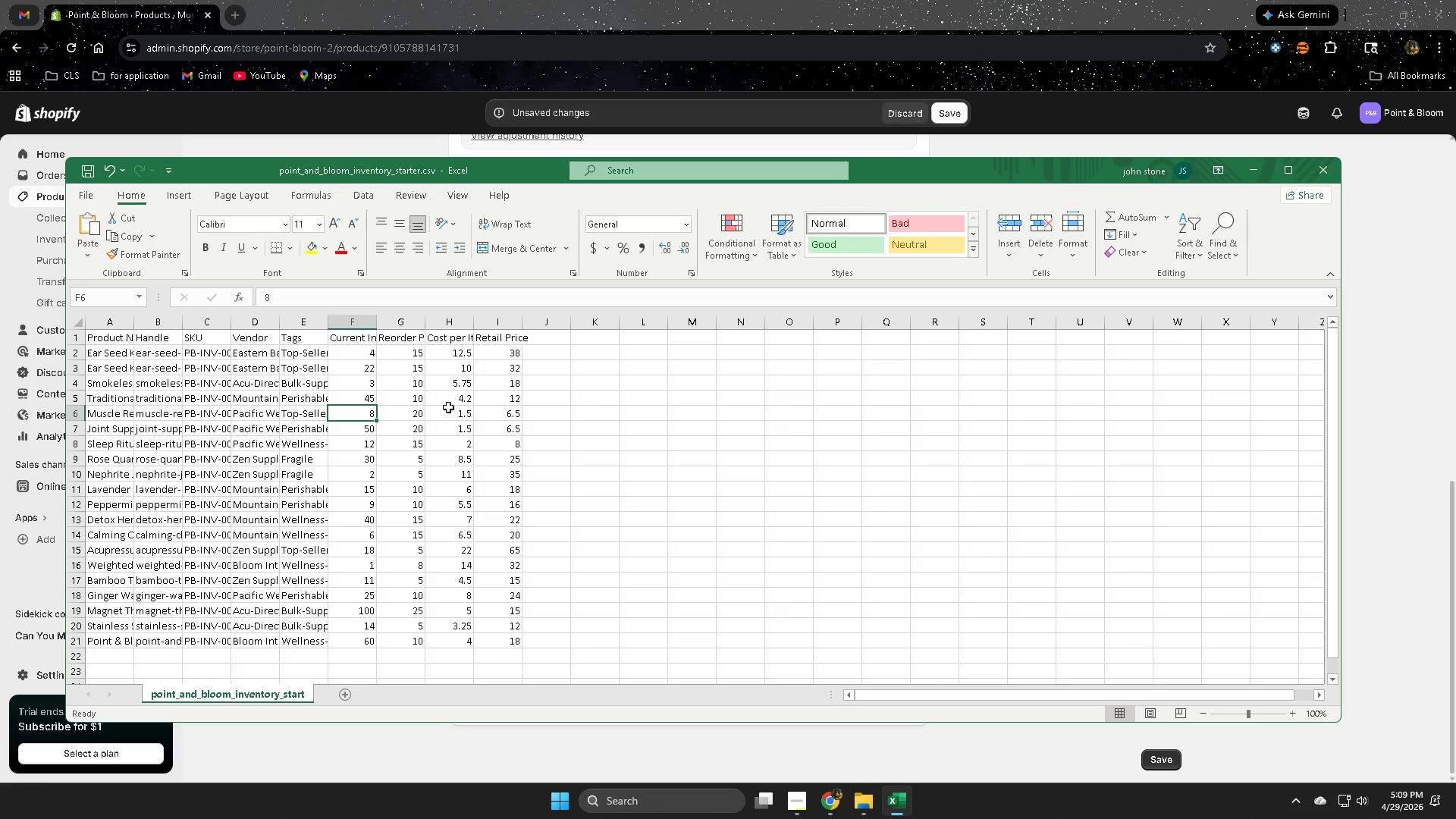 
left_click([704, 0])
 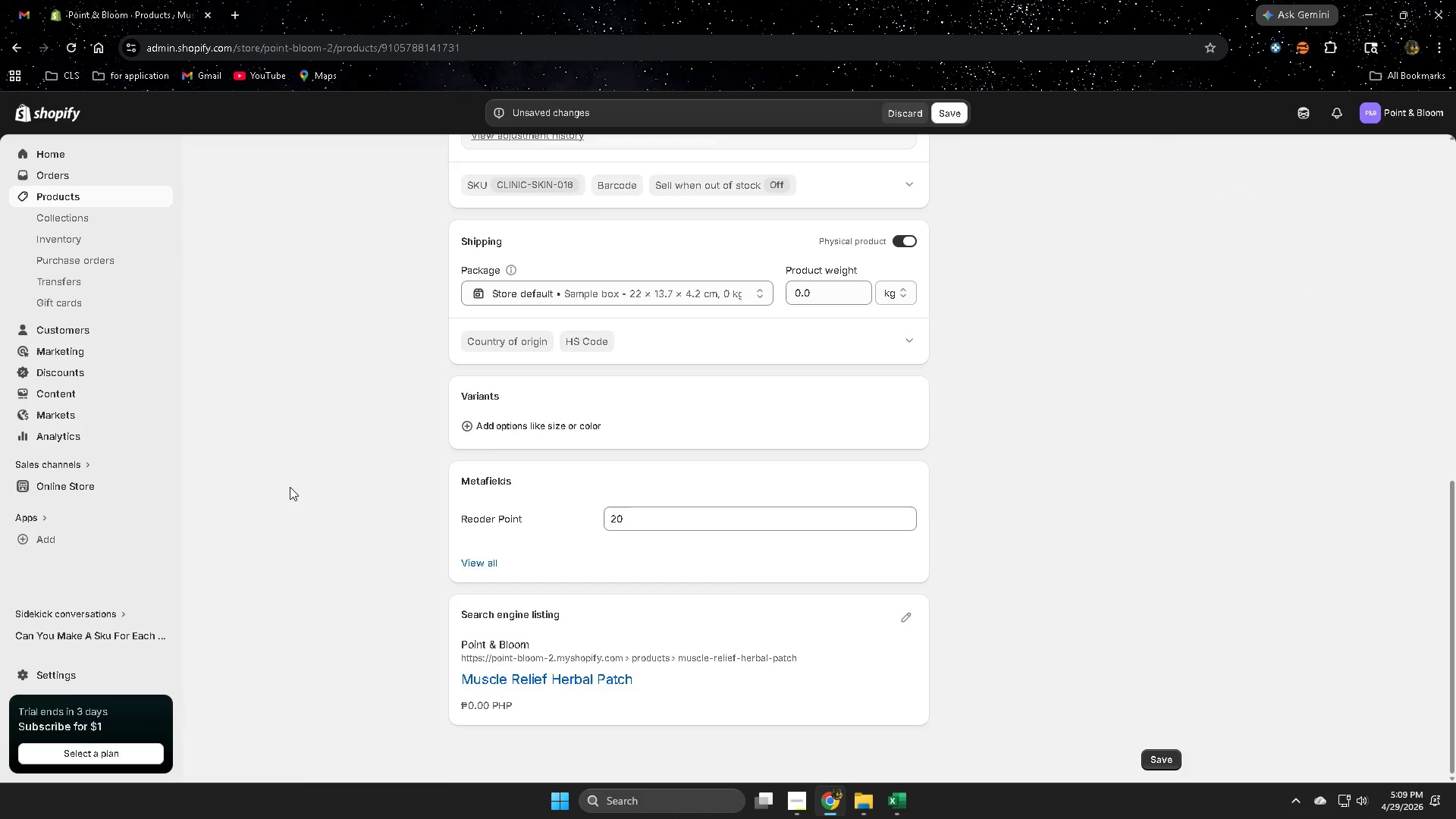 
scroll: coordinate [274, 466], scroll_direction: up, amount: 4.0
 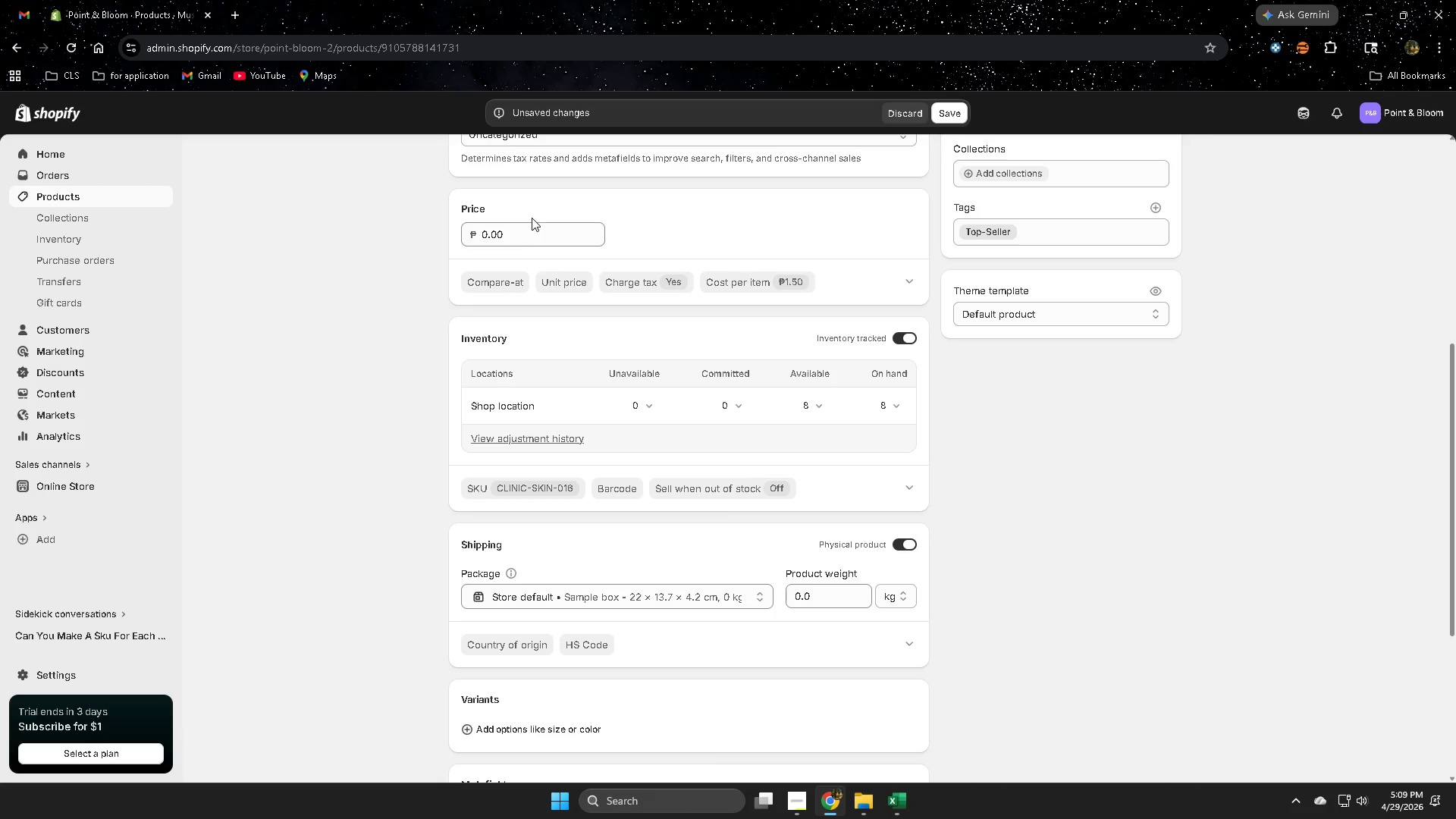 
double_click([532, 236])
 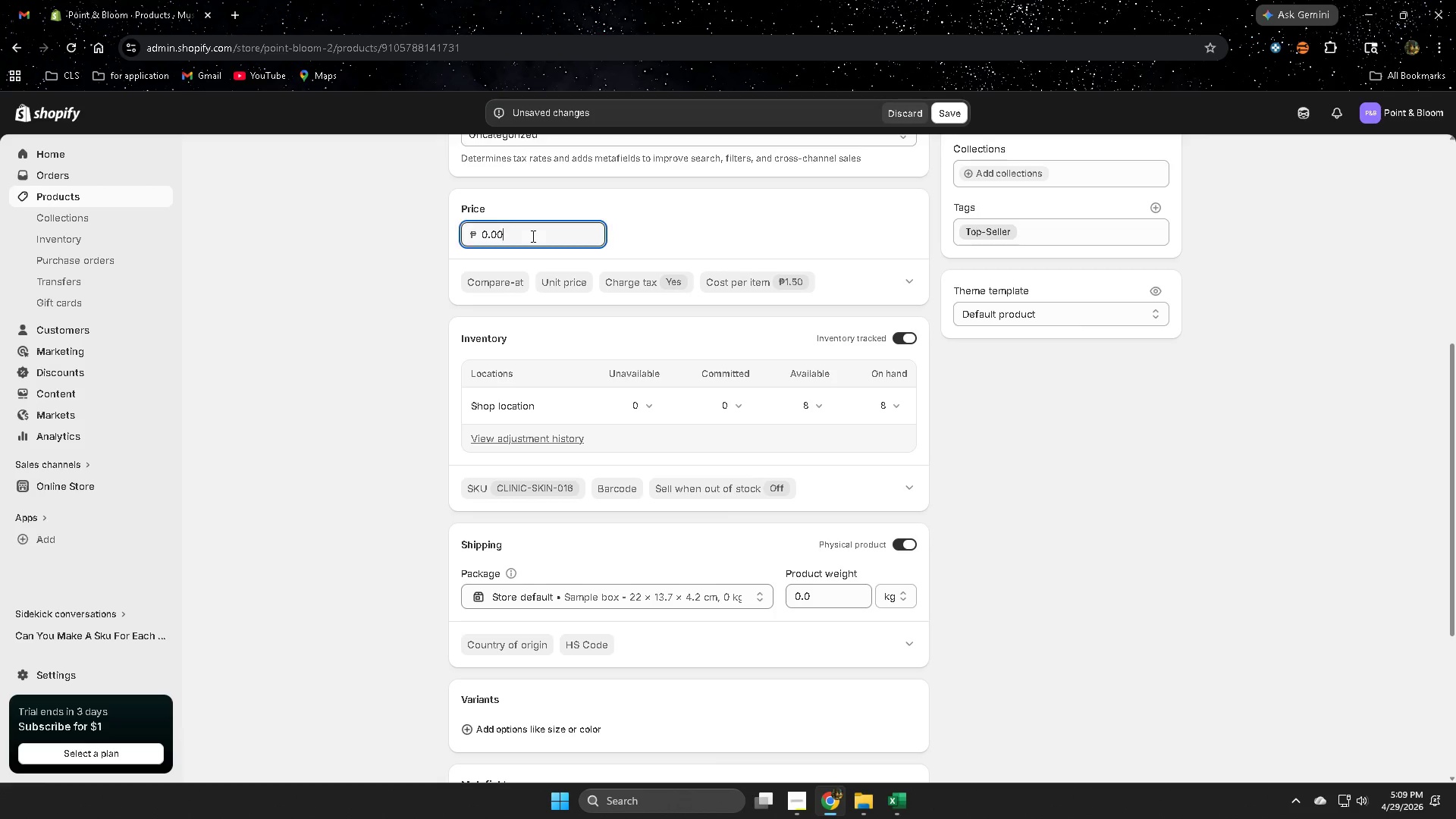 
triple_click([532, 236])
 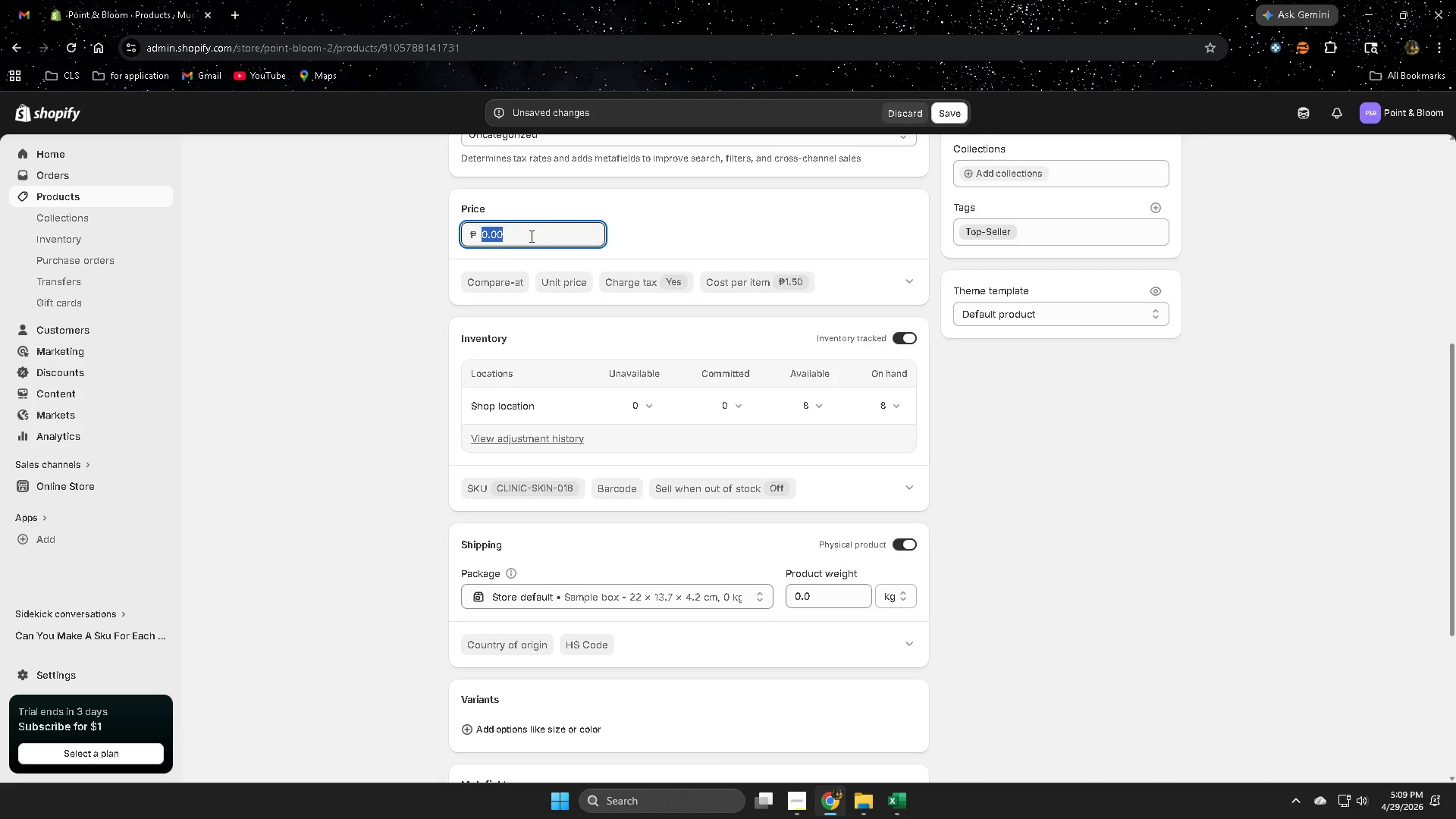 
key(Numpad6)
 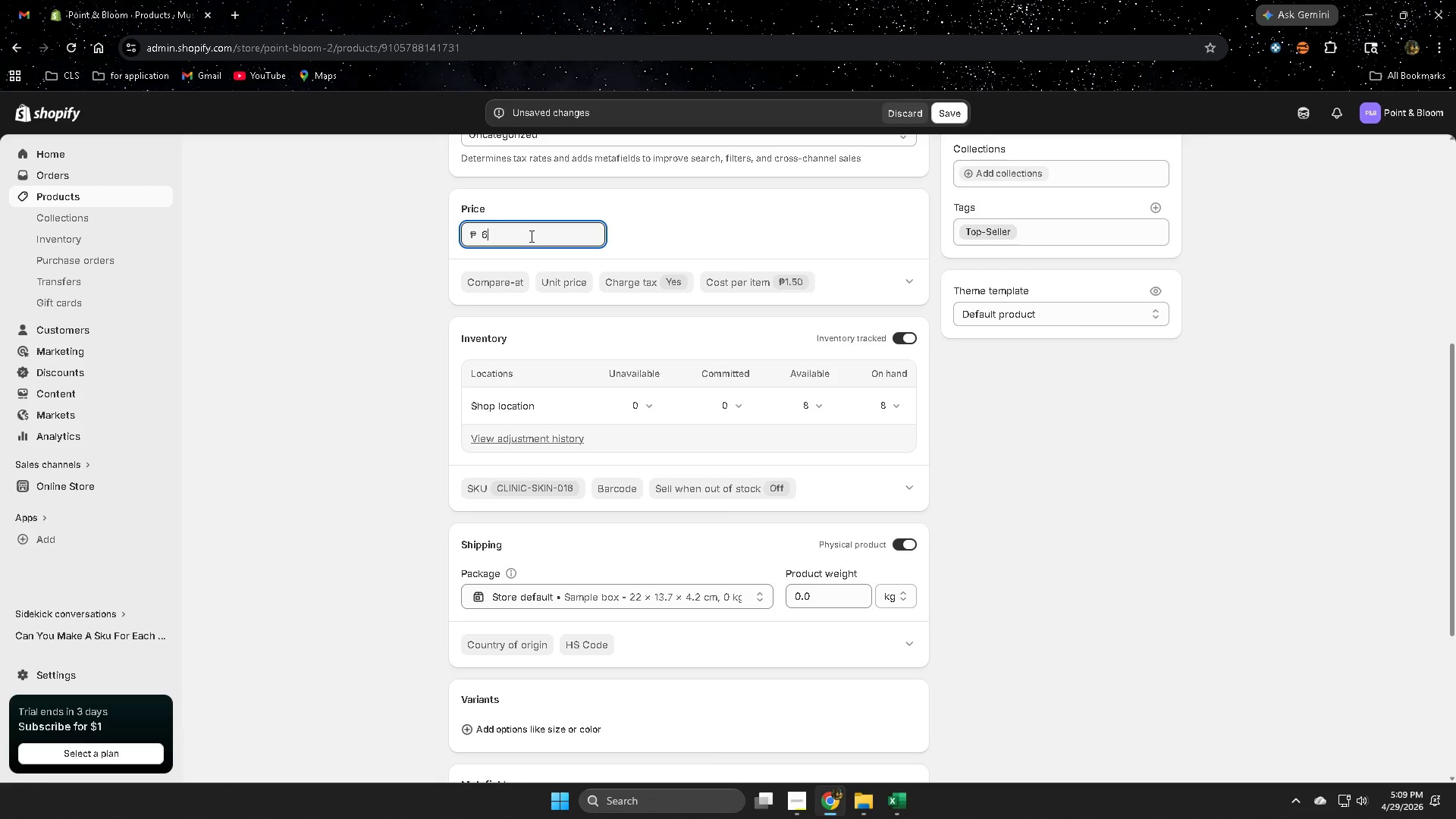 
key(NumpadDecimal)
 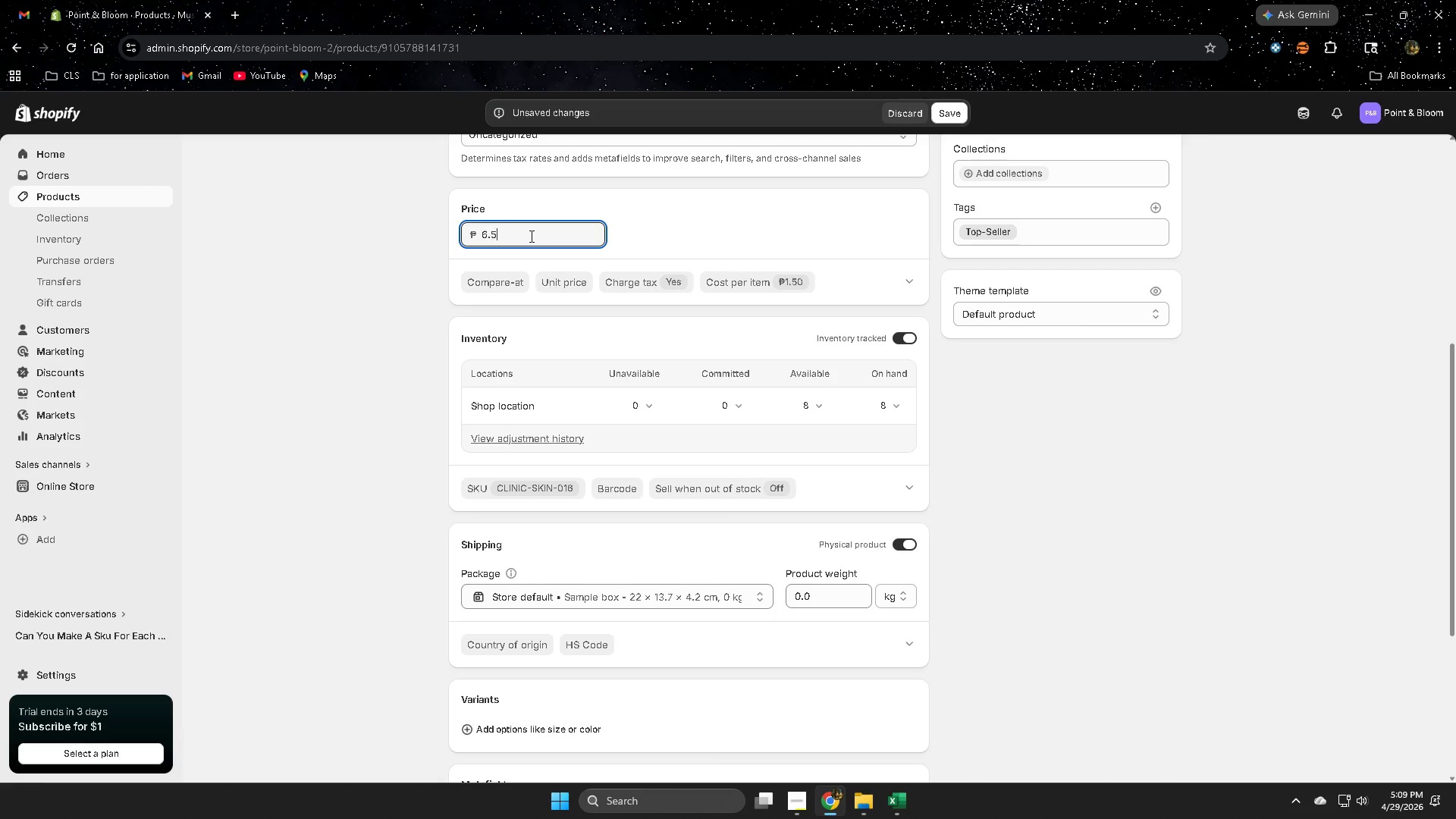 
key(Numpad5)
 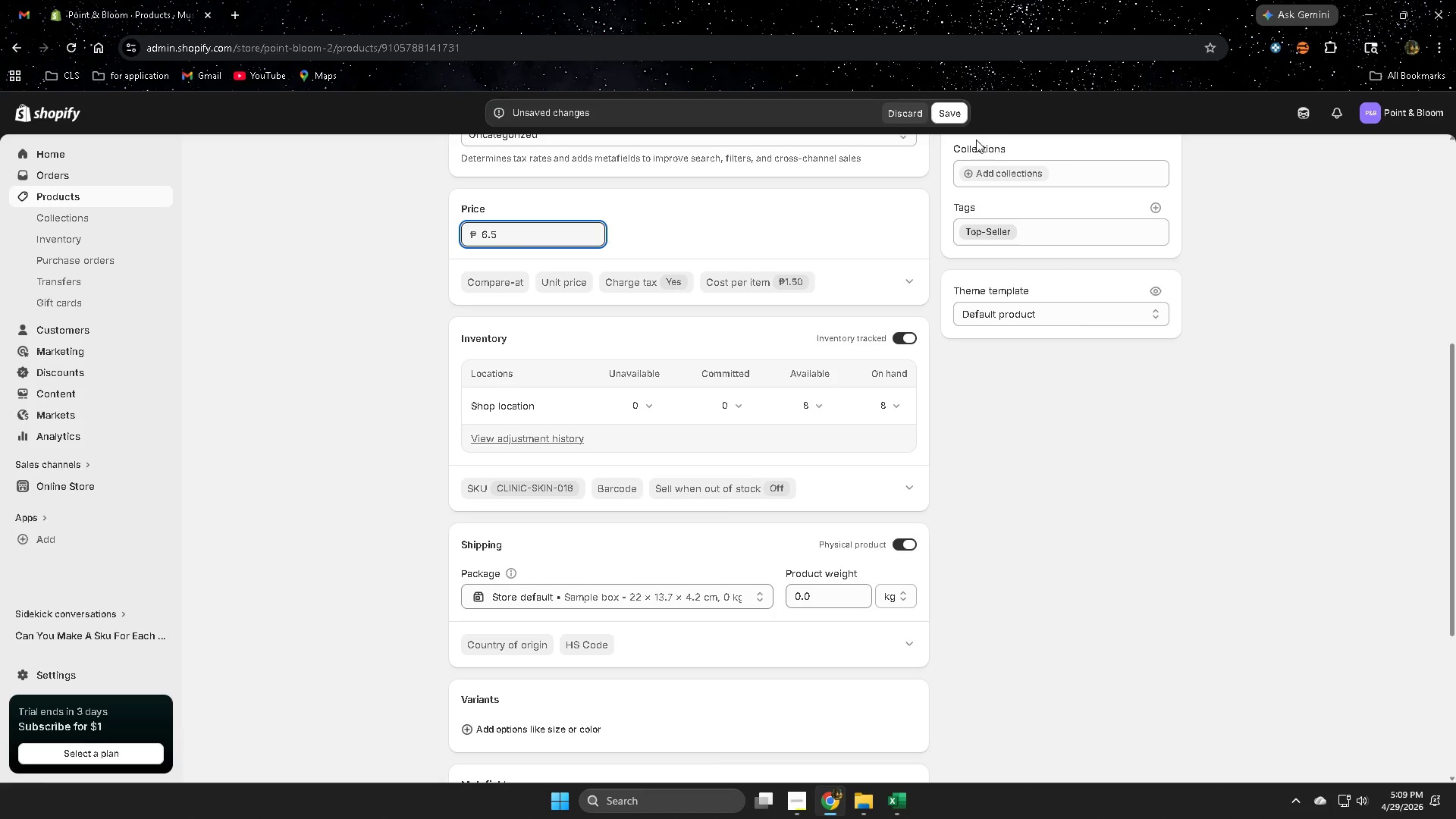 
left_click([952, 112])
 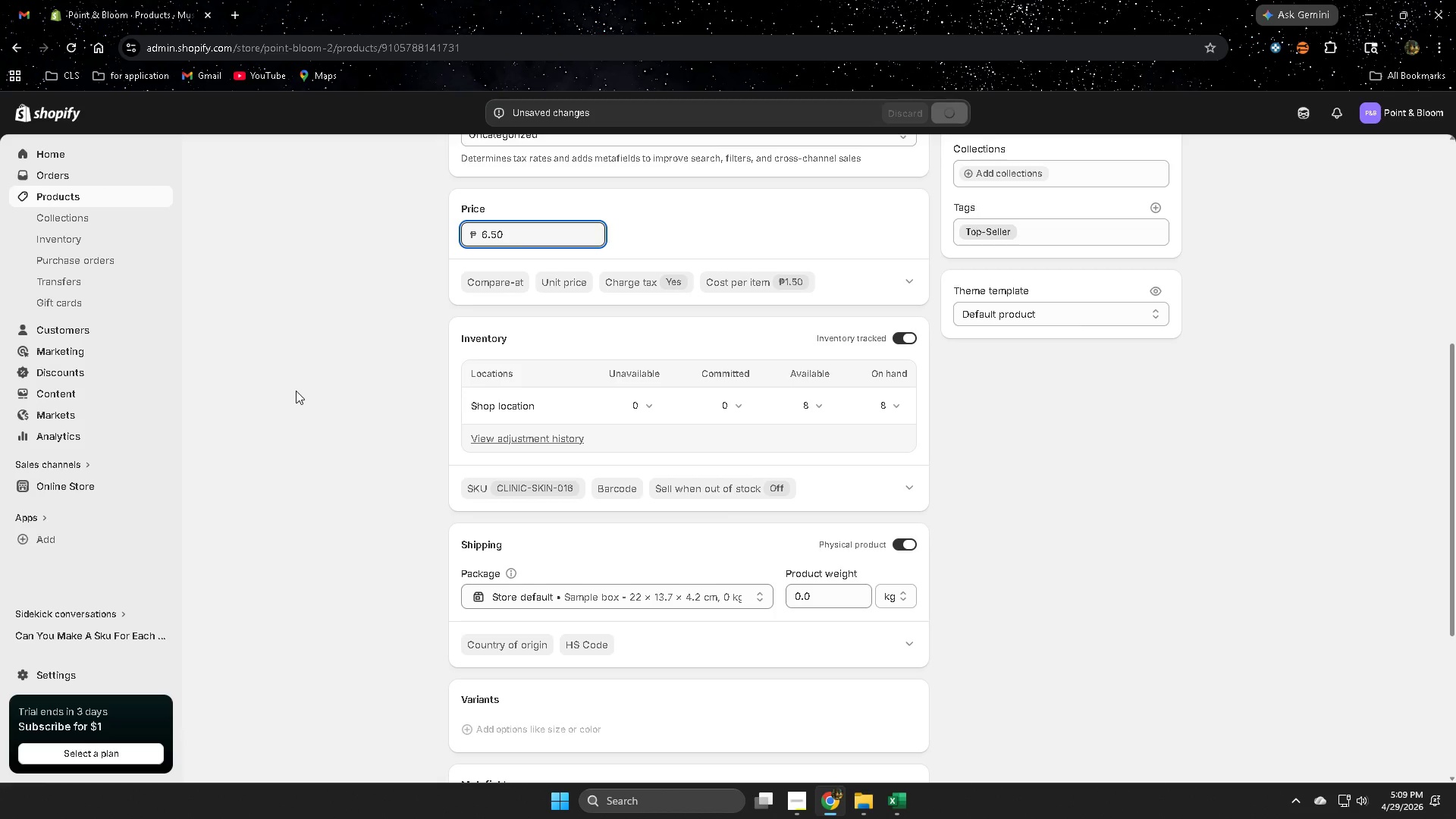 
left_click([65, 202])
 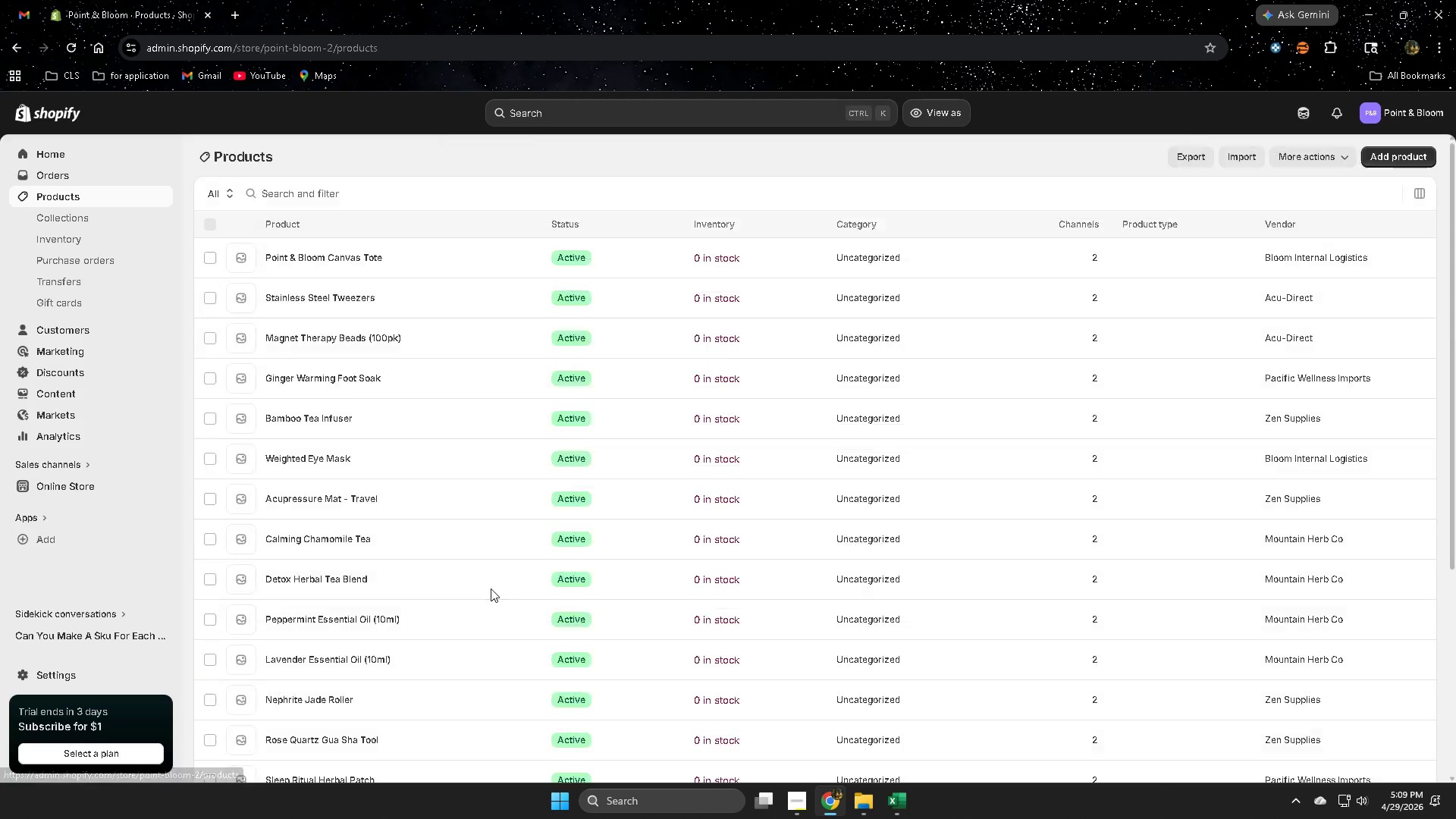 
scroll: coordinate [713, 633], scroll_direction: down, amount: 11.0
 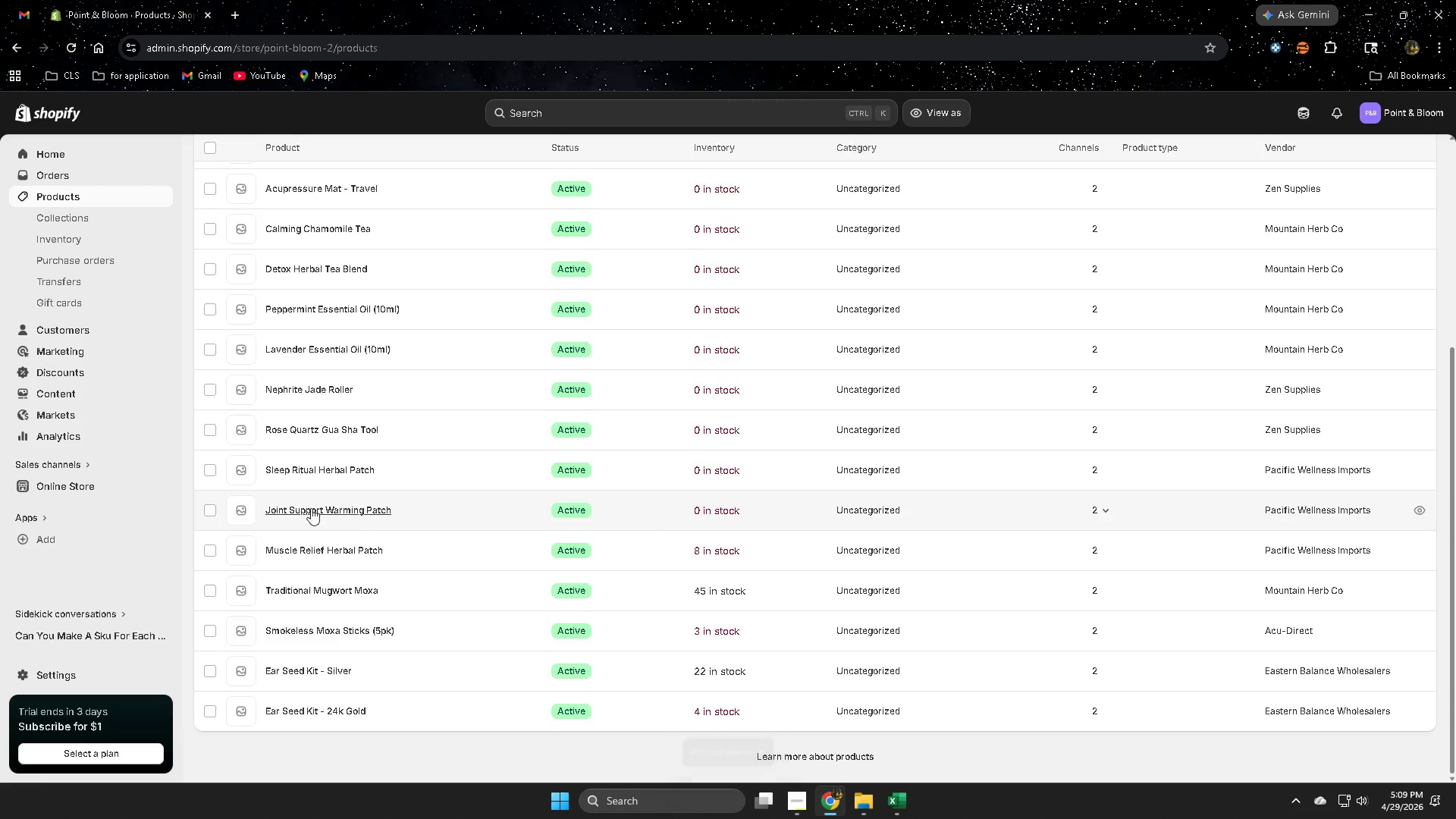 
left_click([446, 506])
 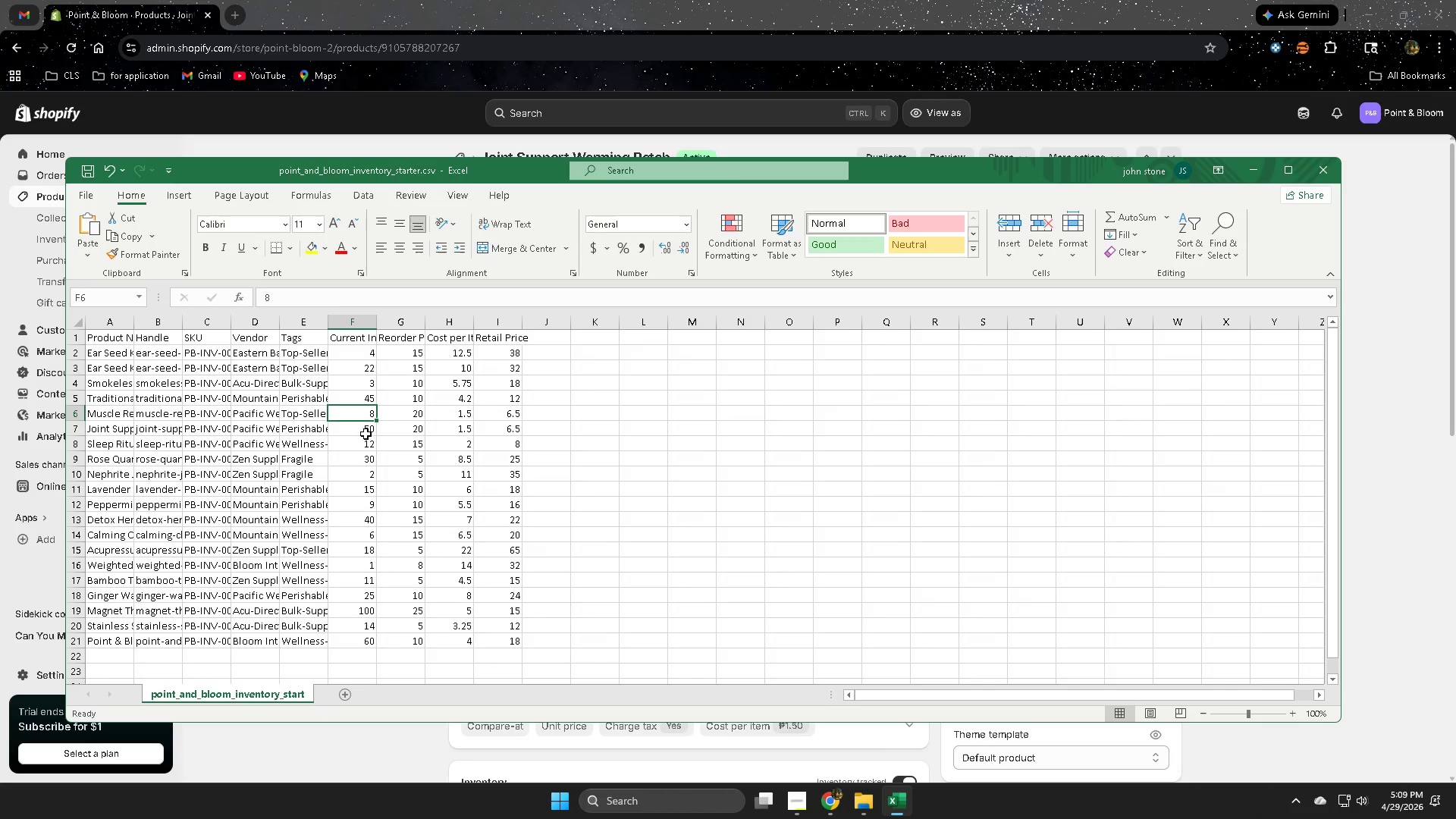 
wait(7.25)
 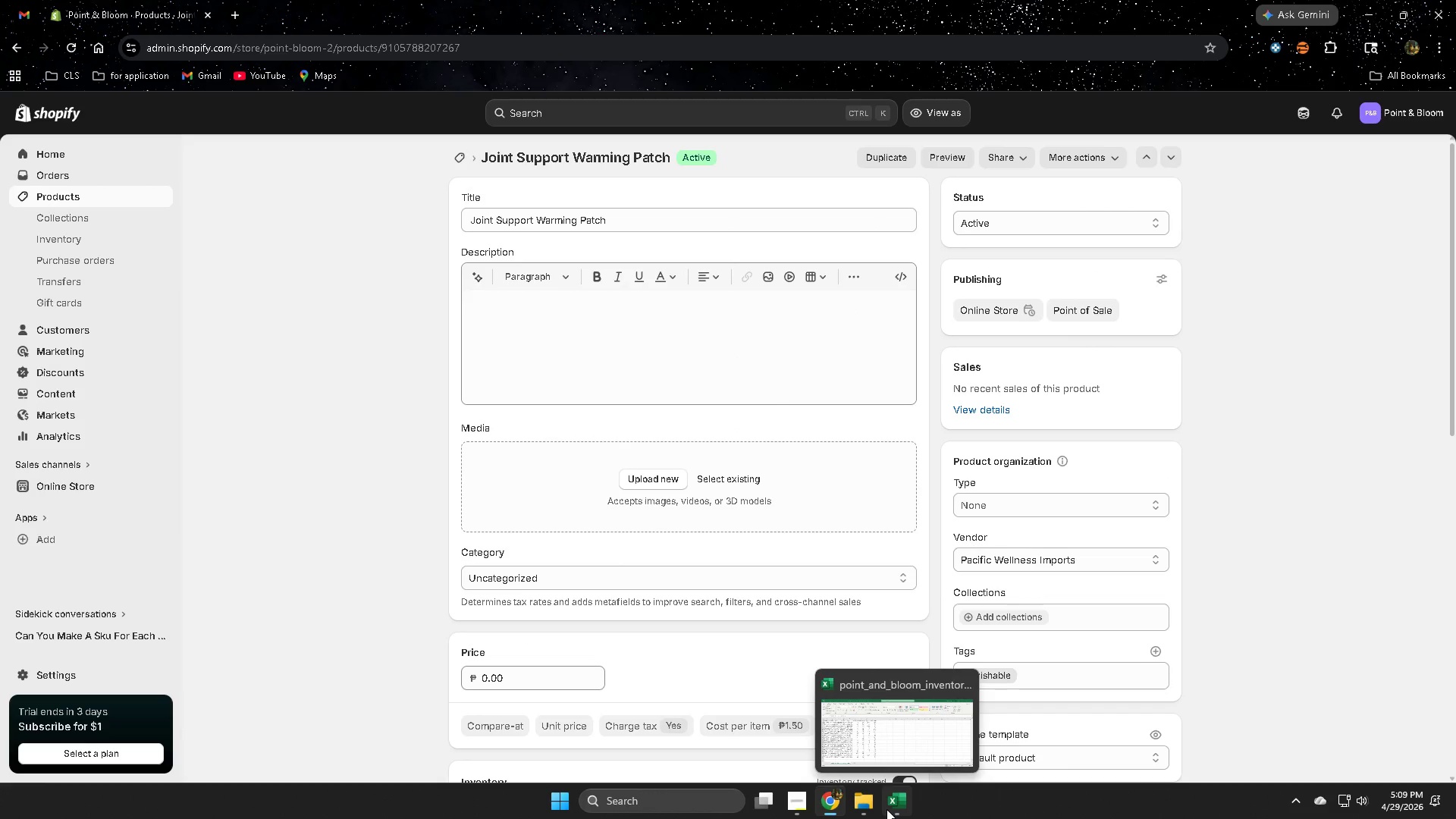 
left_click([343, 430])
 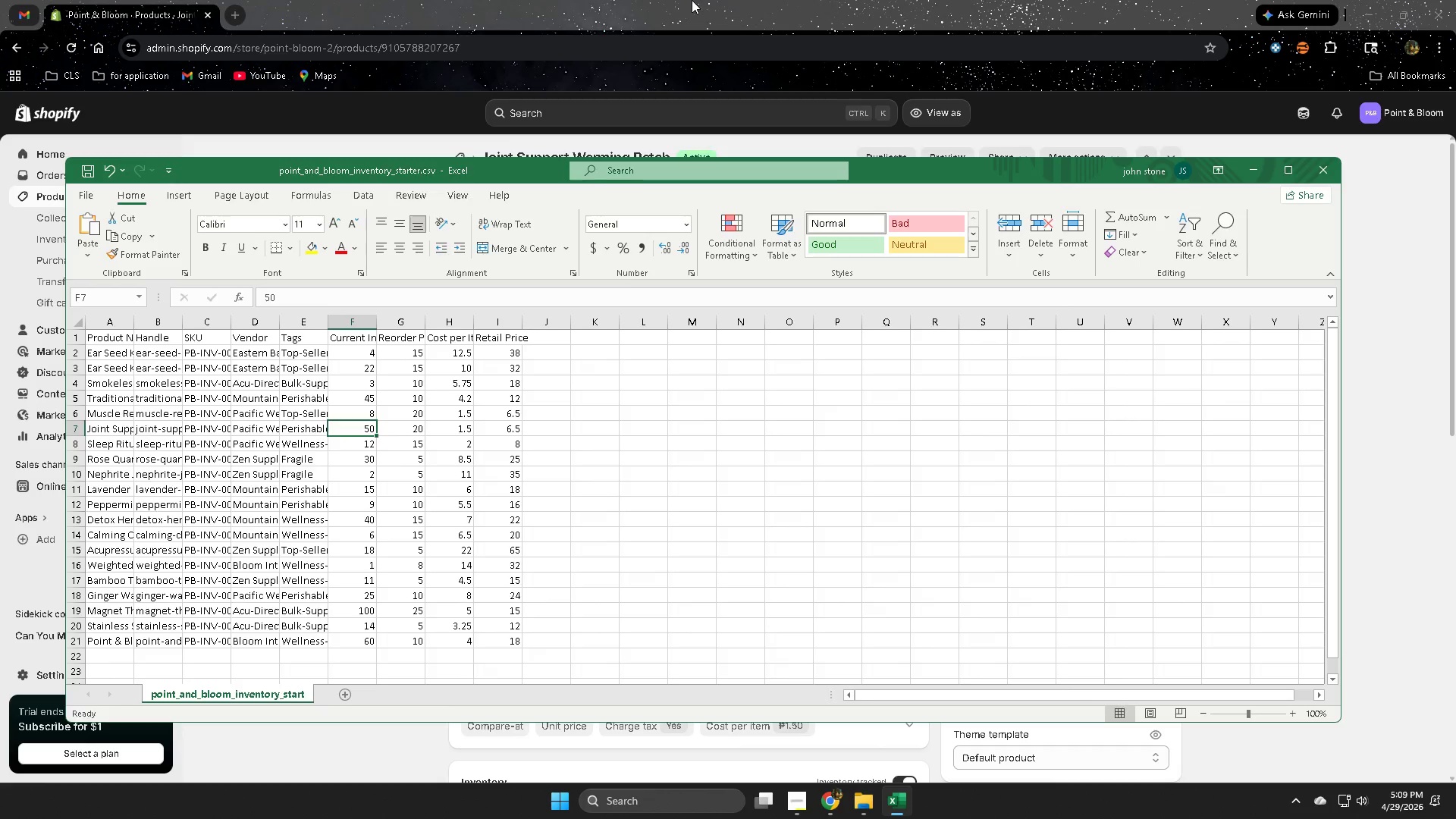 
left_click([692, 0])
 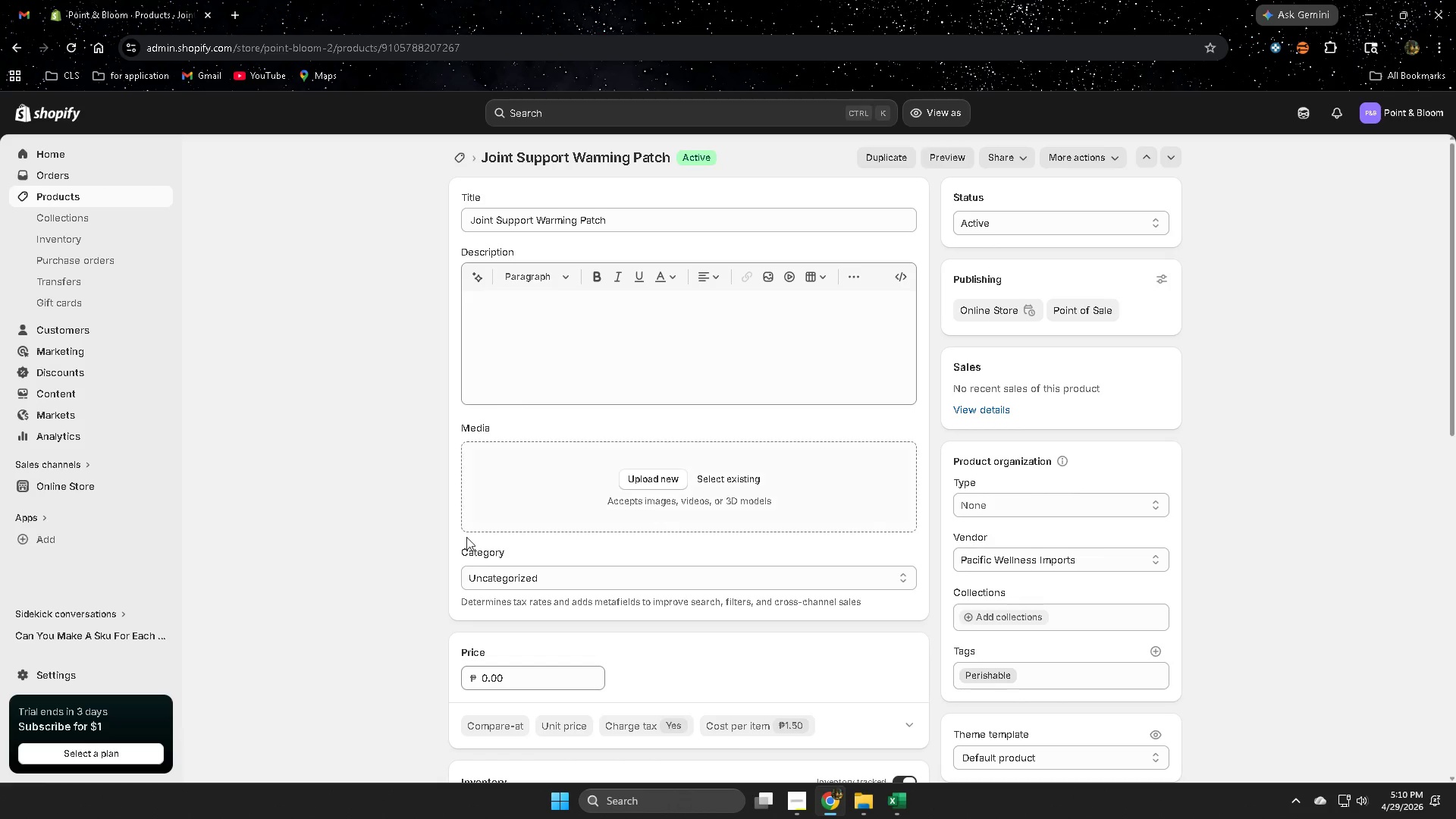 
scroll: coordinate [953, 664], scroll_direction: down, amount: 3.0
 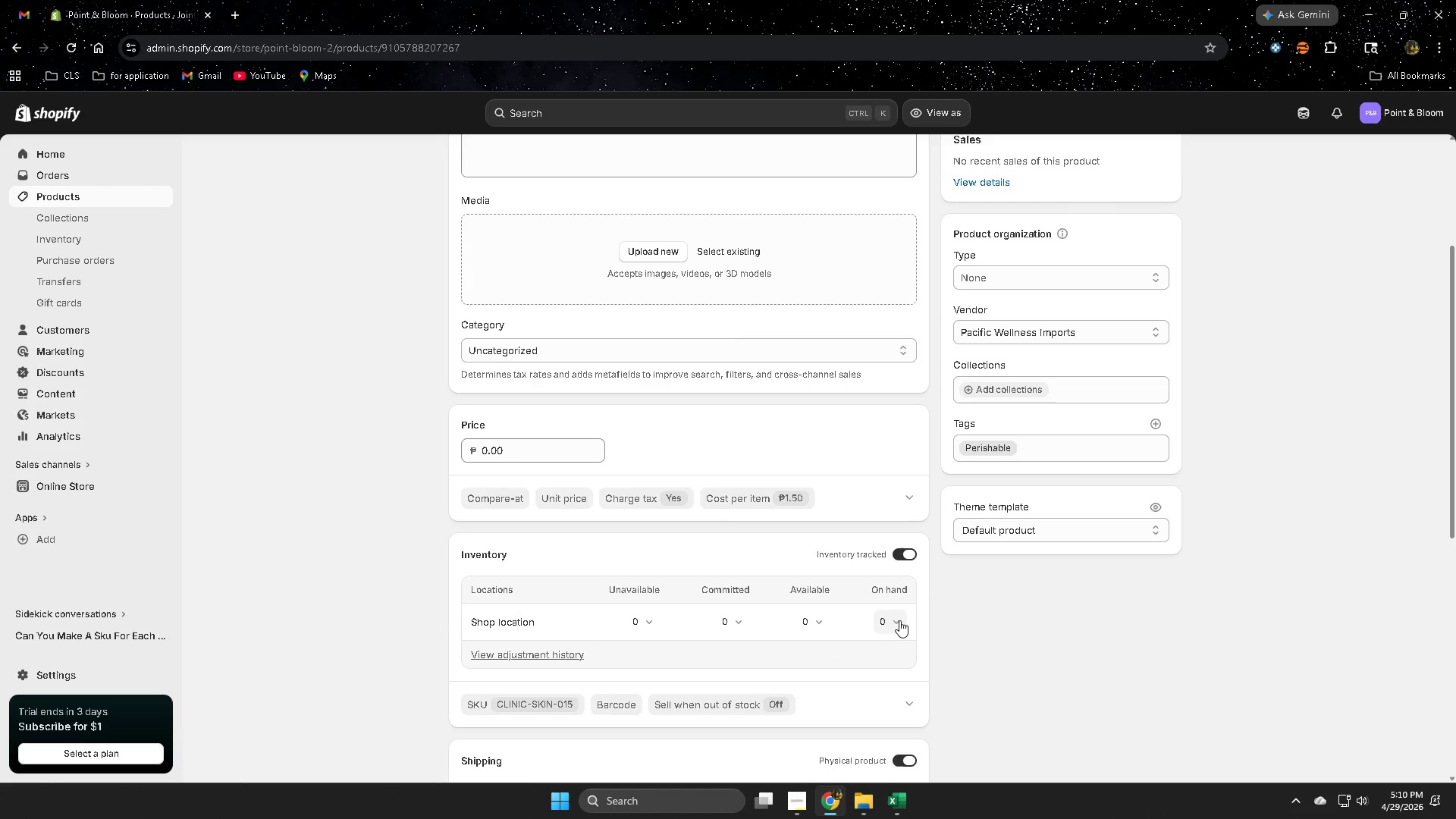 
left_click([899, 619])
 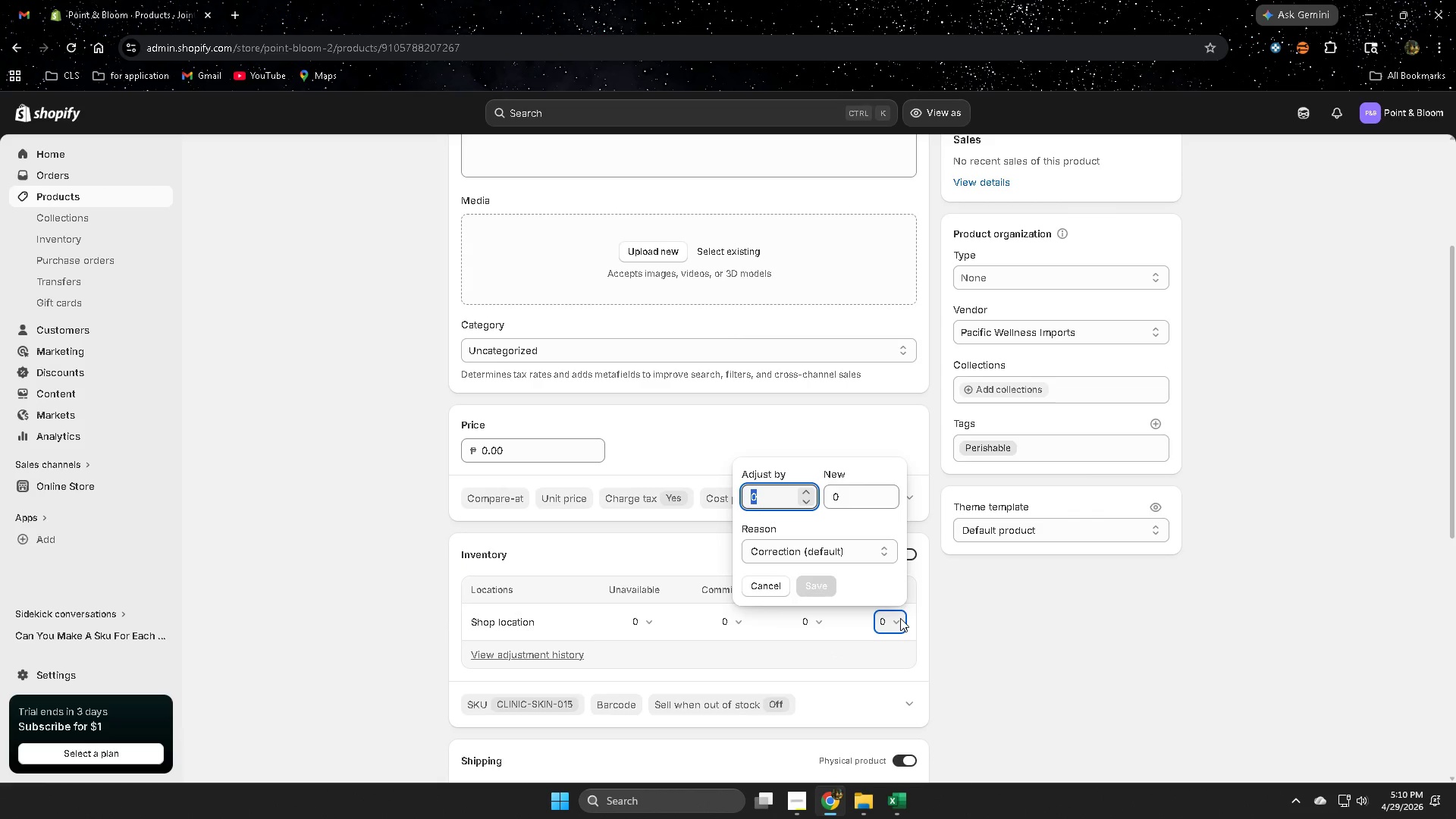 
key(Numpad5)
 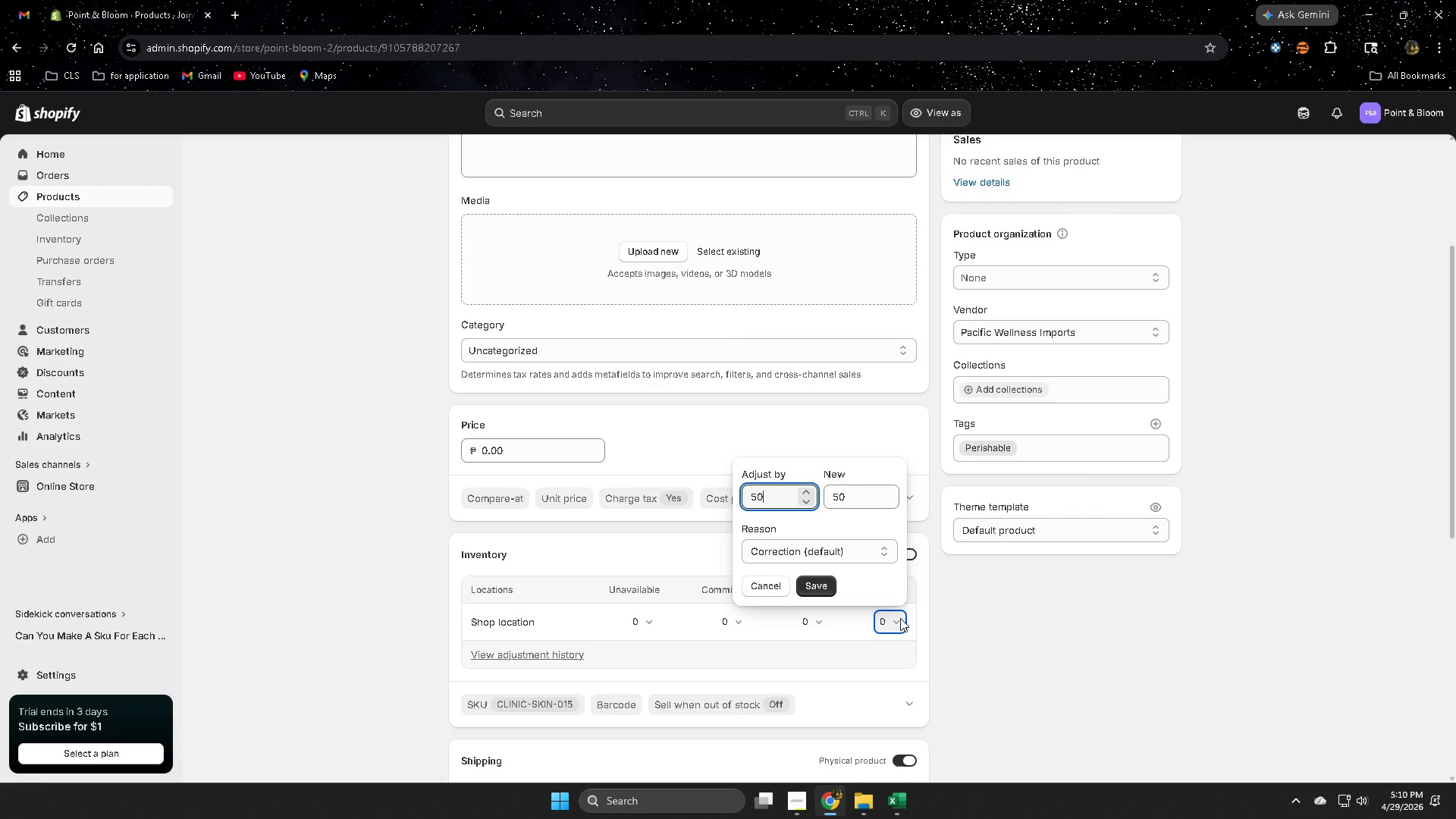 
key(Numpad0)
 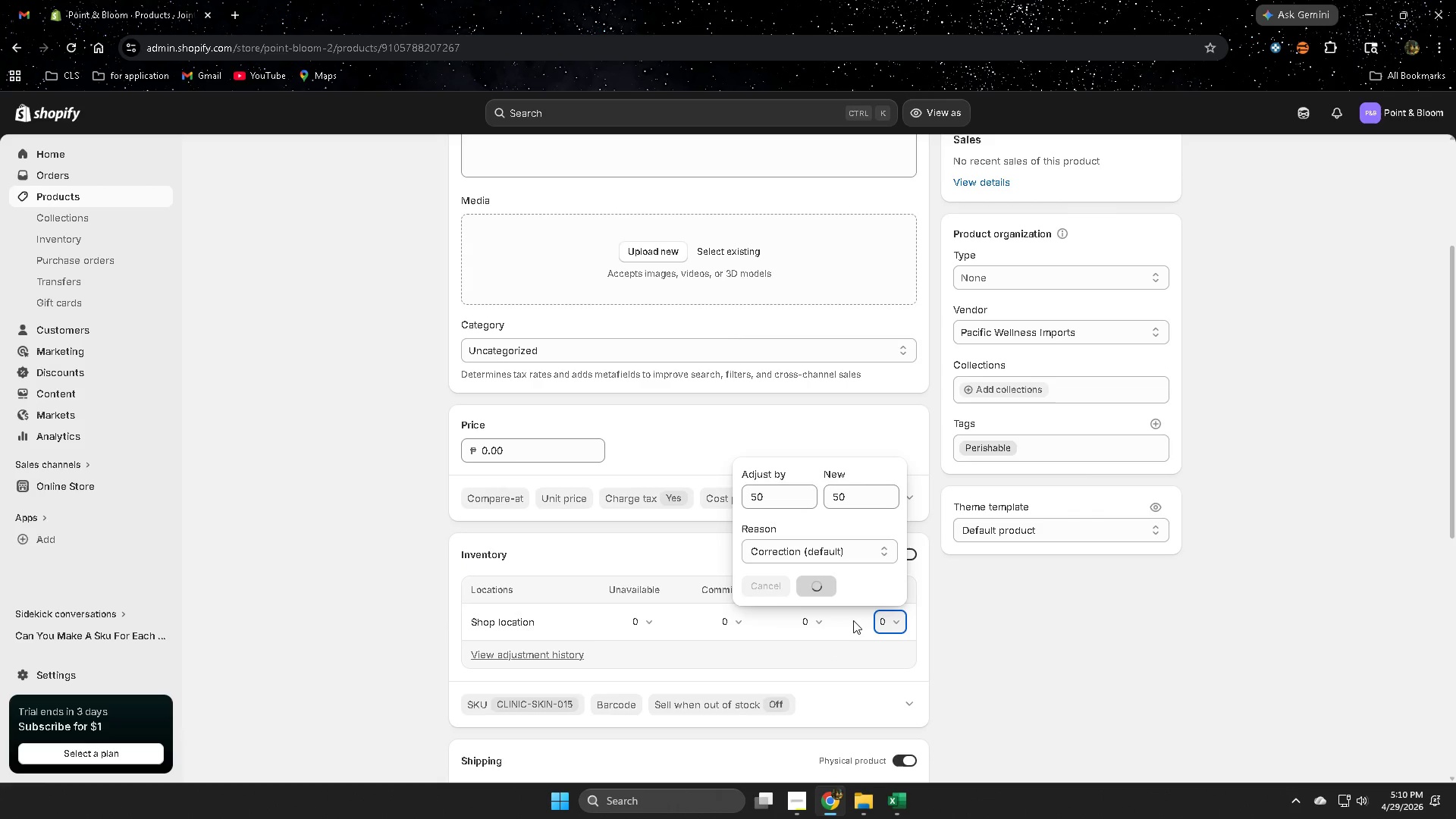 
left_click([902, 814])
 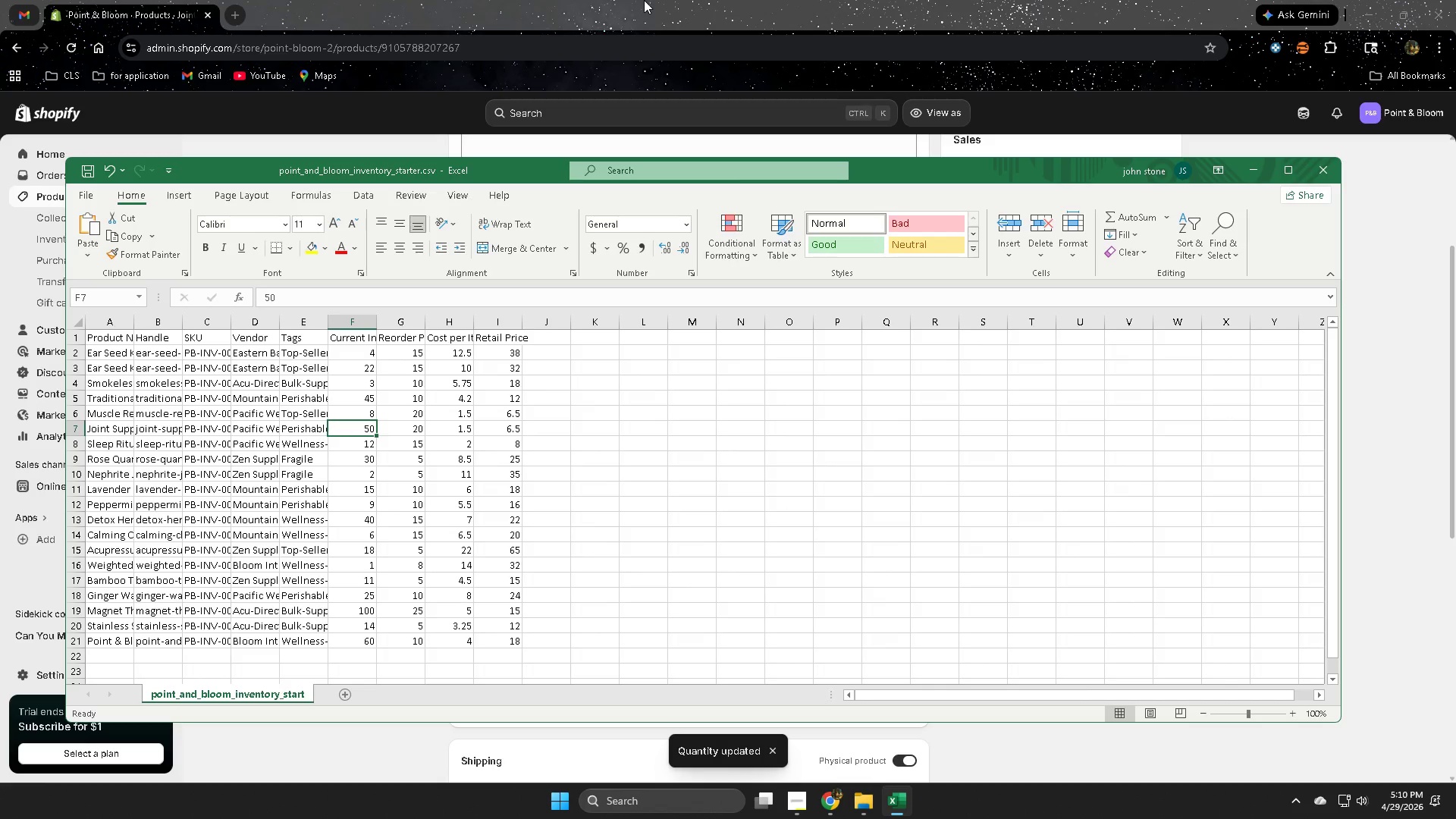 
left_click([644, 0])
 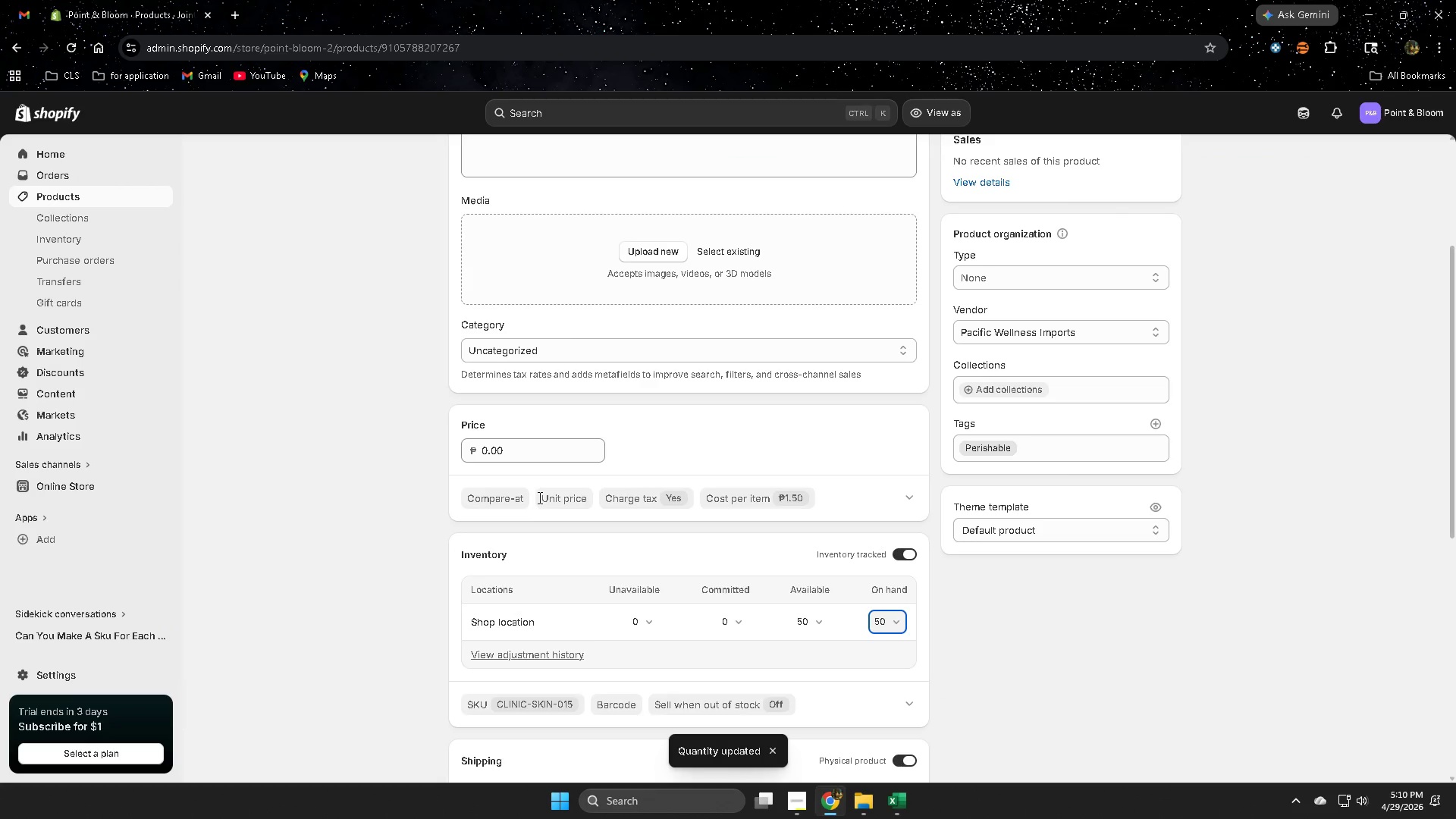 
scroll: coordinate [620, 557], scroll_direction: down, amount: 8.0
 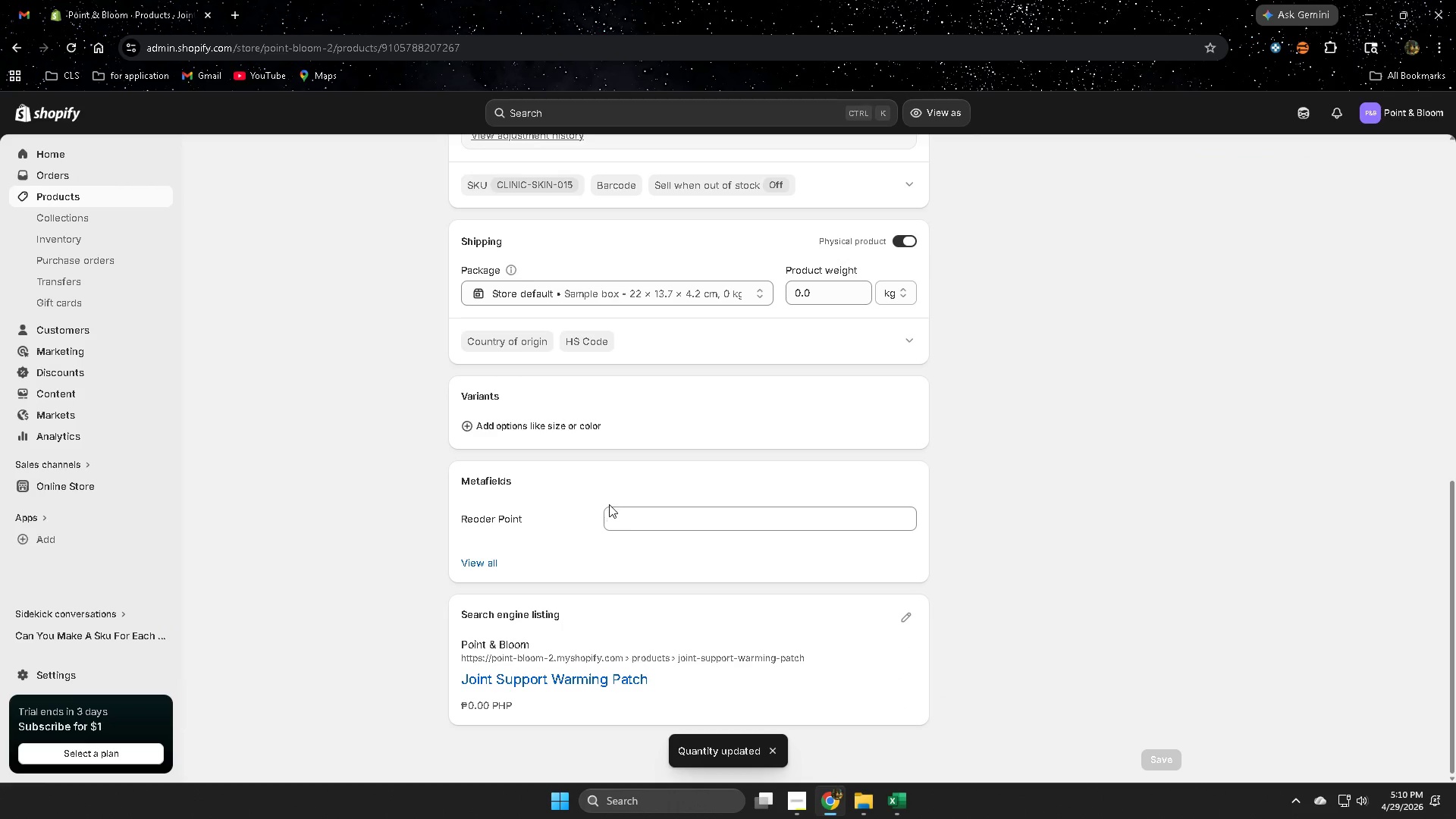 
left_click([642, 516])
 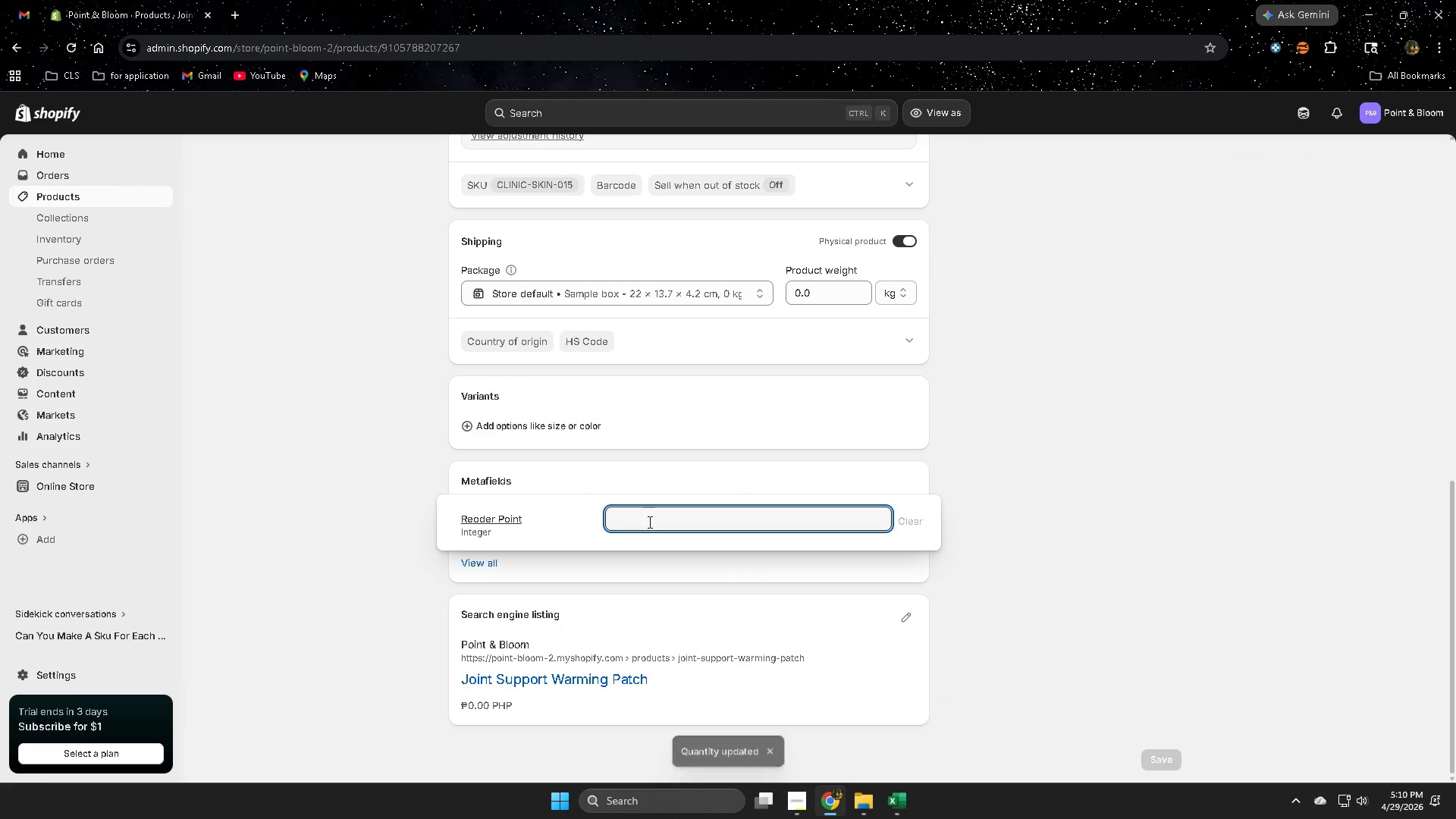 
key(Numpad2)
 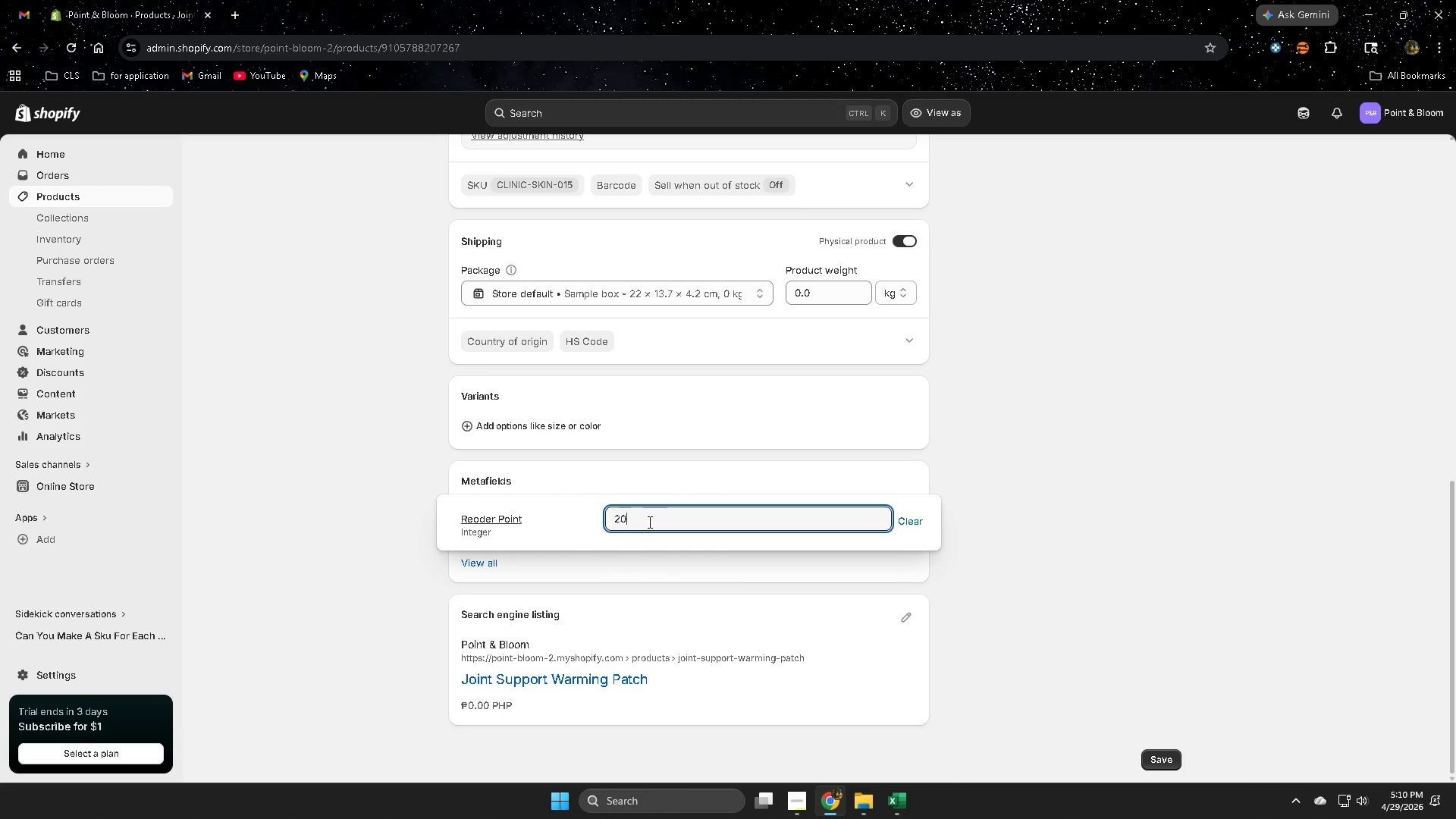 
key(Numpad0)
 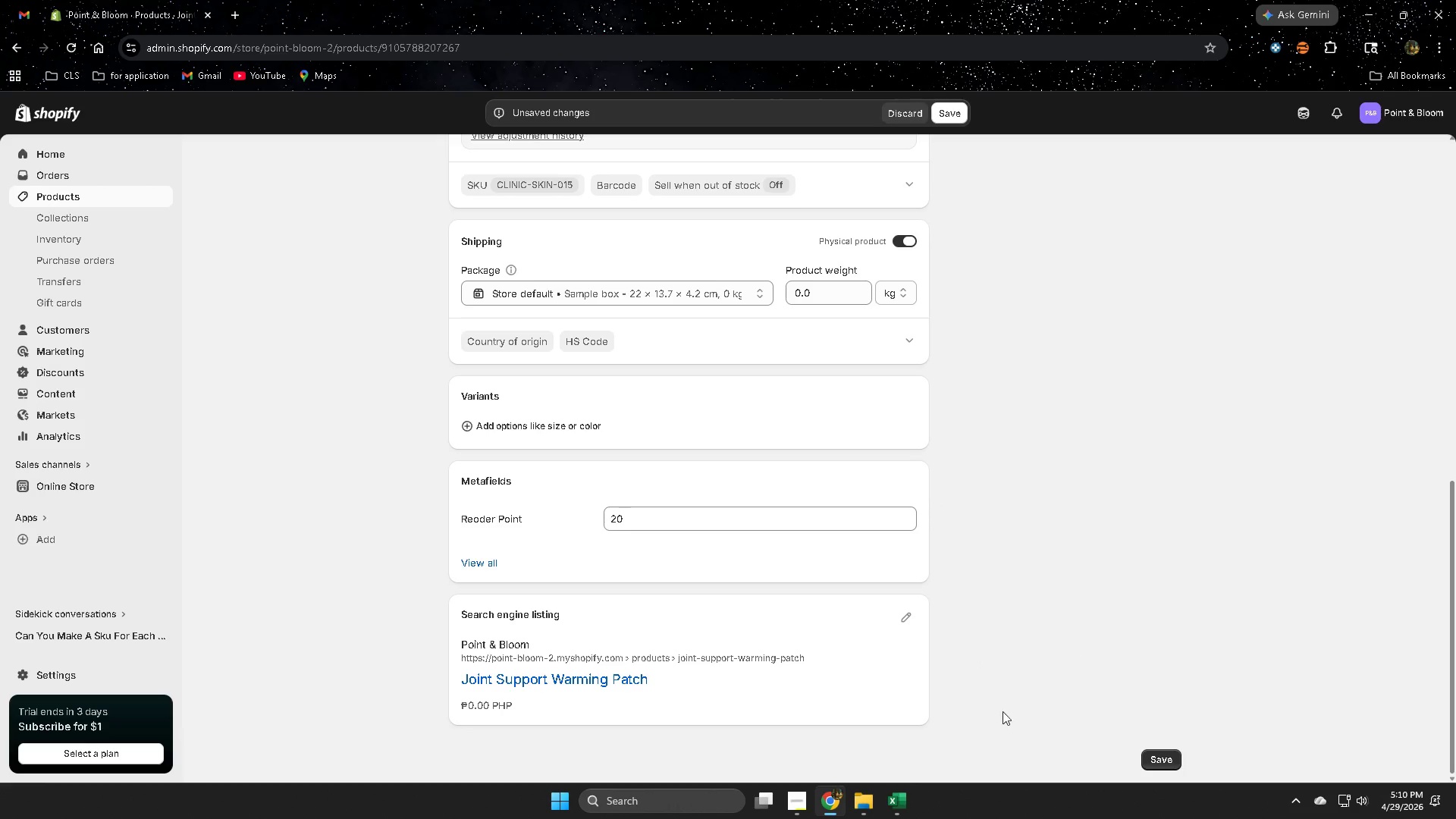 
left_click([907, 807])
 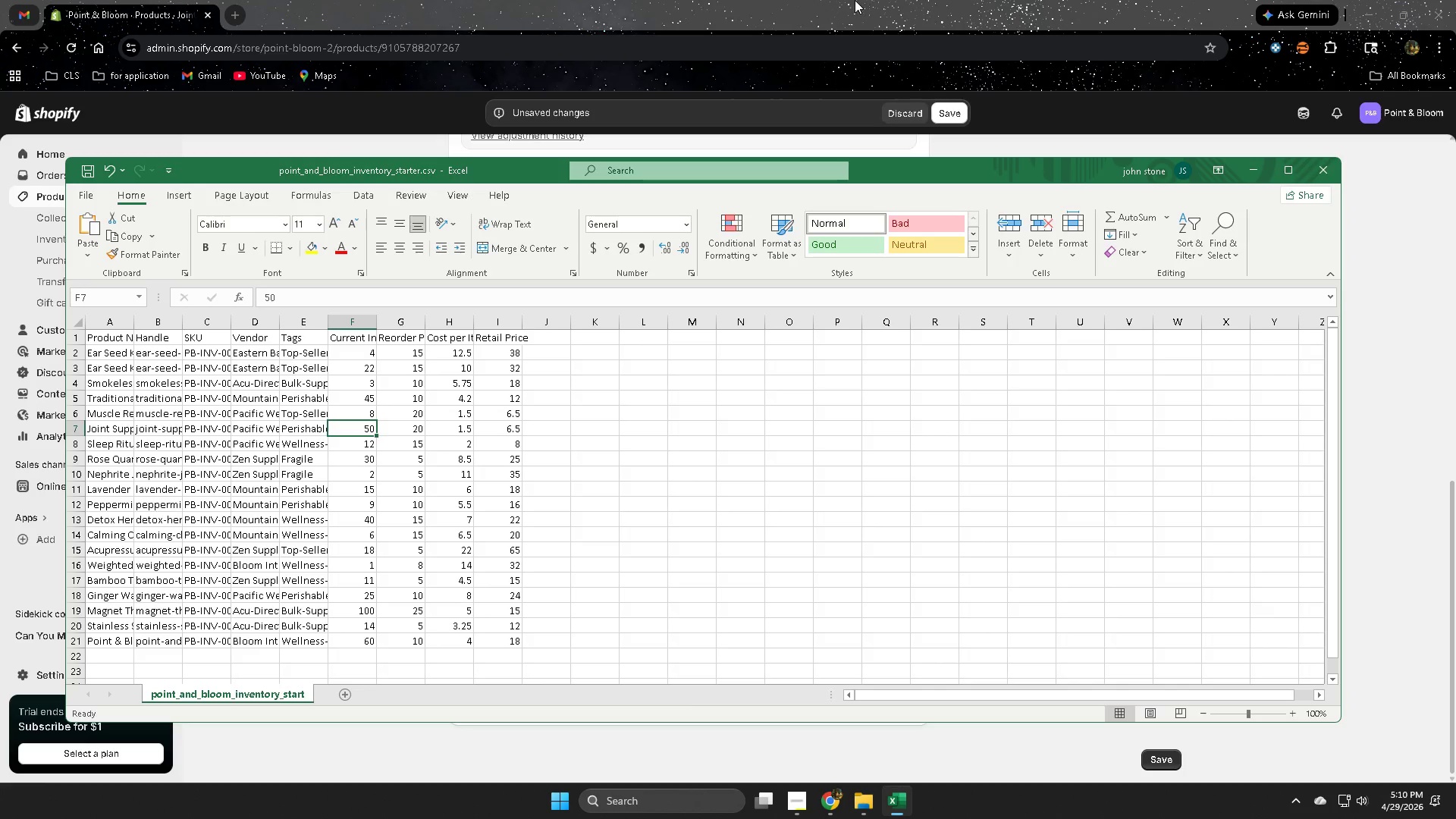 
left_click([855, 0])
 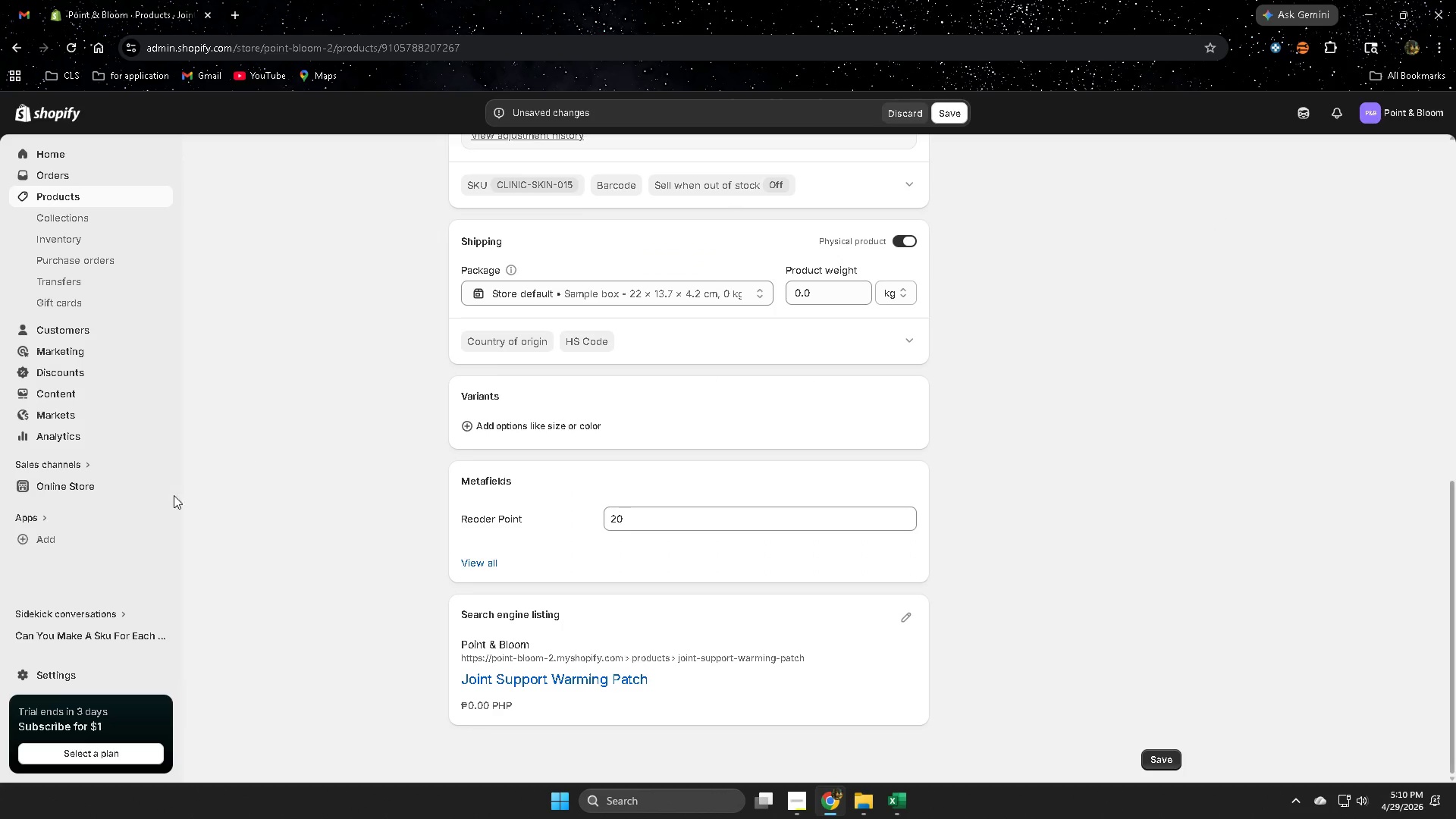 
scroll: coordinate [376, 446], scroll_direction: up, amount: 16.0
 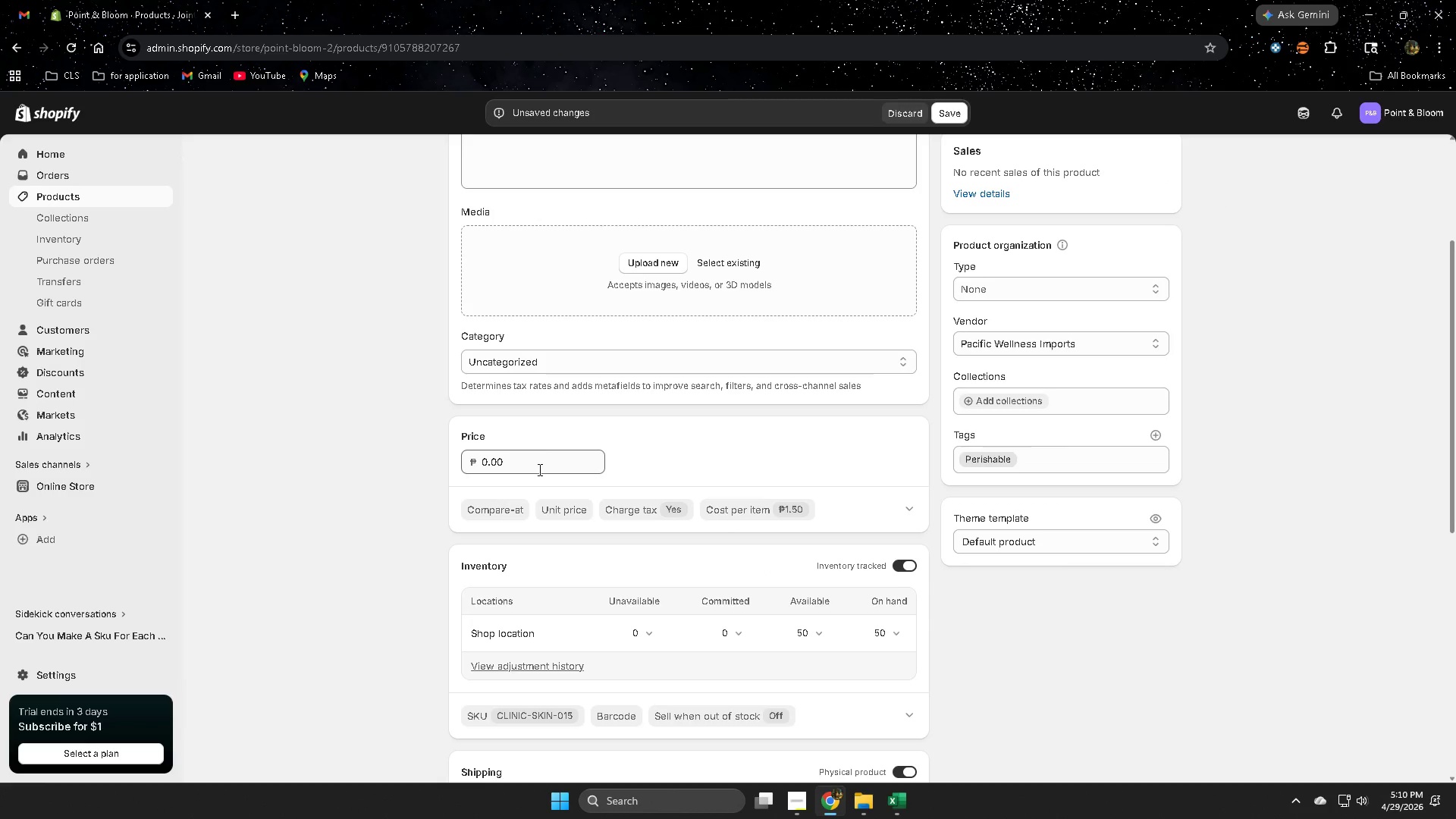 
double_click([538, 471])
 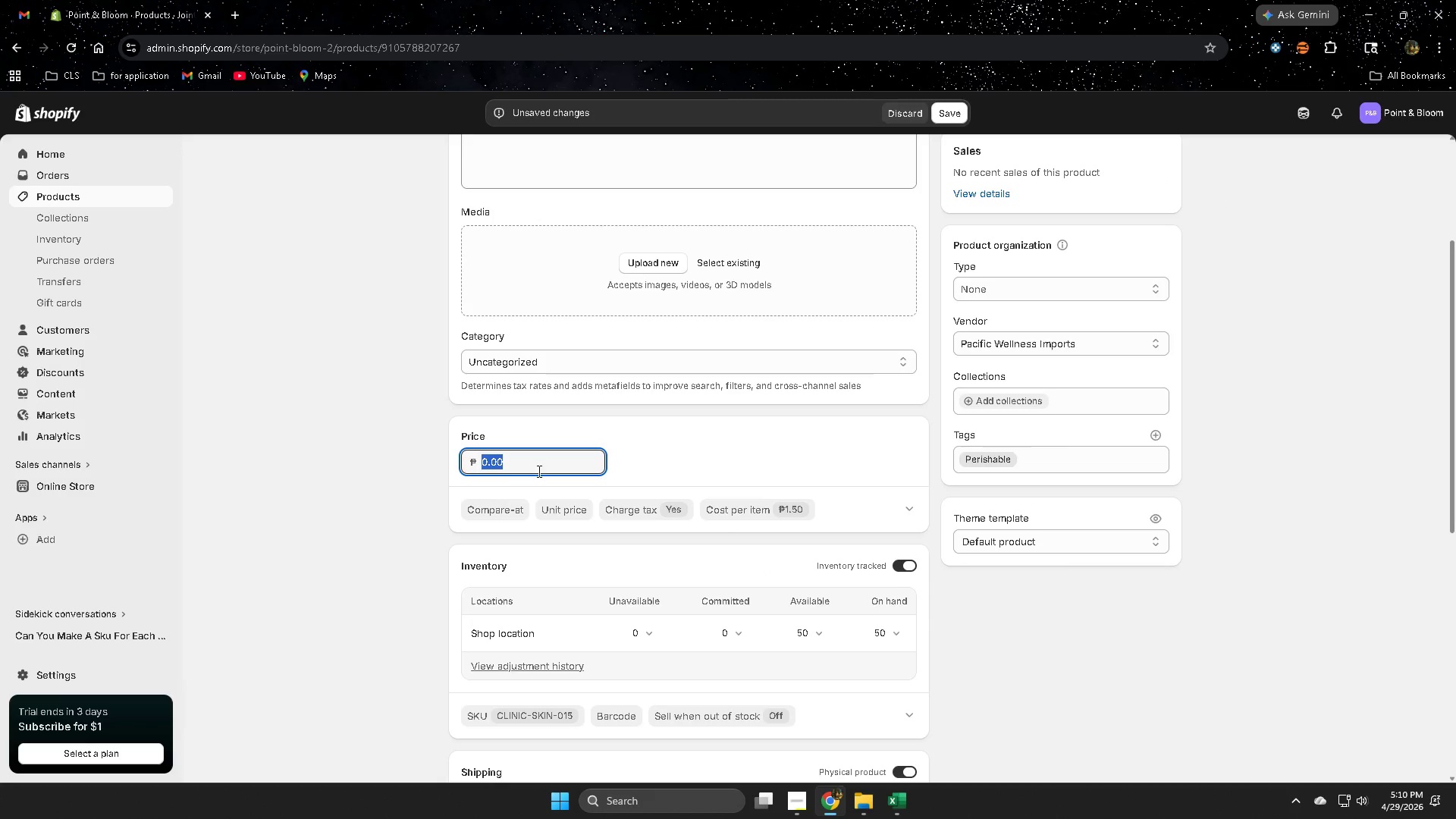 
triple_click([538, 471])
 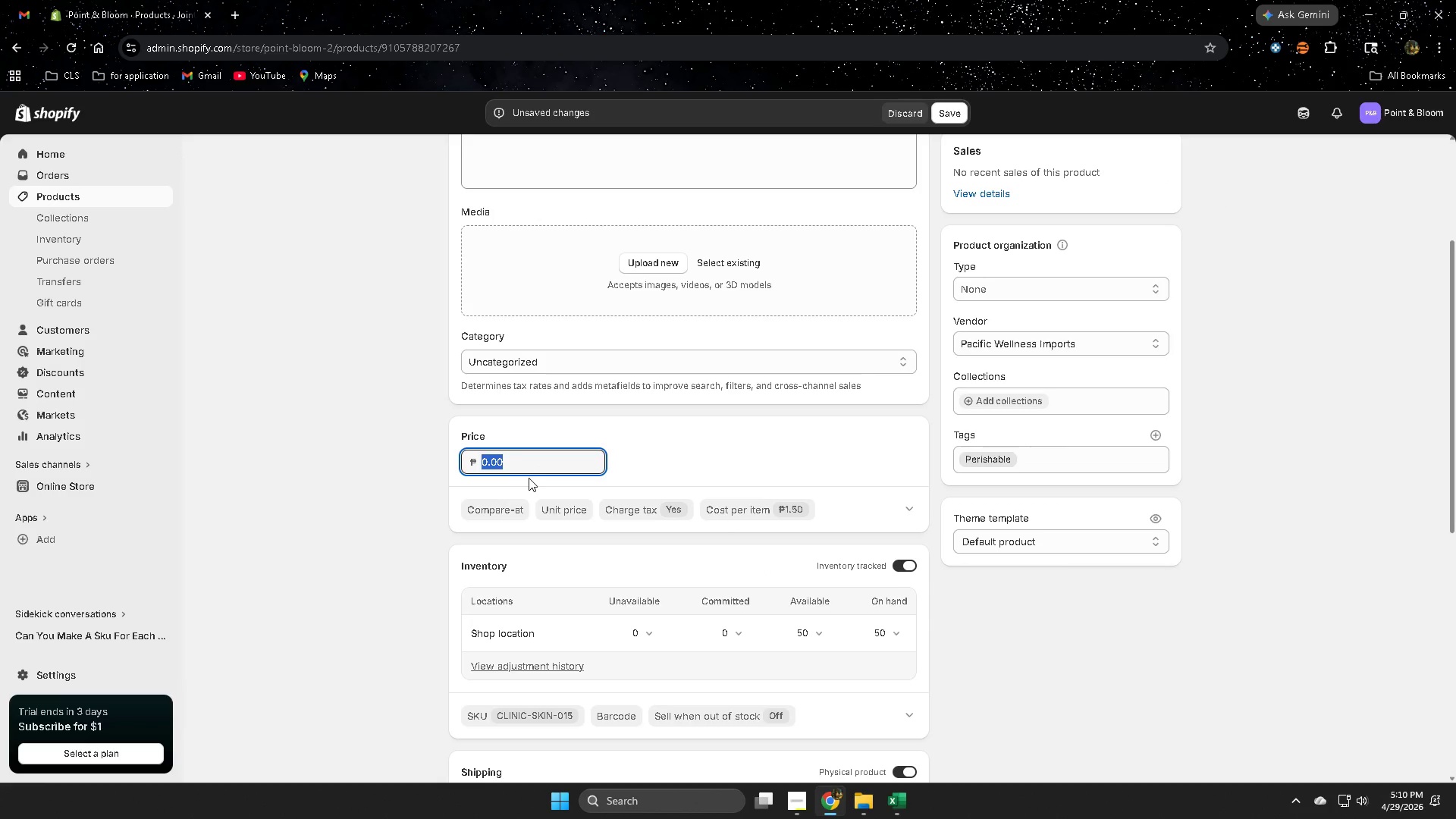 
key(Numpad6)
 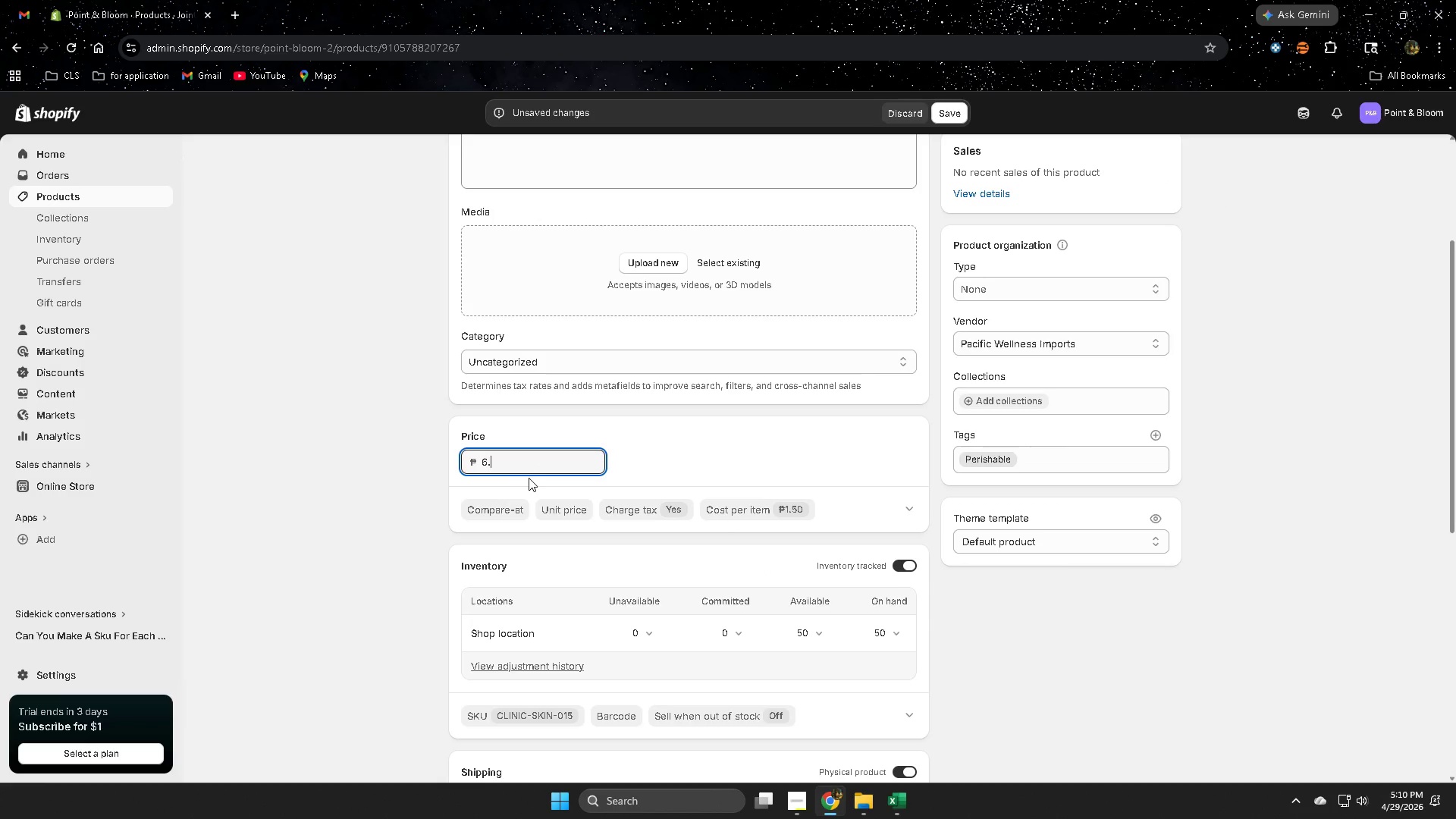 
key(NumpadDecimal)
 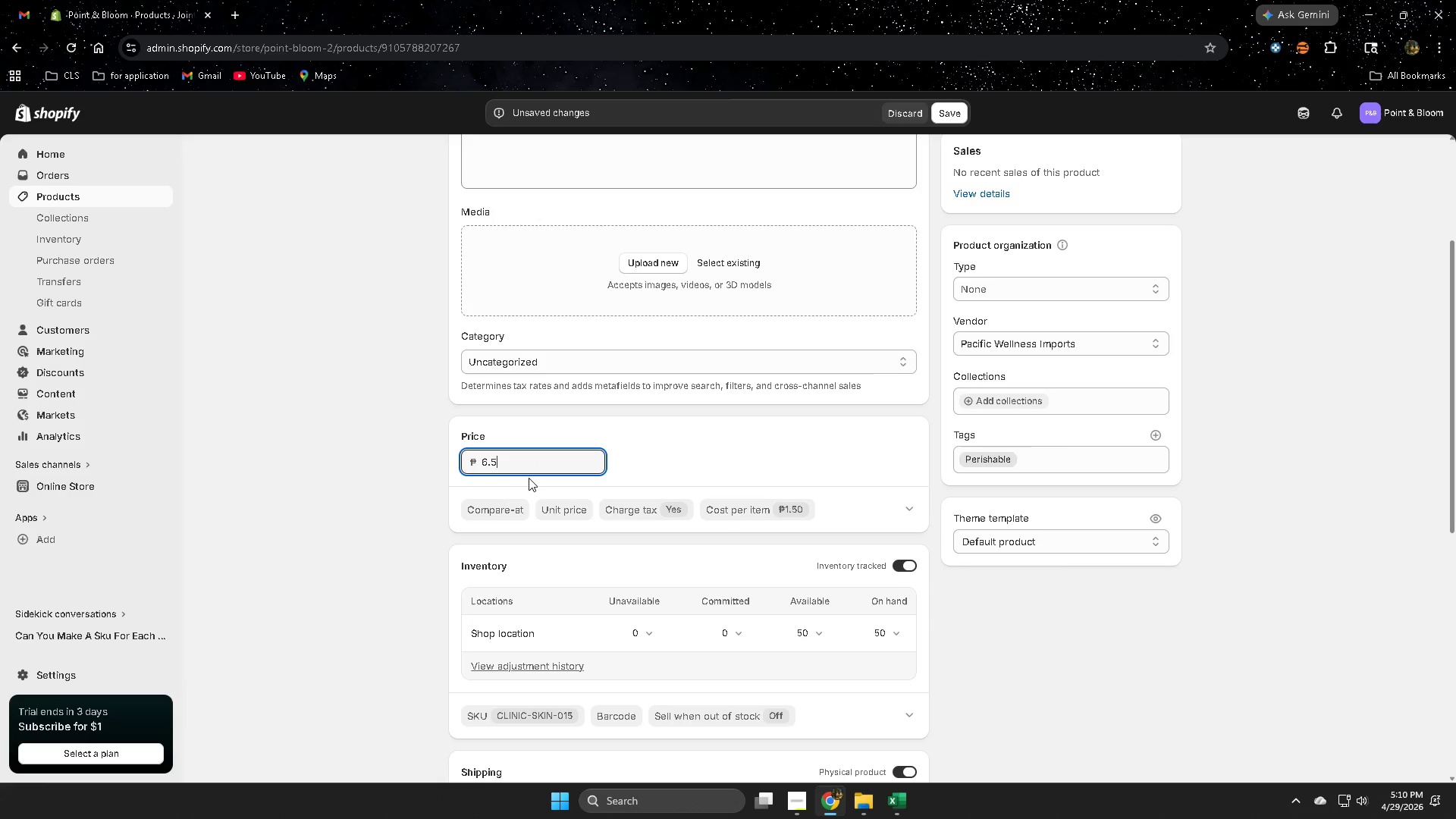 
key(Numpad5)
 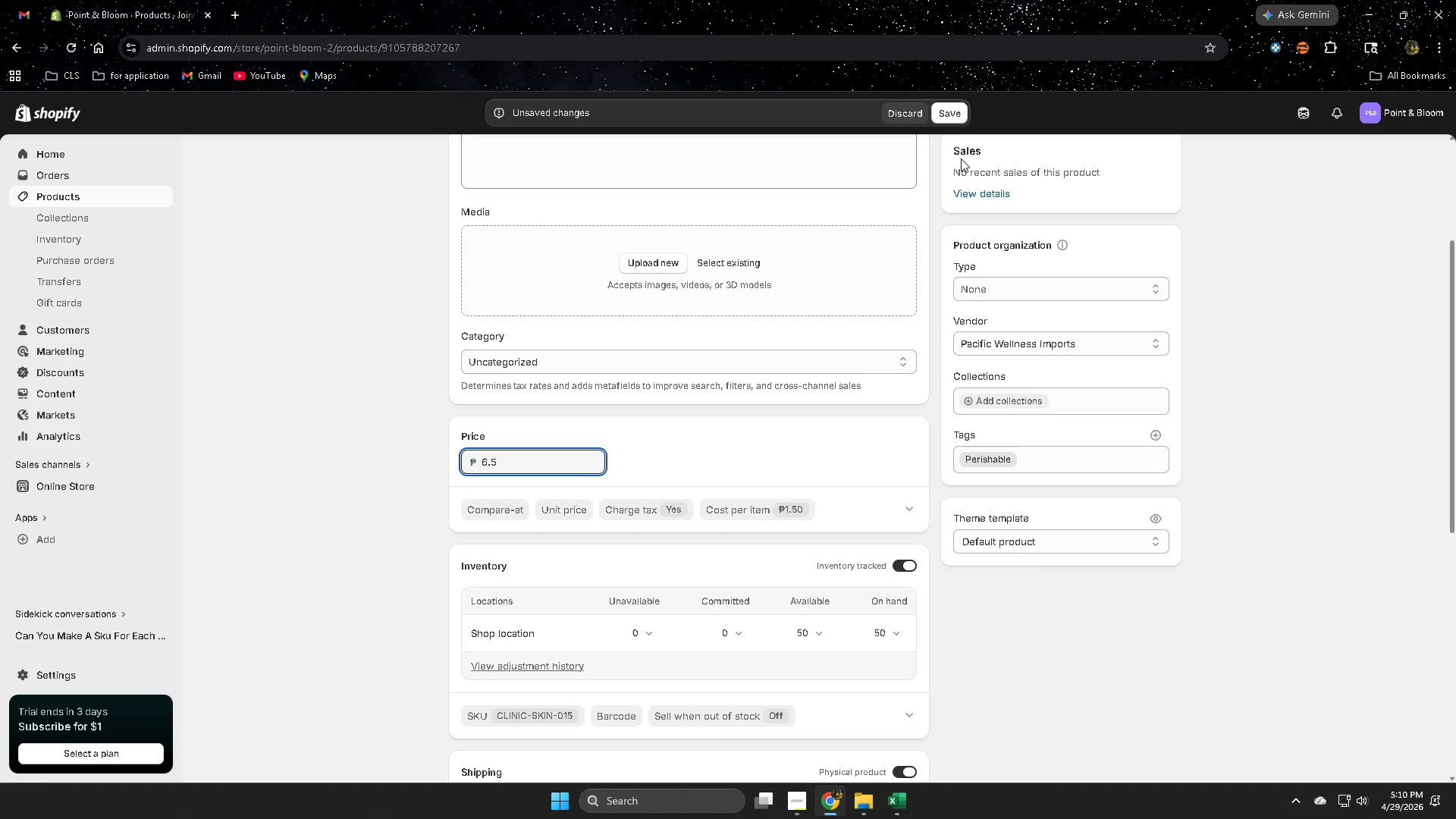 
left_click([942, 115])
 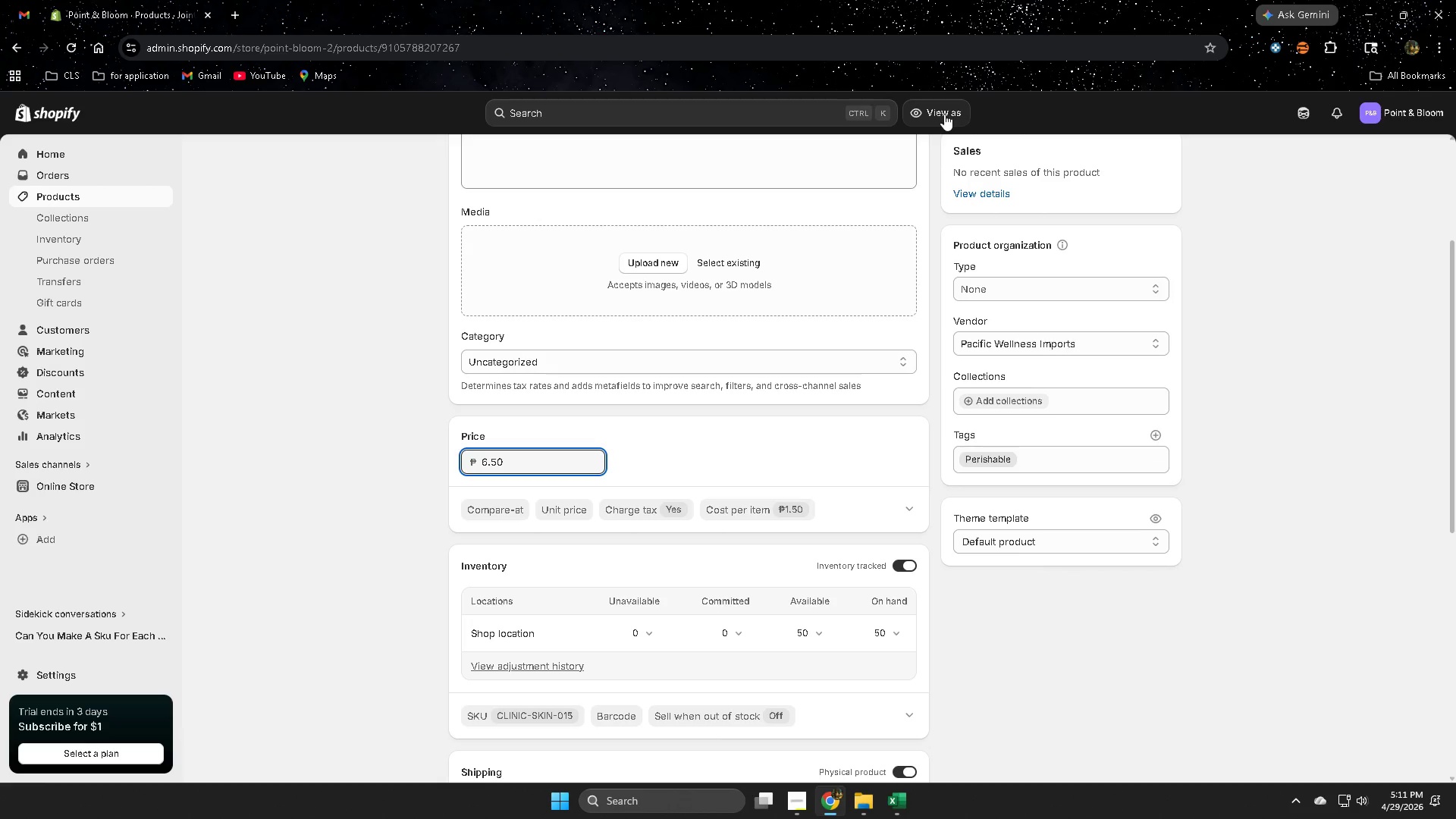 
wait(59.38)
 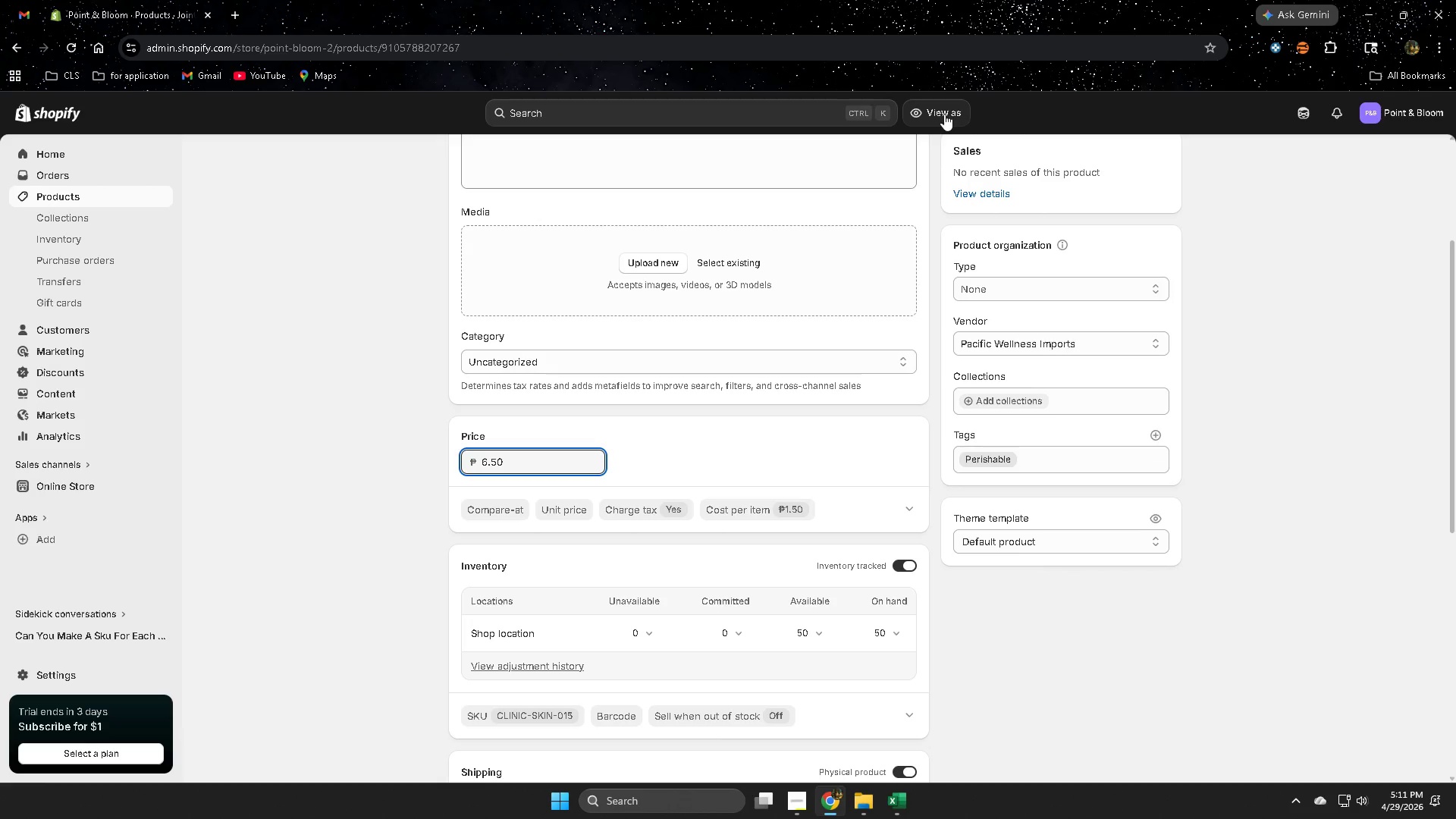 
scroll: coordinate [619, 478], scroll_direction: up, amount: 5.0
 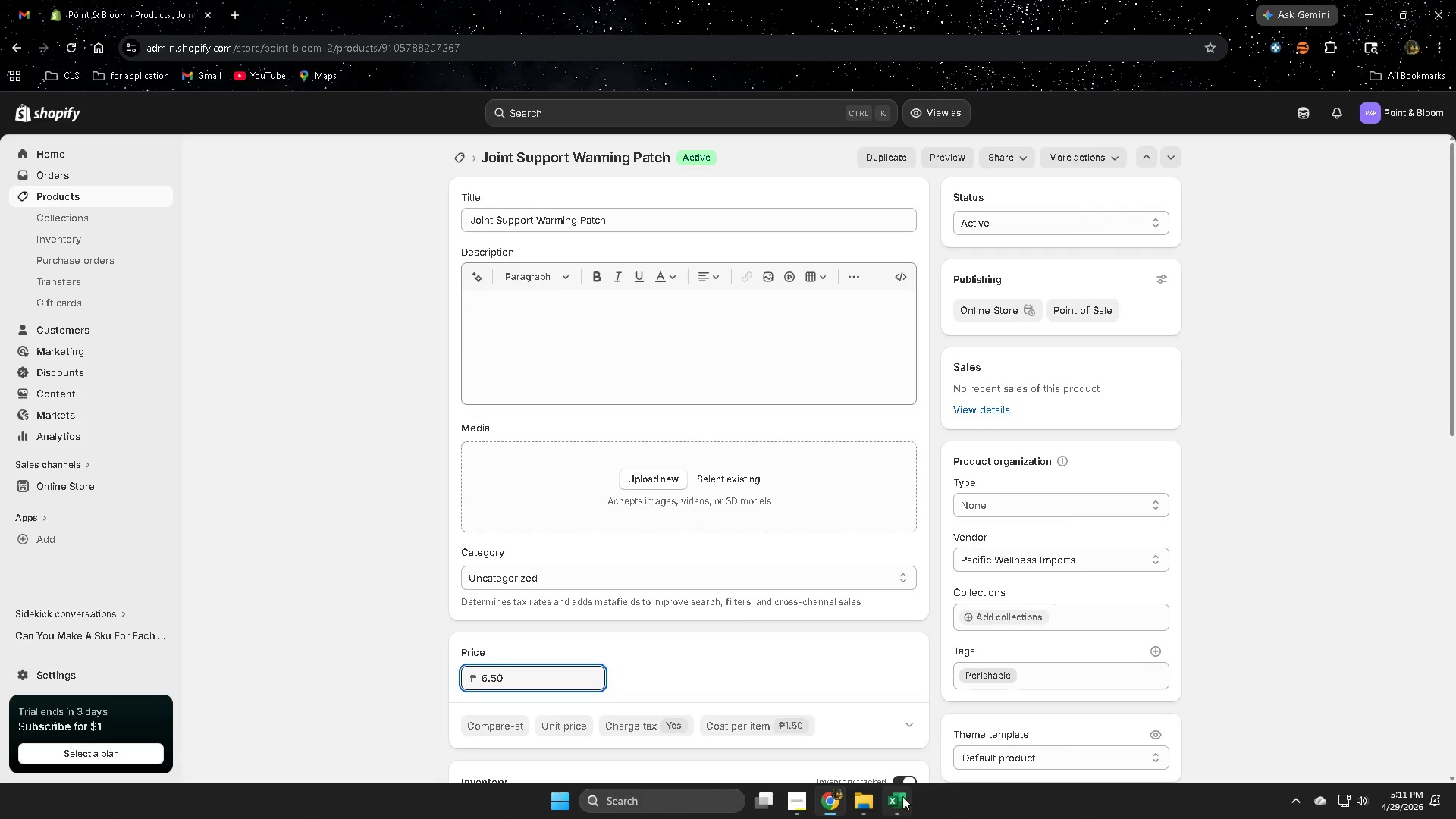 
left_click([905, 794])
 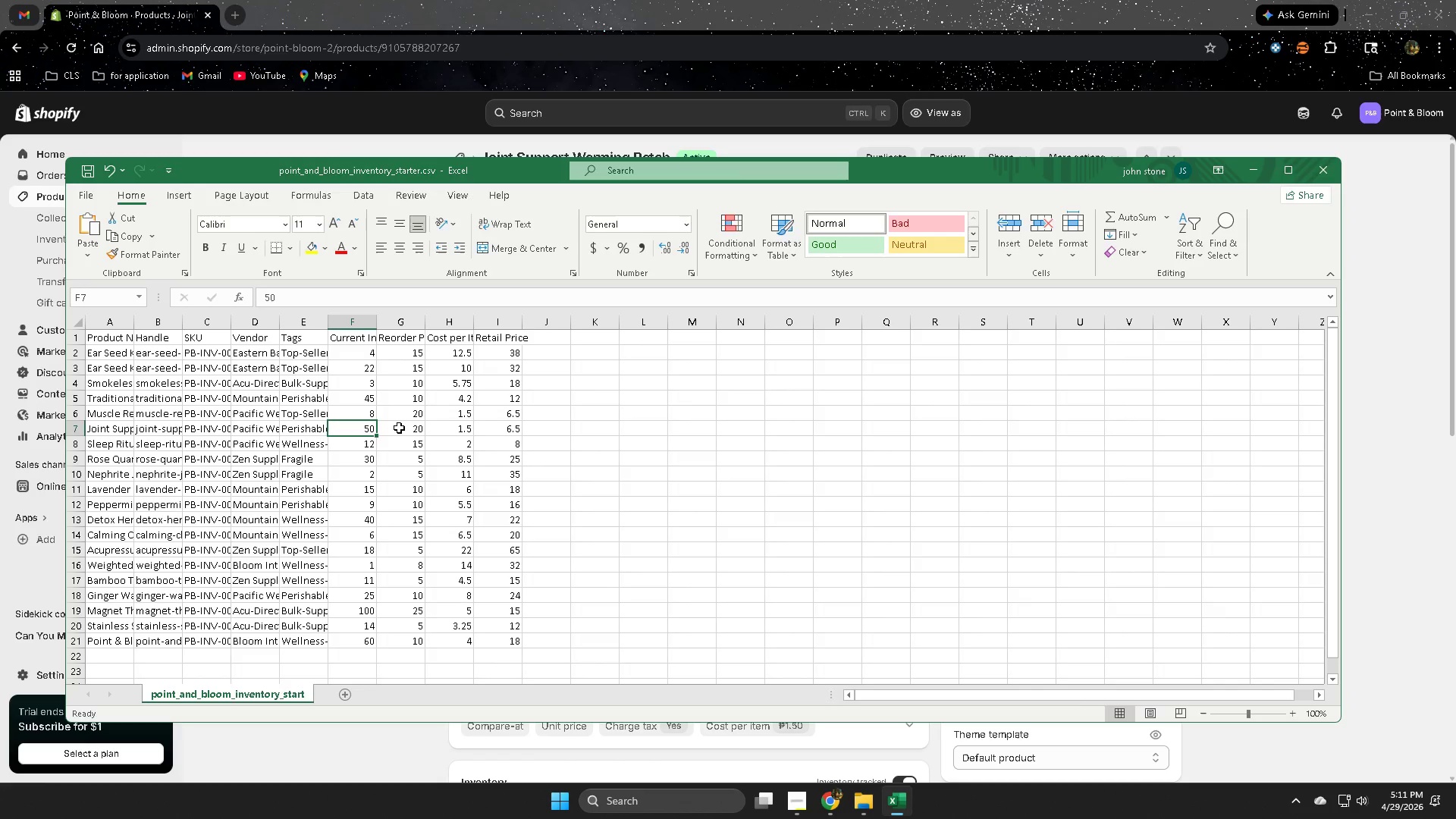 
left_click([401, 430])
 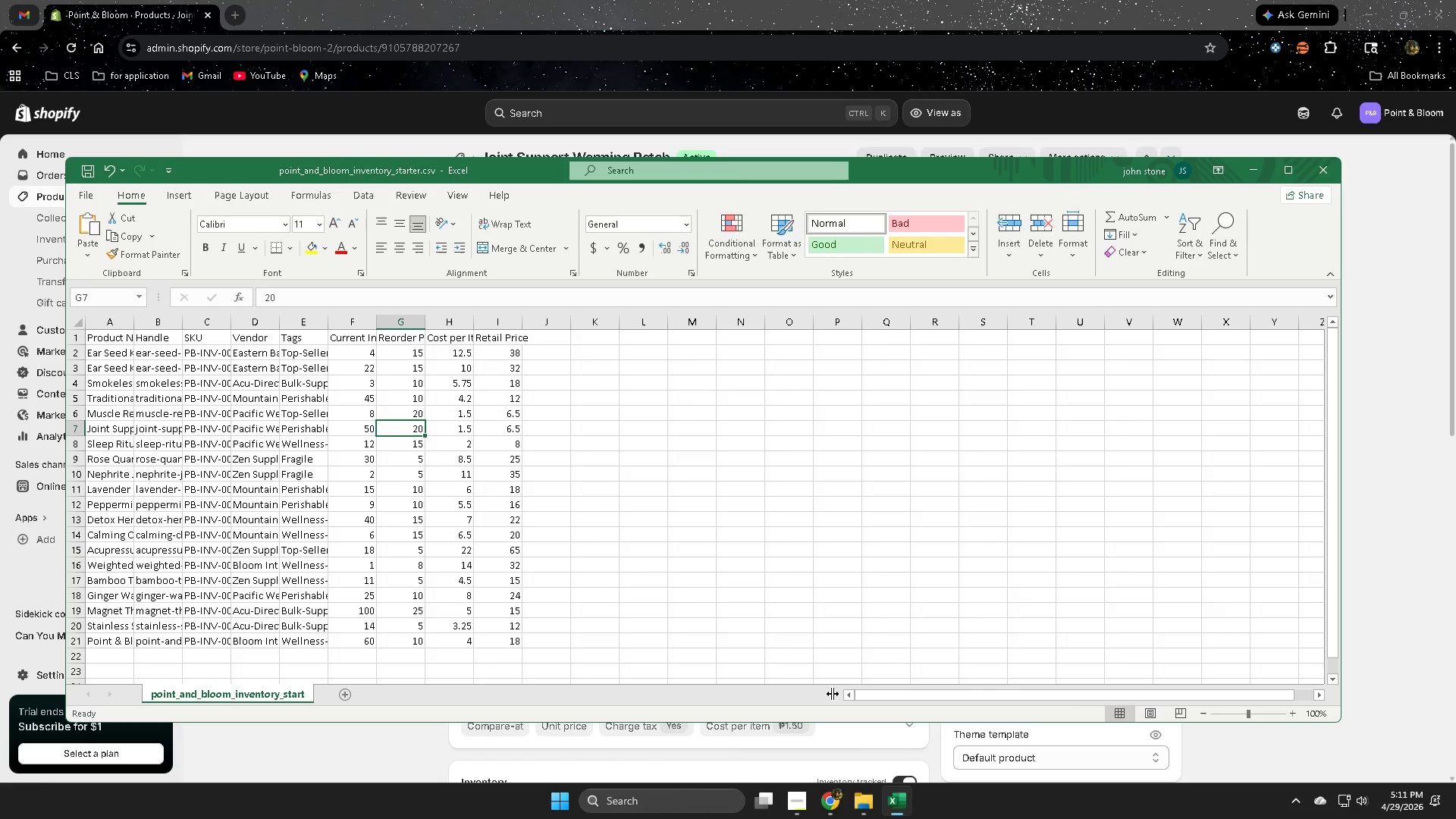 
wait(5.84)
 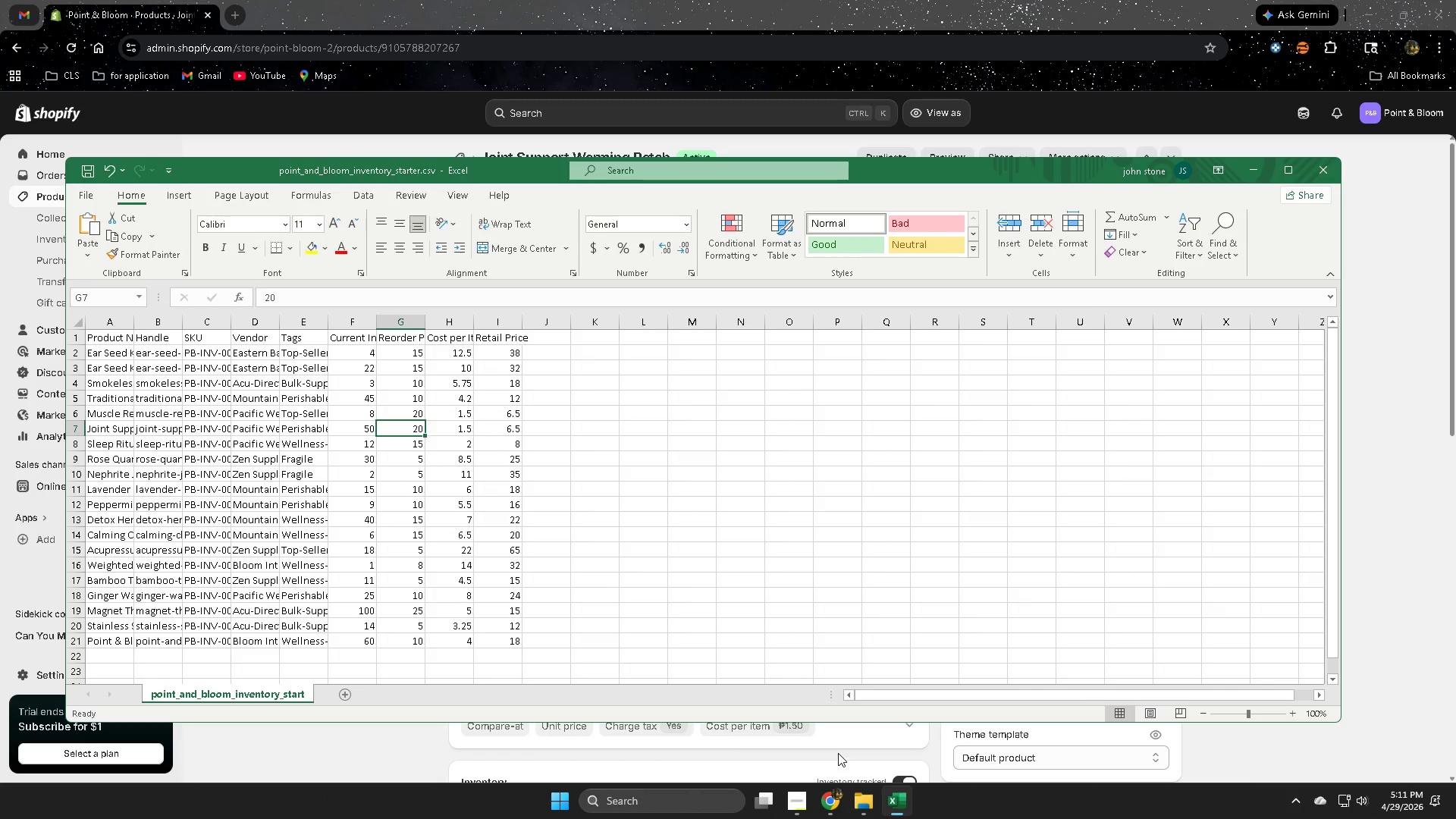 
left_click([231, 108])
 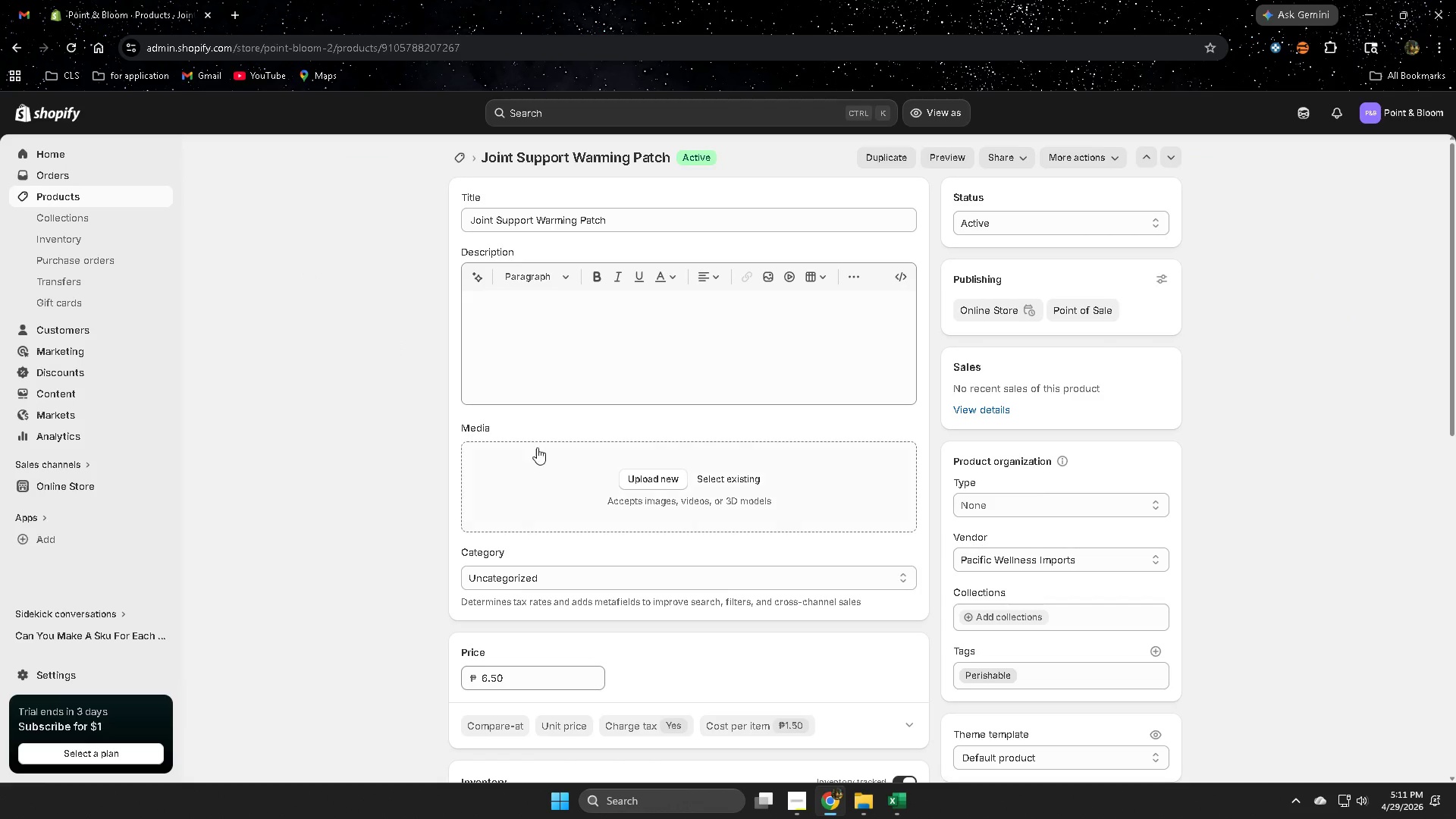 
scroll: coordinate [714, 499], scroll_direction: down, amount: 11.0
 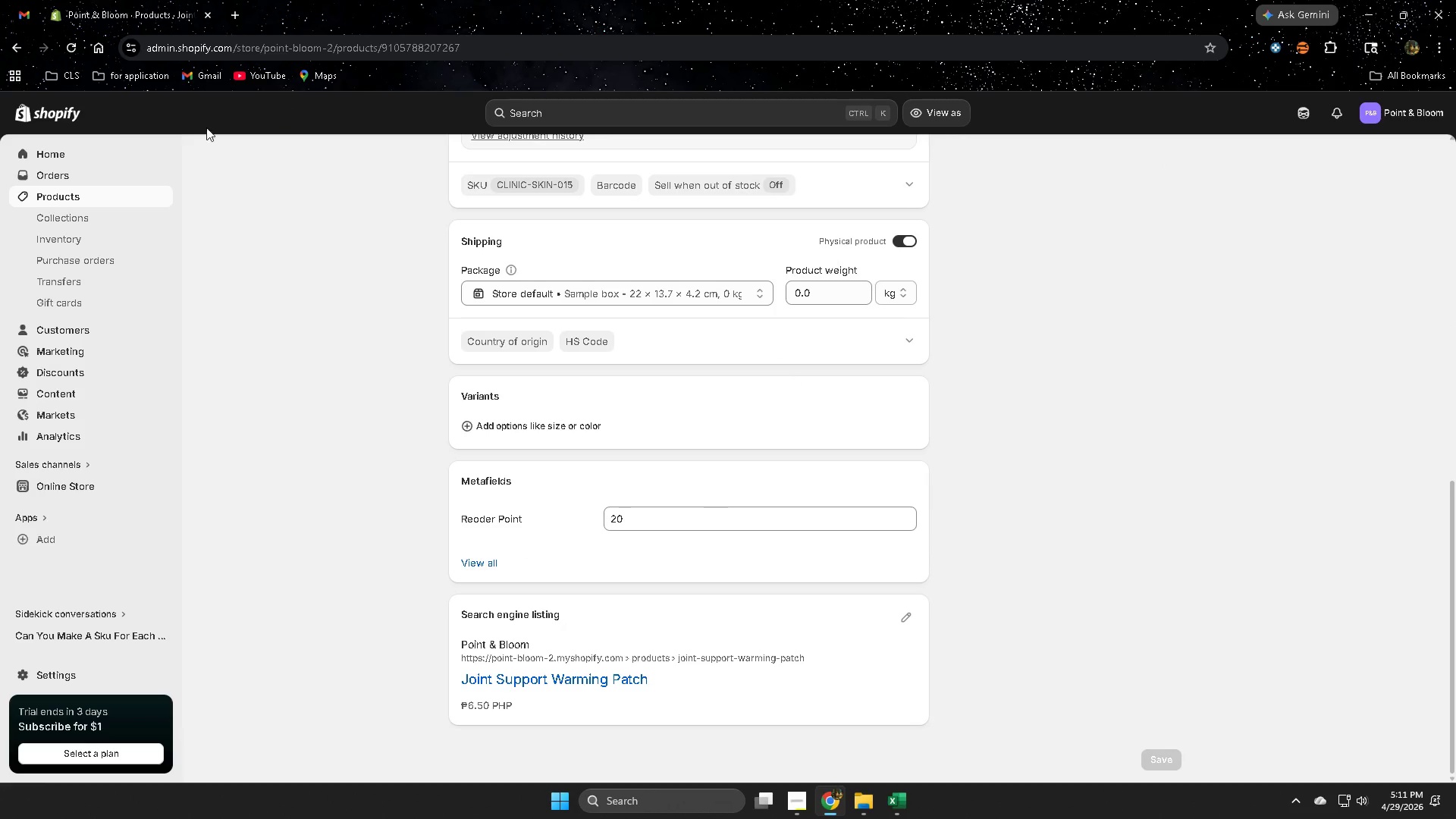 
left_click([81, 193])
 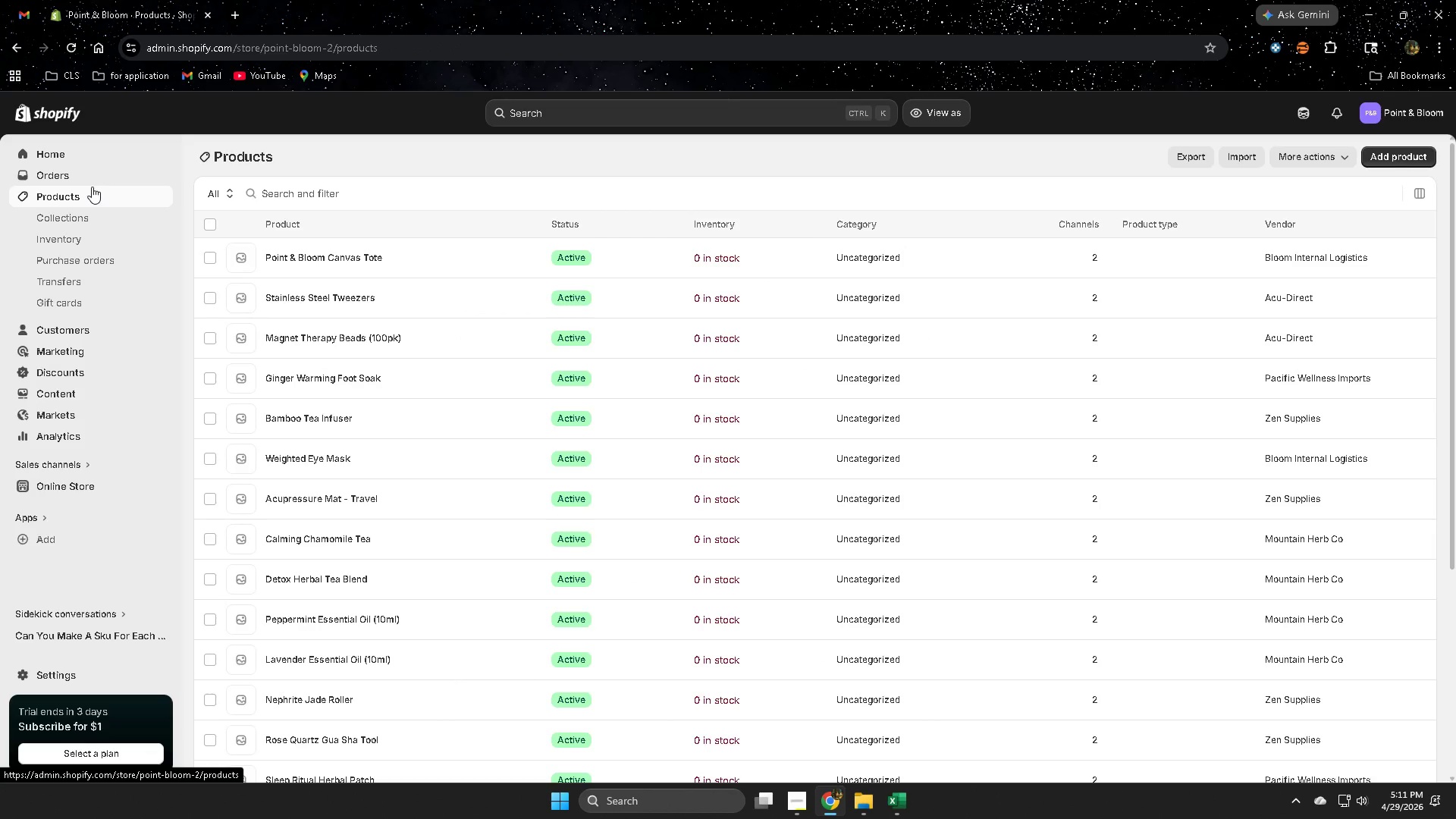 
scroll: coordinate [764, 487], scroll_direction: down, amount: 4.0
 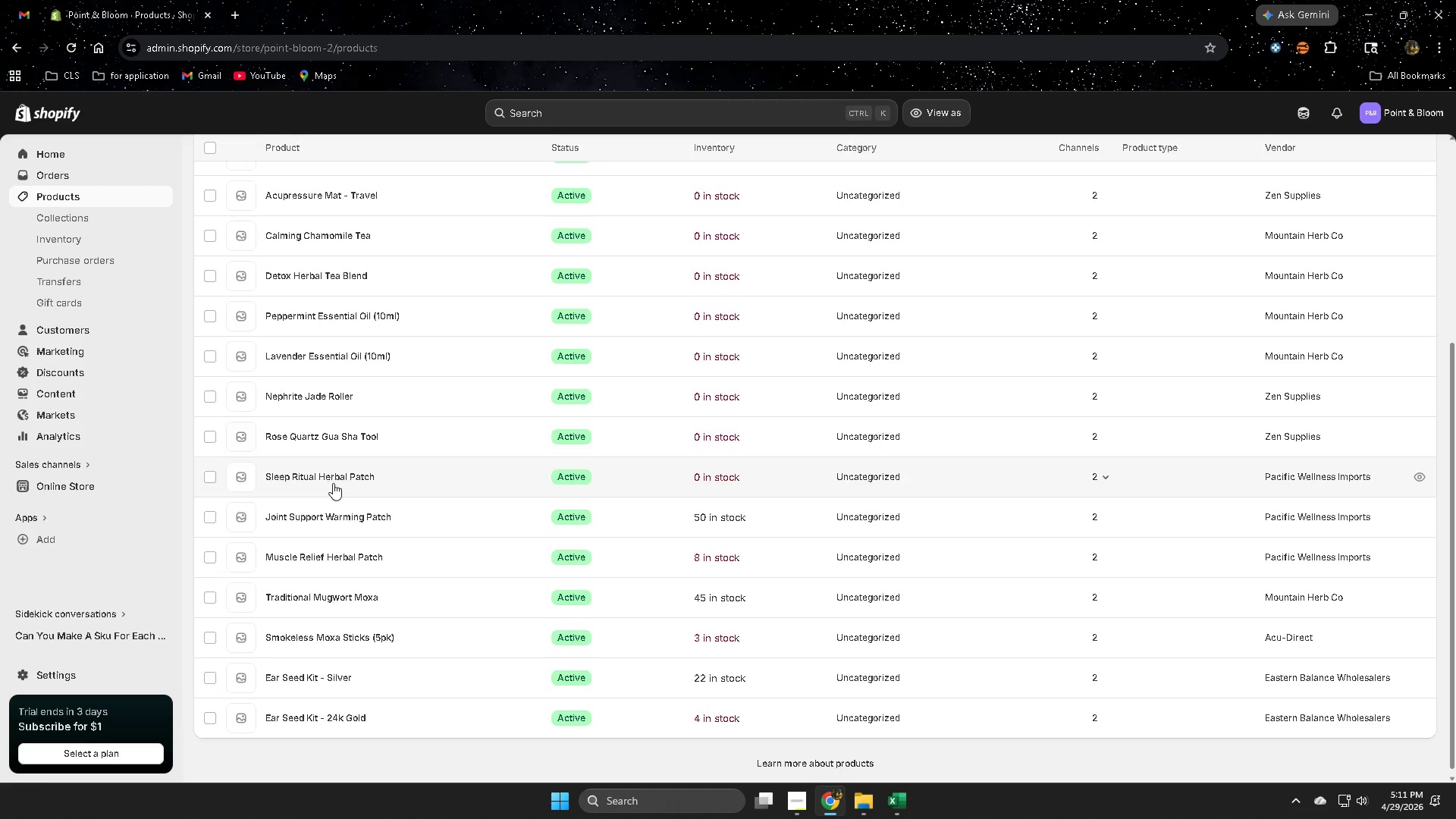 
wait(6.95)
 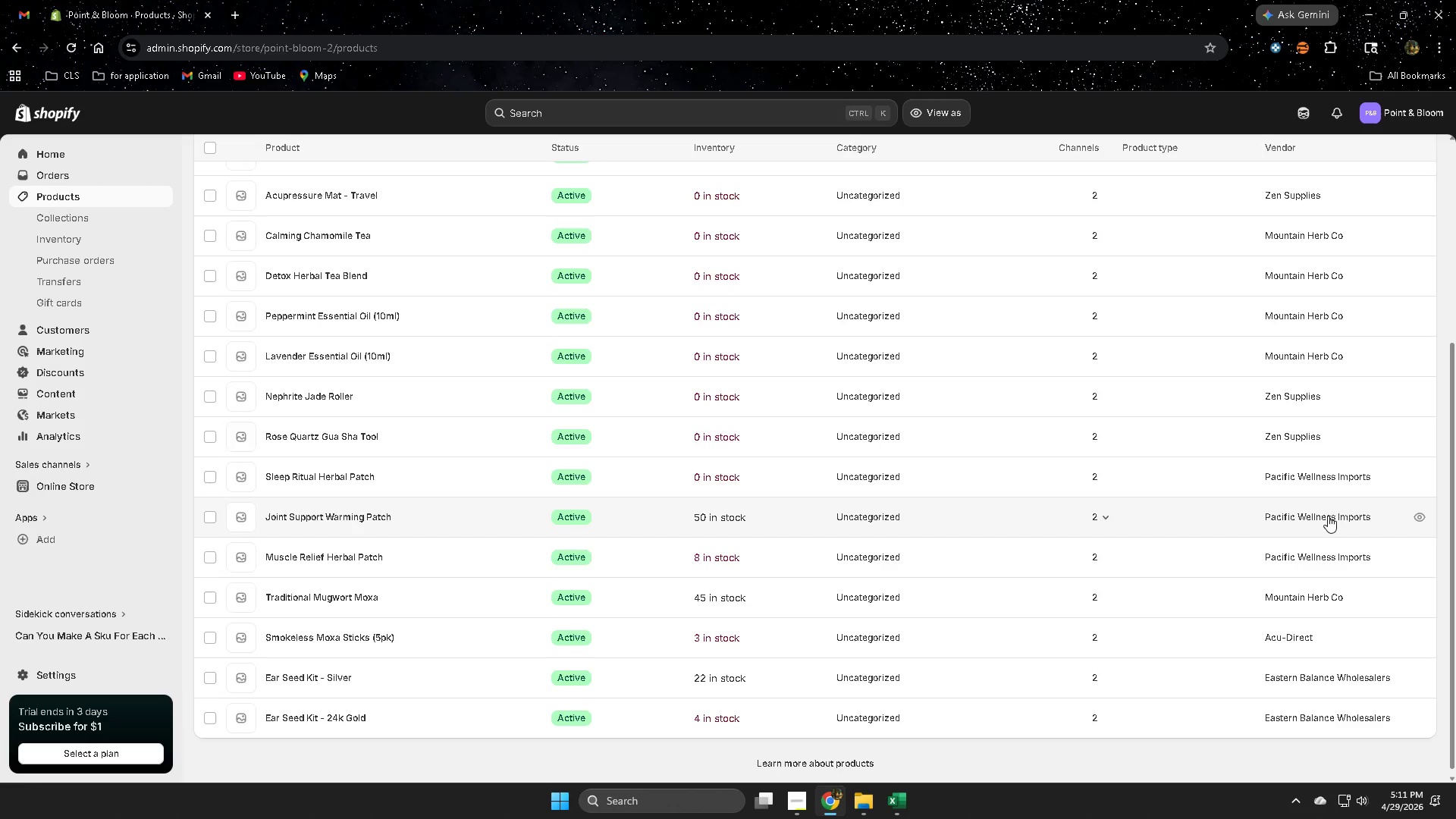 
left_click([287, 476])
 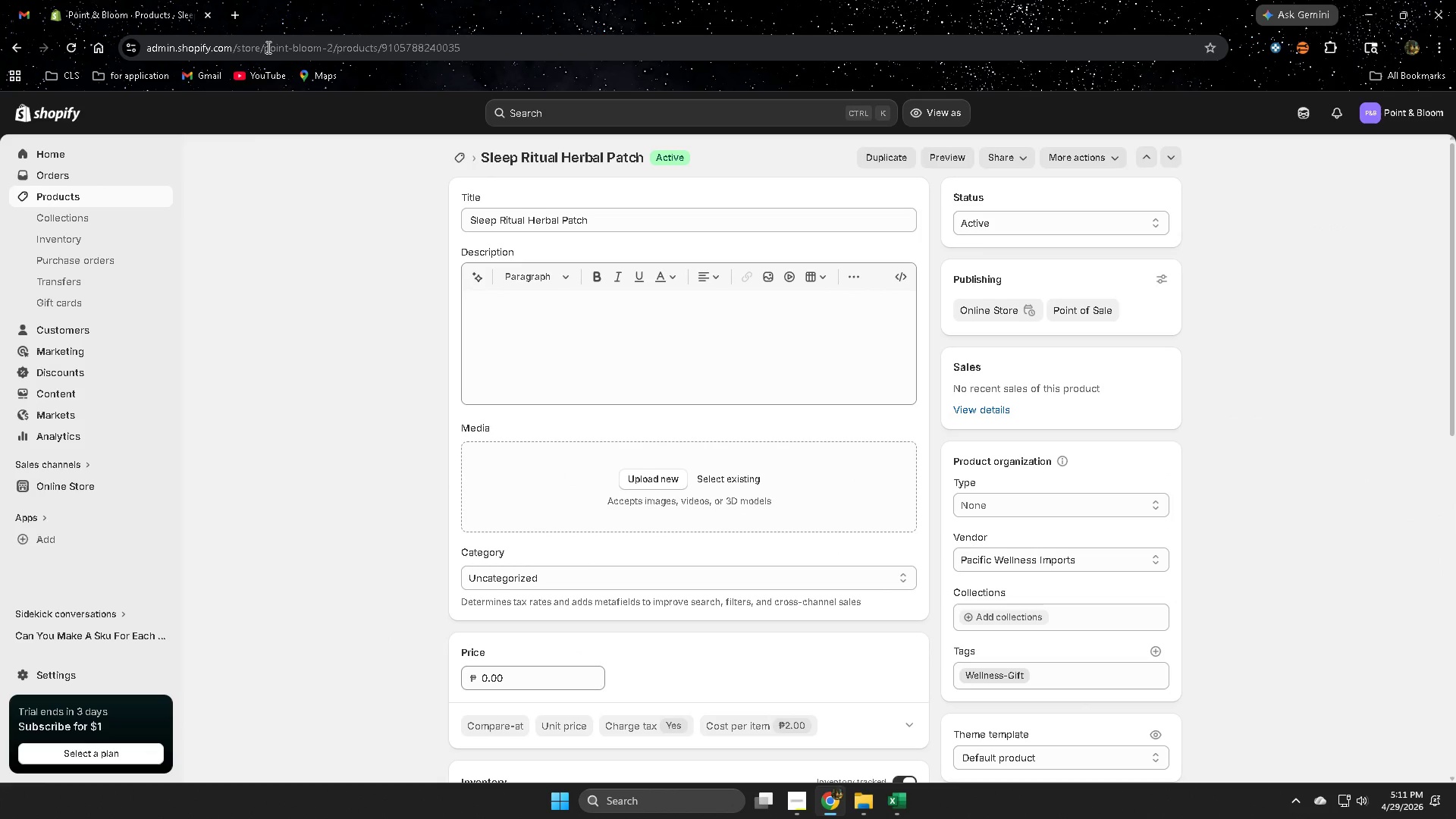 
left_click([903, 797])
 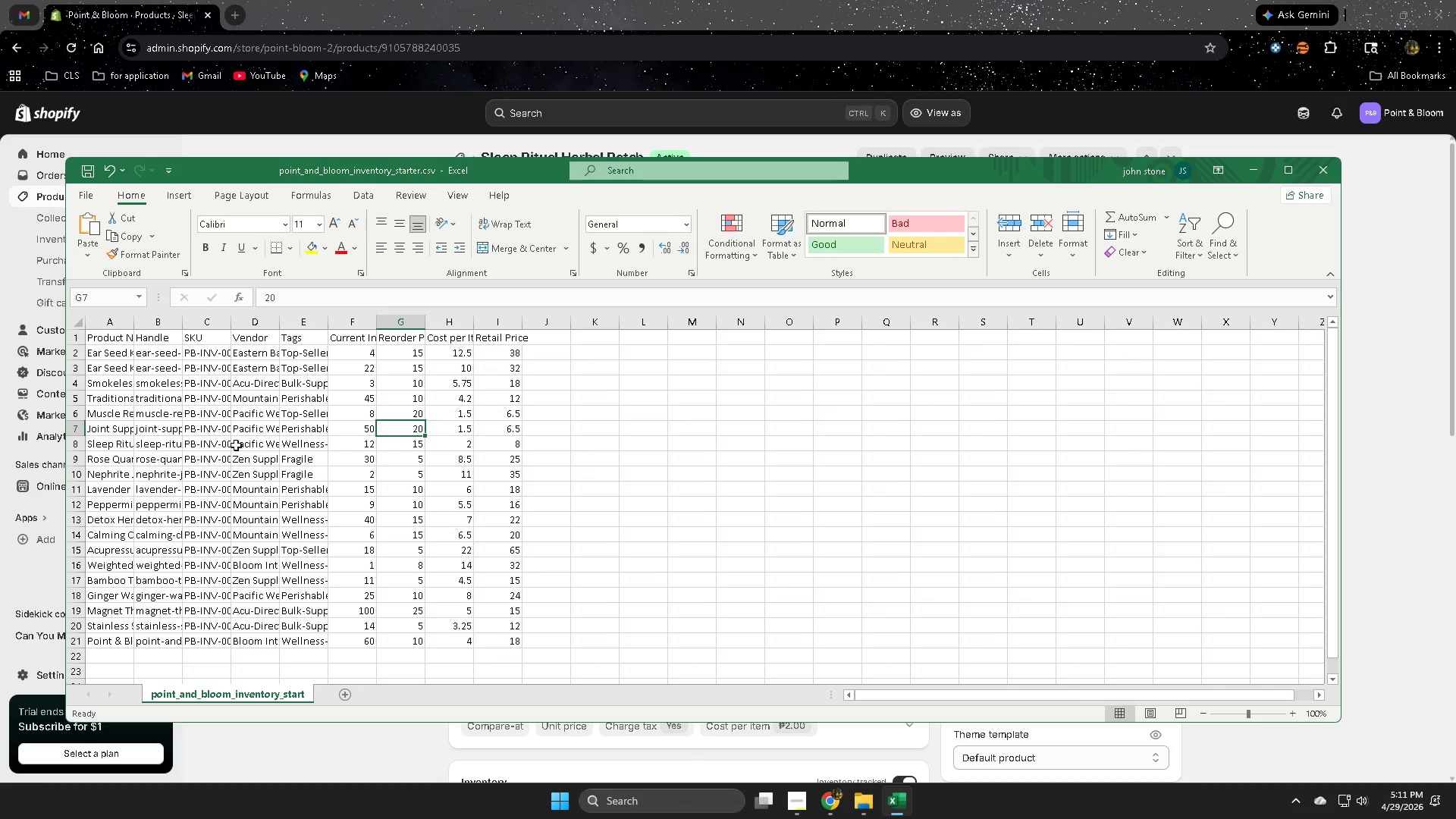 
left_click([358, 445])
 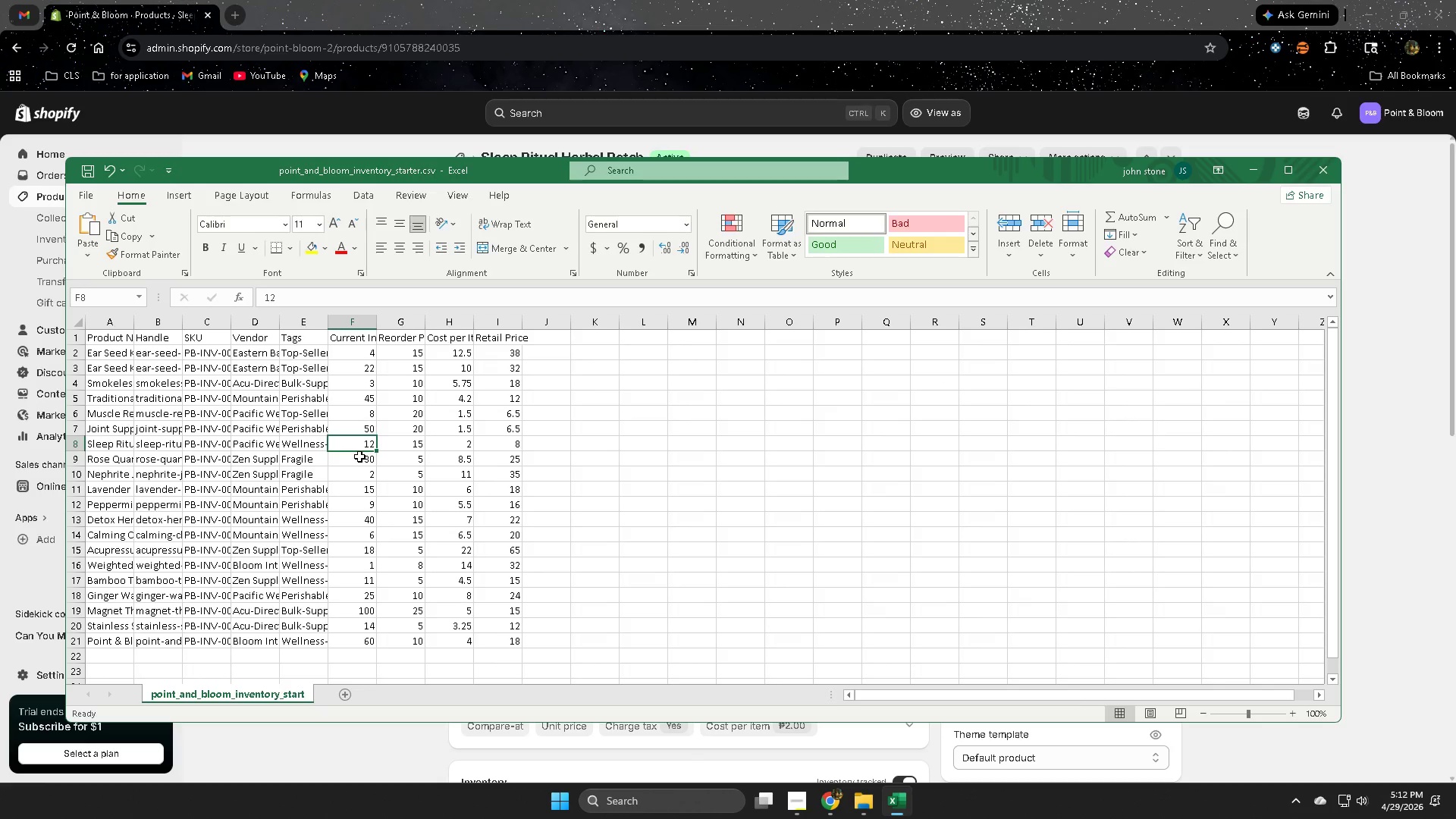 
wait(6.36)
 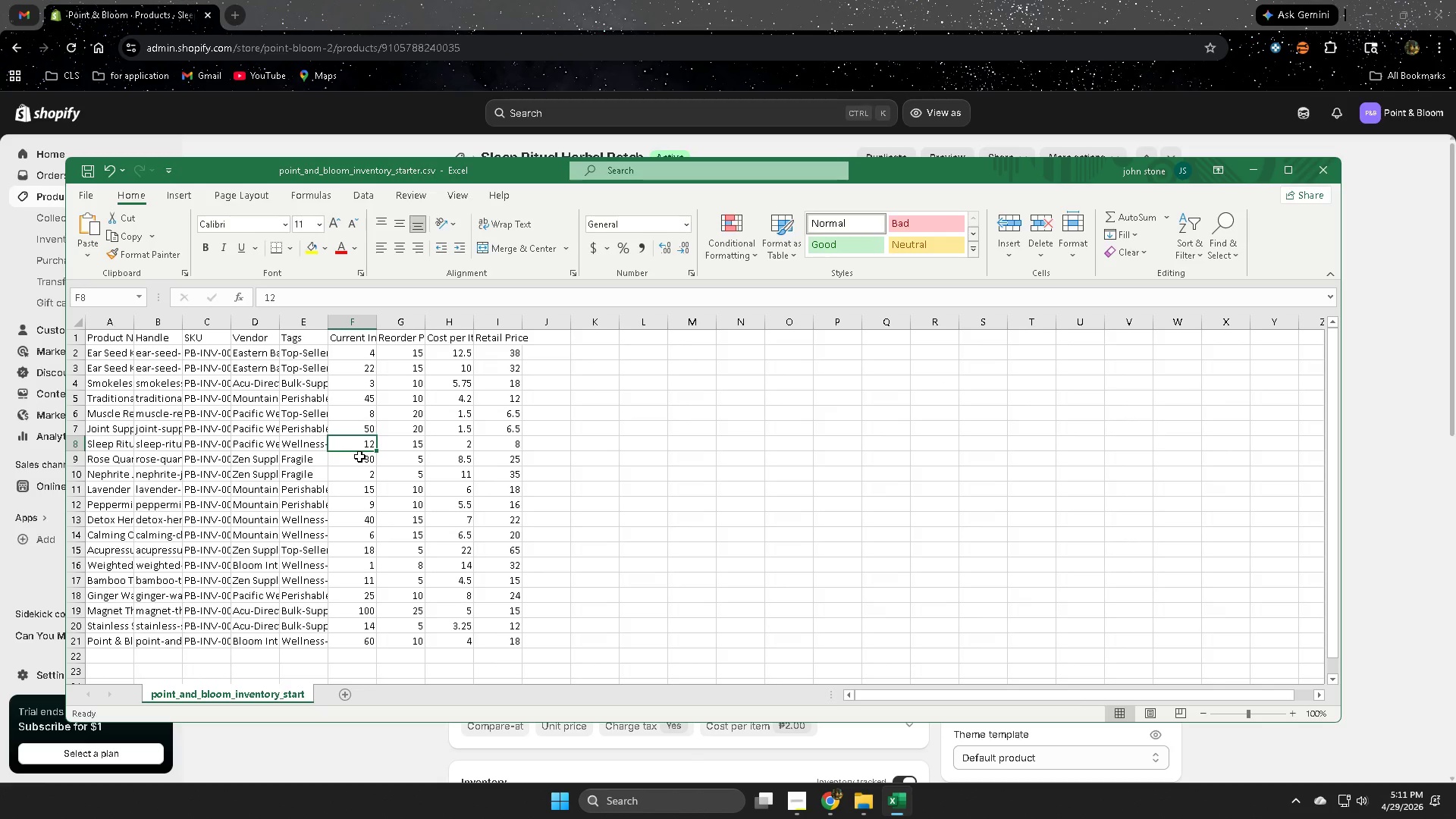 
left_click([366, 115])
 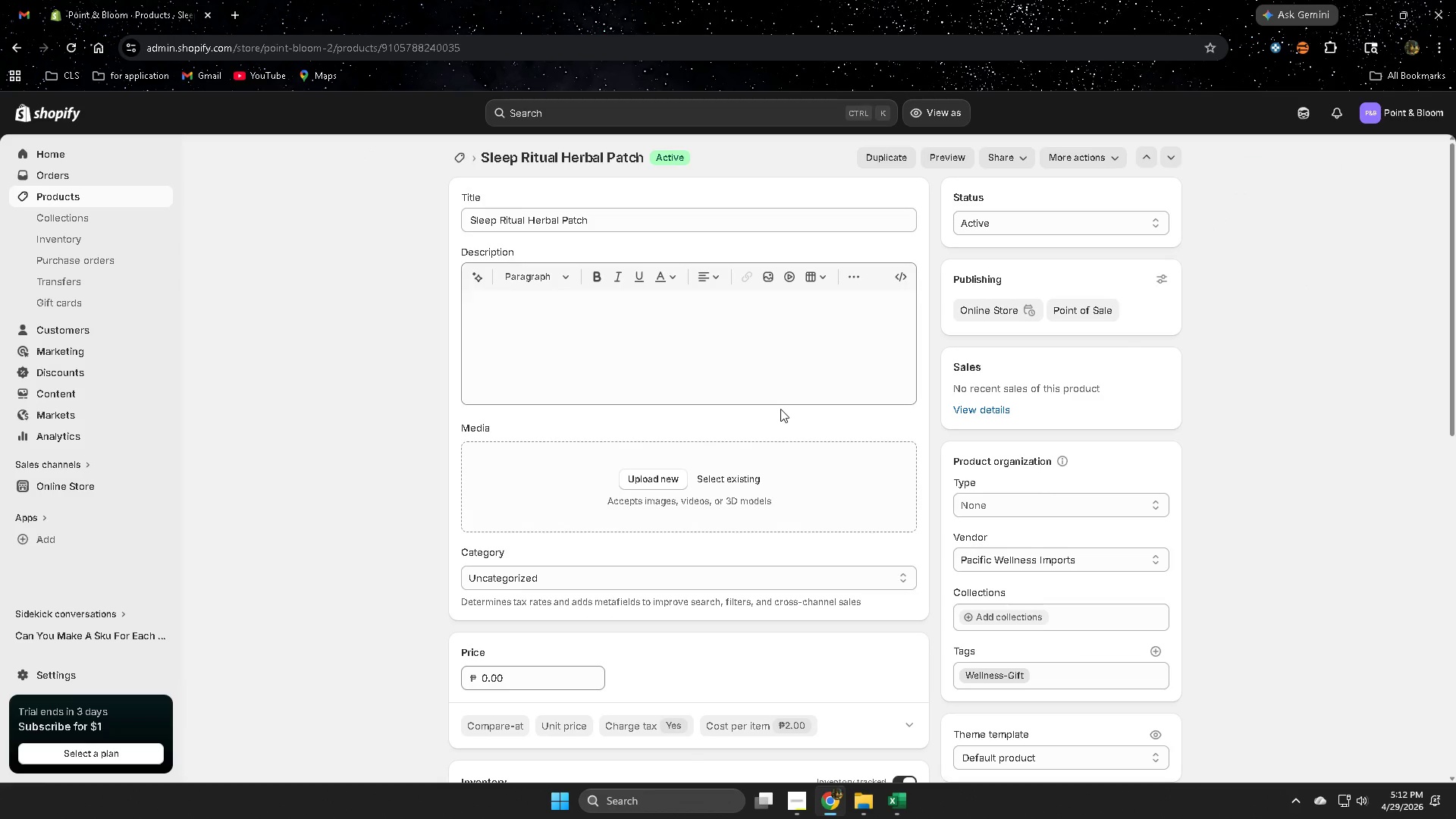 
scroll: coordinate [780, 409], scroll_direction: down, amount: 1.0
 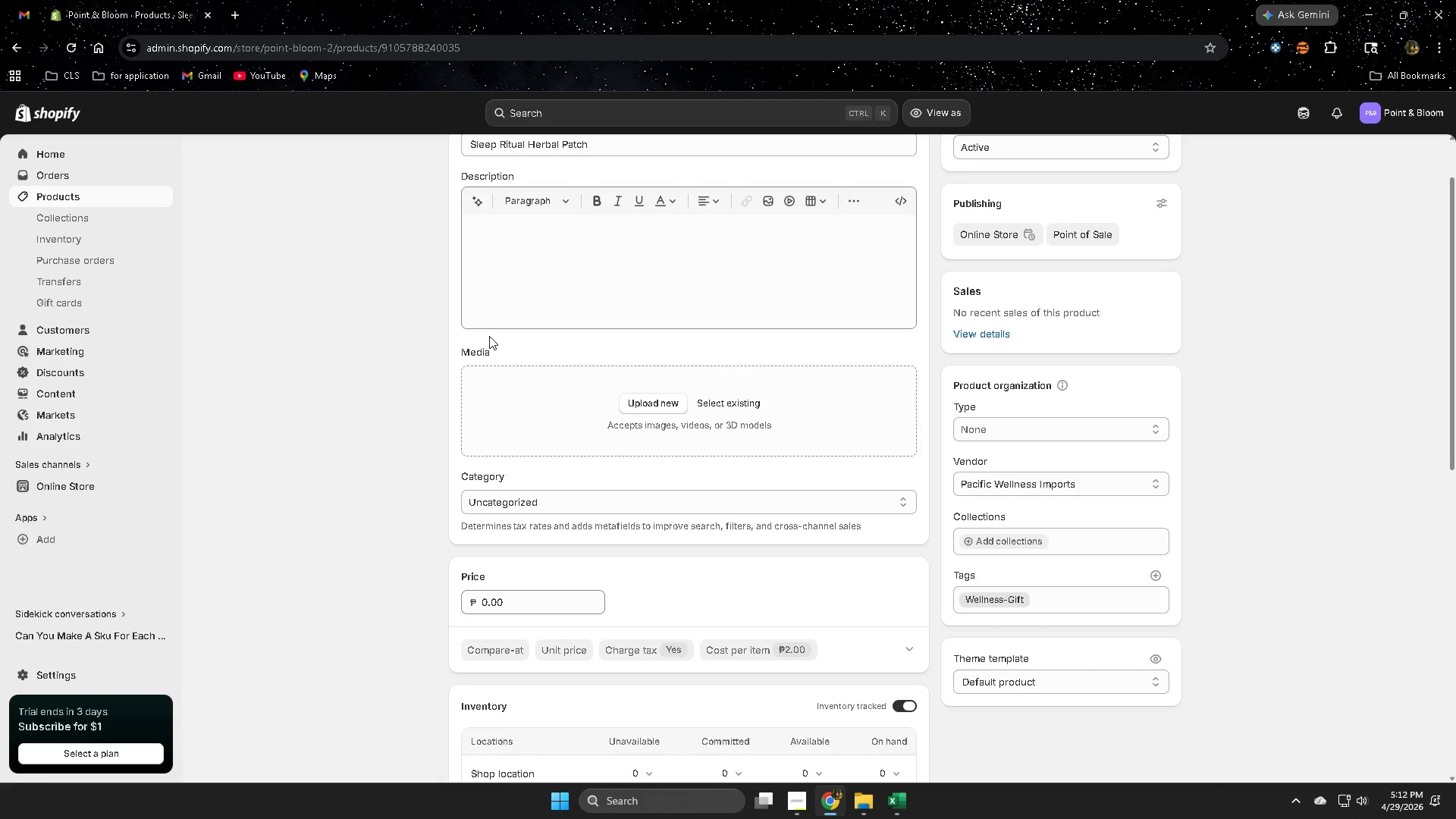 
scroll: coordinate [489, 336], scroll_direction: up, amount: 2.0
 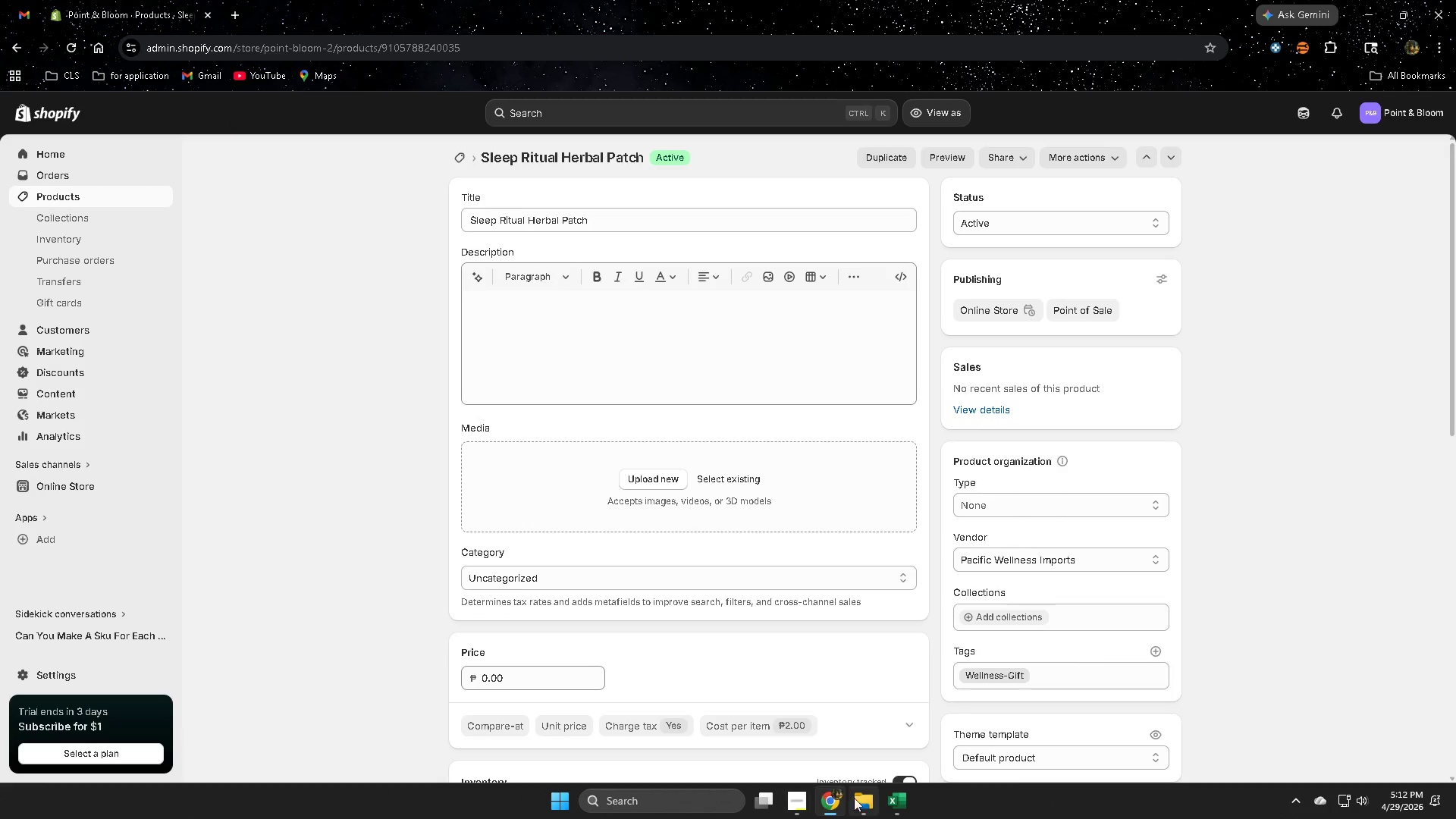 
left_click([906, 804])
 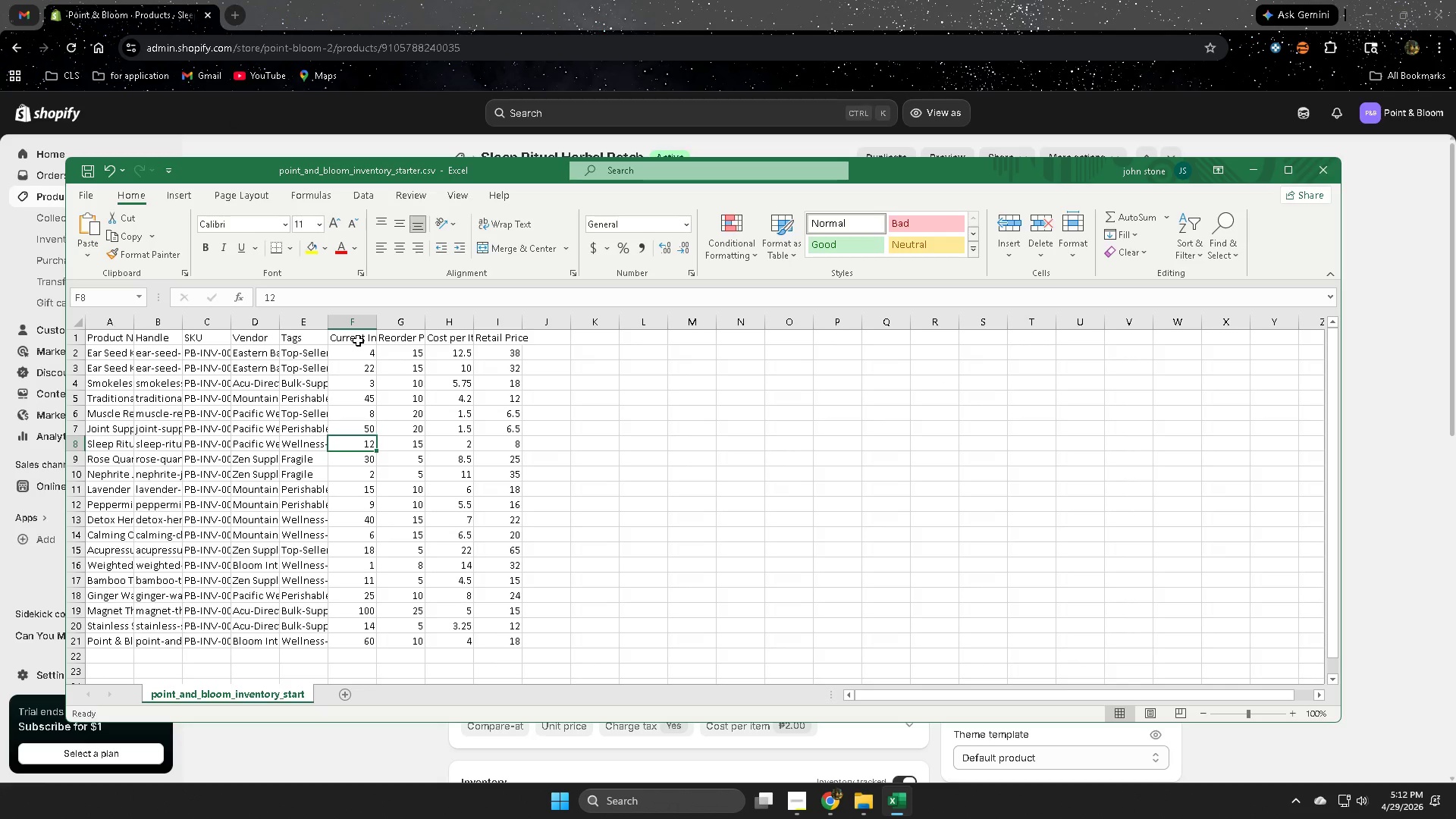 
wait(5.17)
 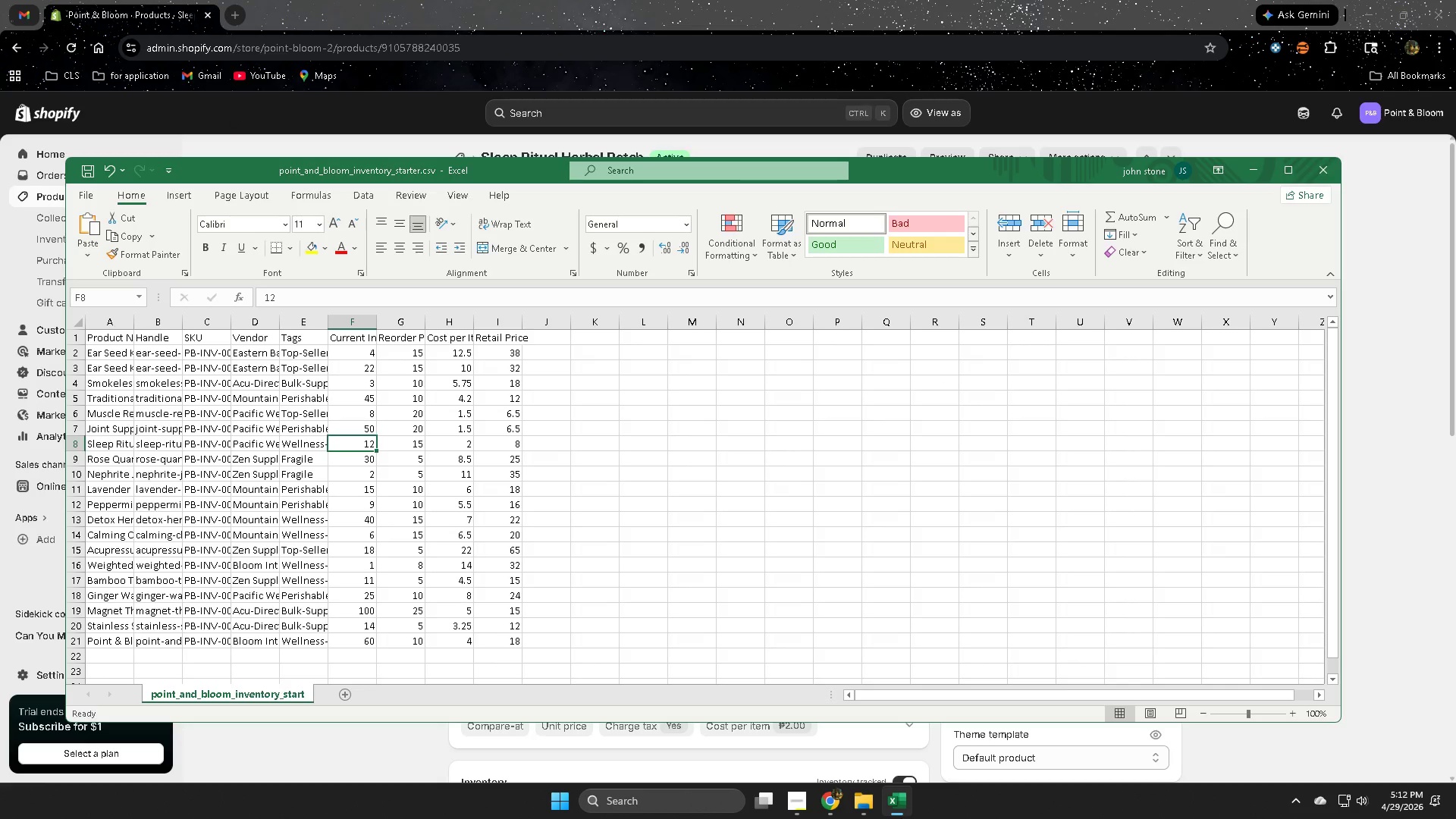 
double_click([358, 337])
 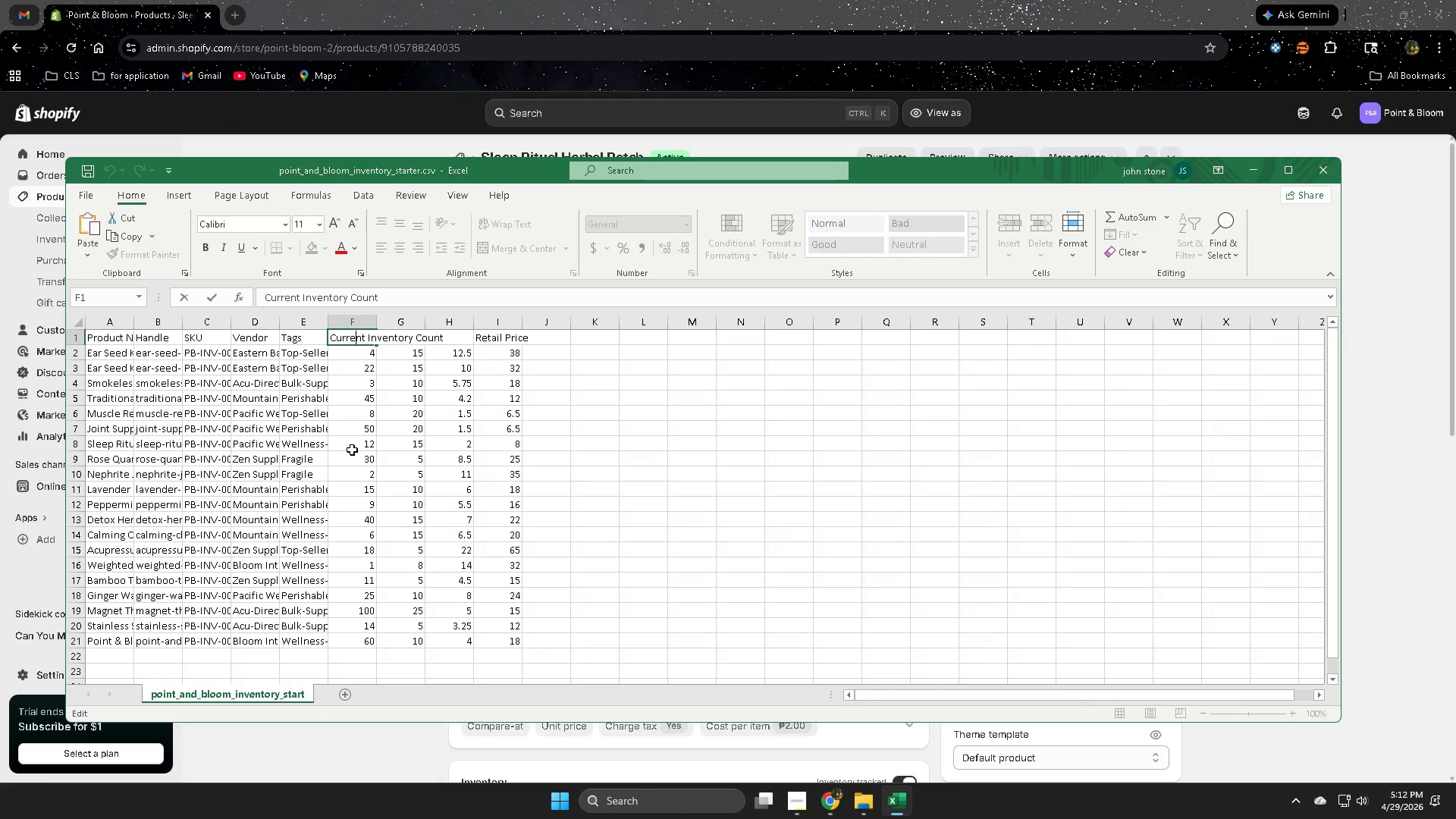 
left_click([356, 447])
 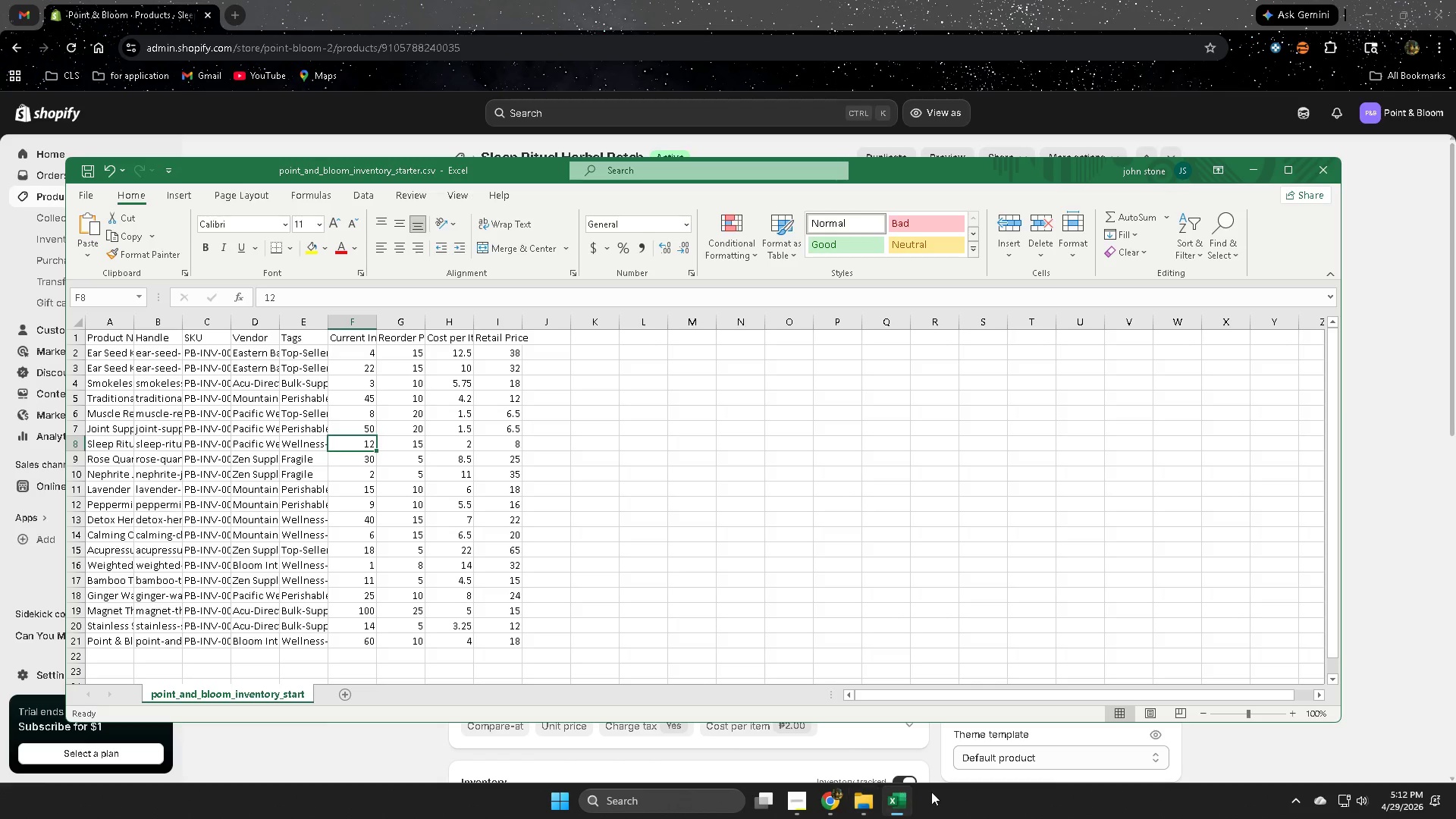 
left_click([1268, 758])
 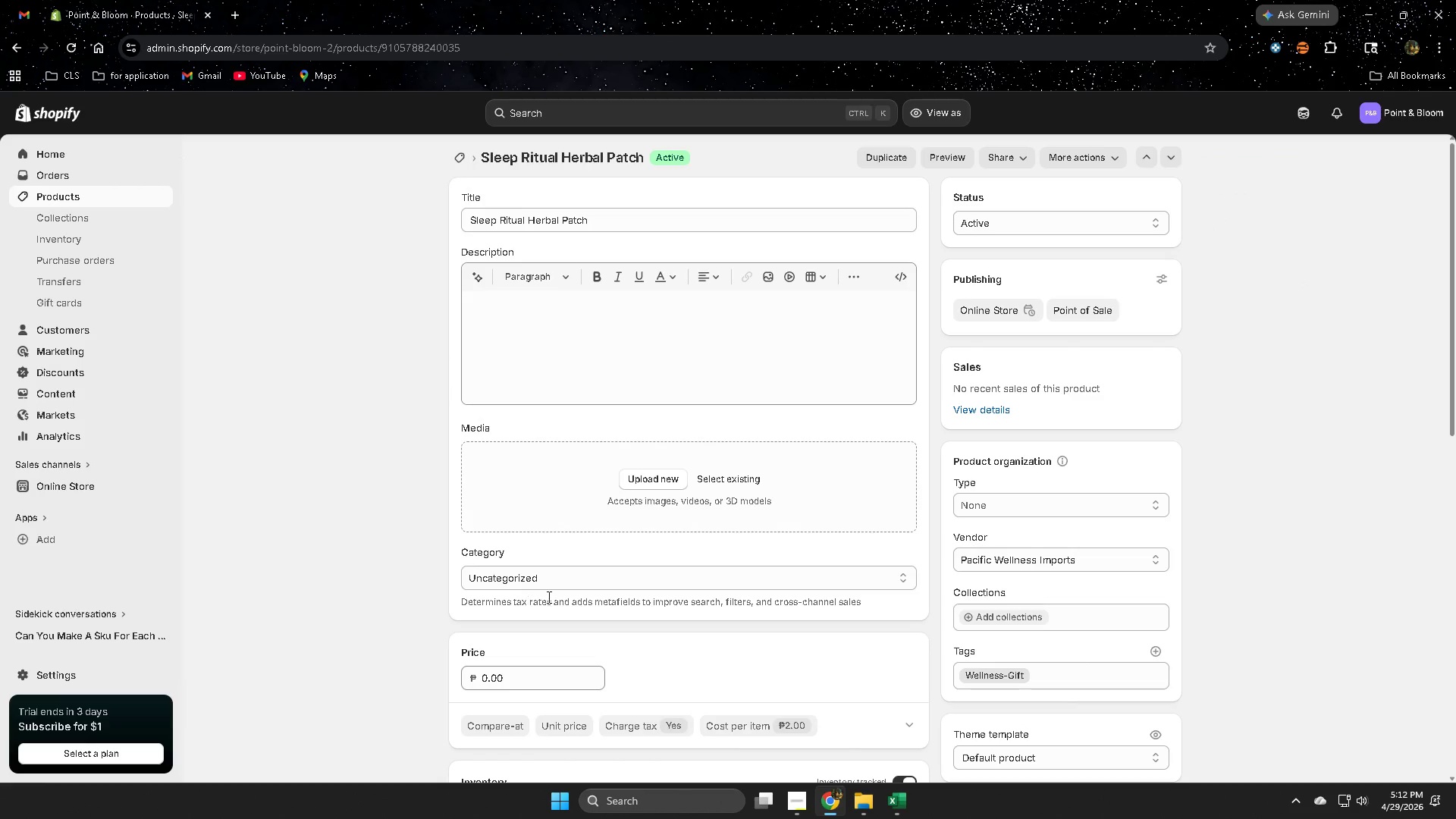 
scroll: coordinate [554, 595], scroll_direction: down, amount: 5.0
 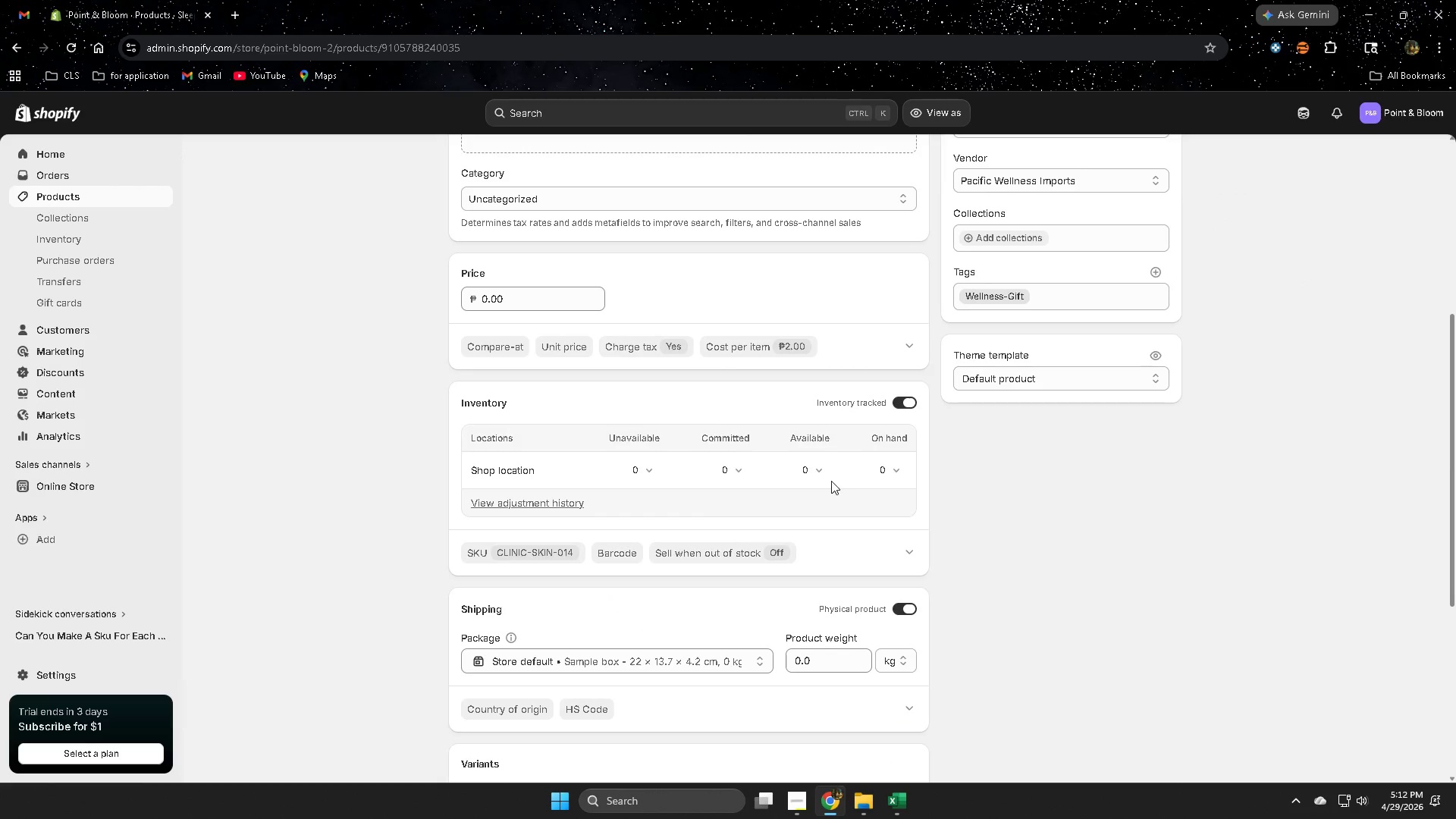 
left_click([815, 466])
 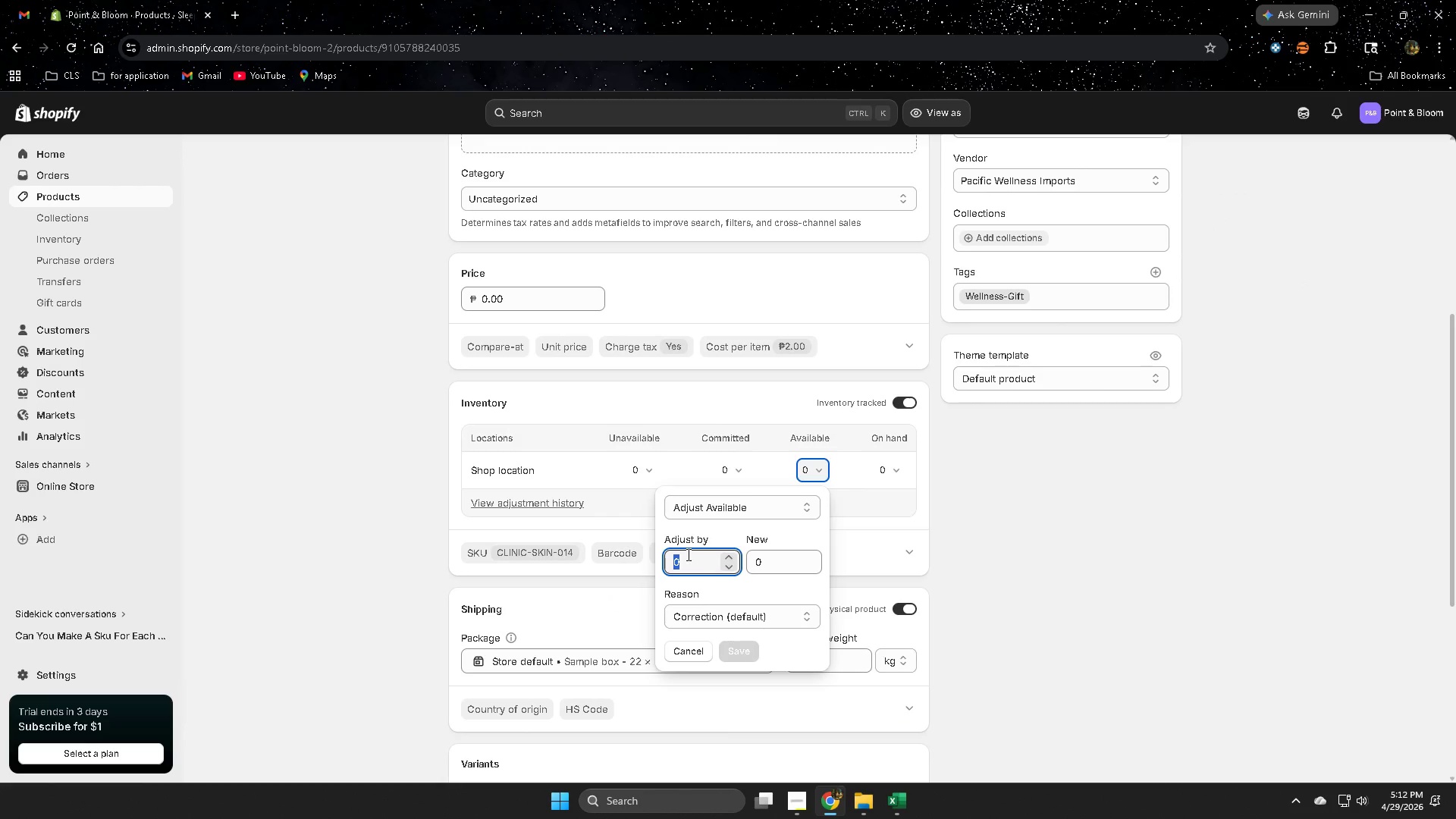 
key(Numpad1)
 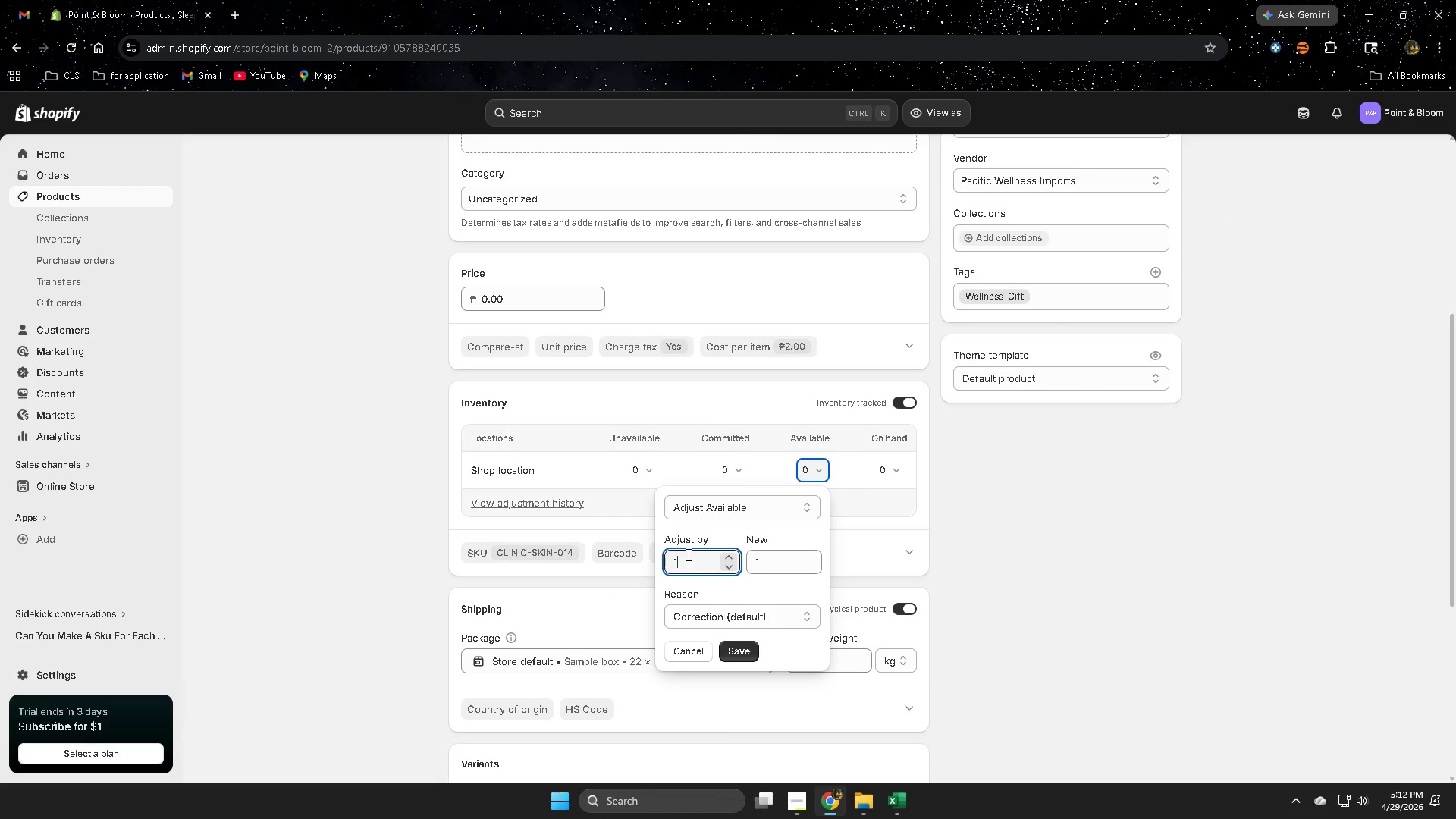 
key(Numpad2)
 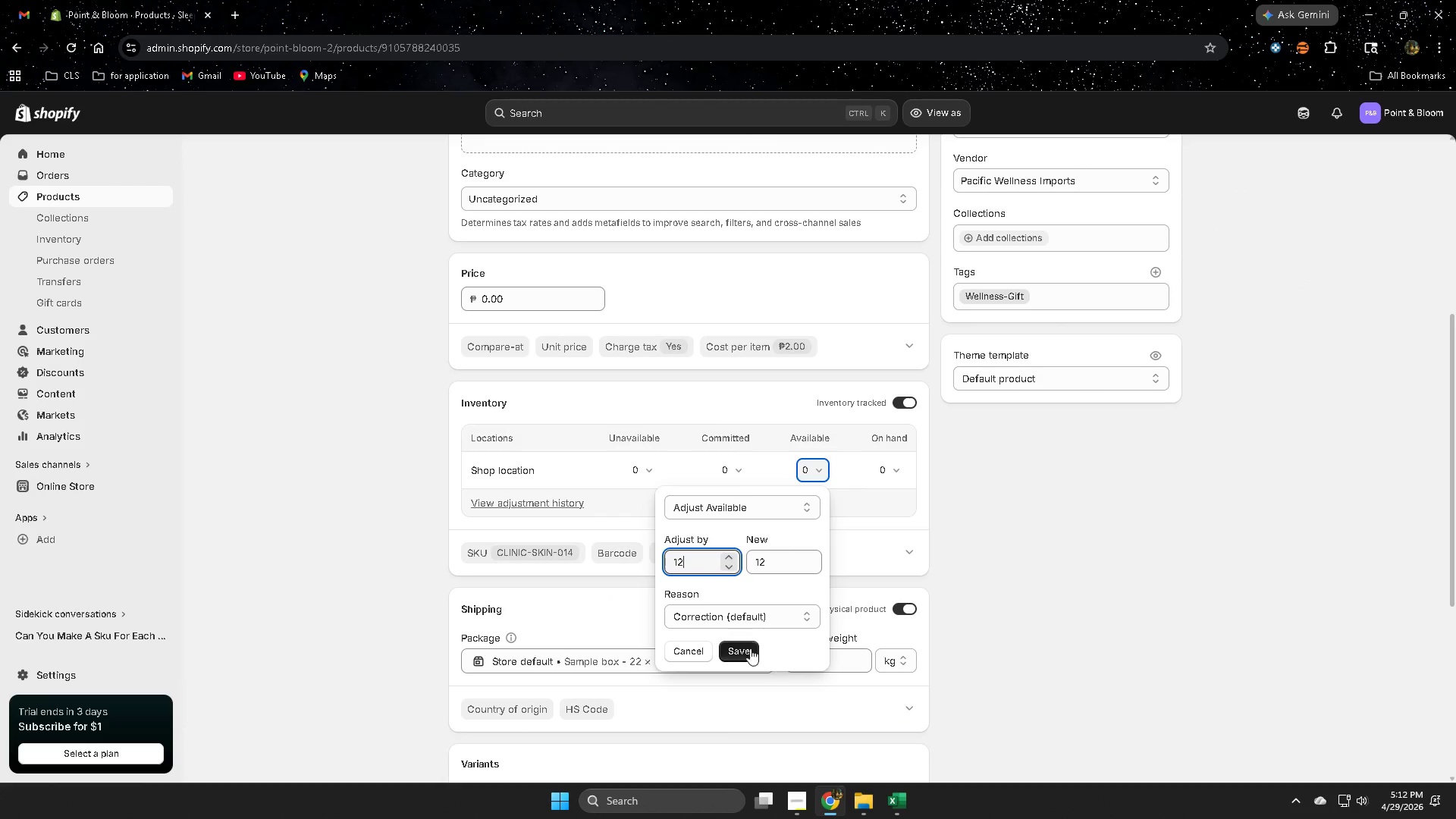 
left_click([731, 642])
 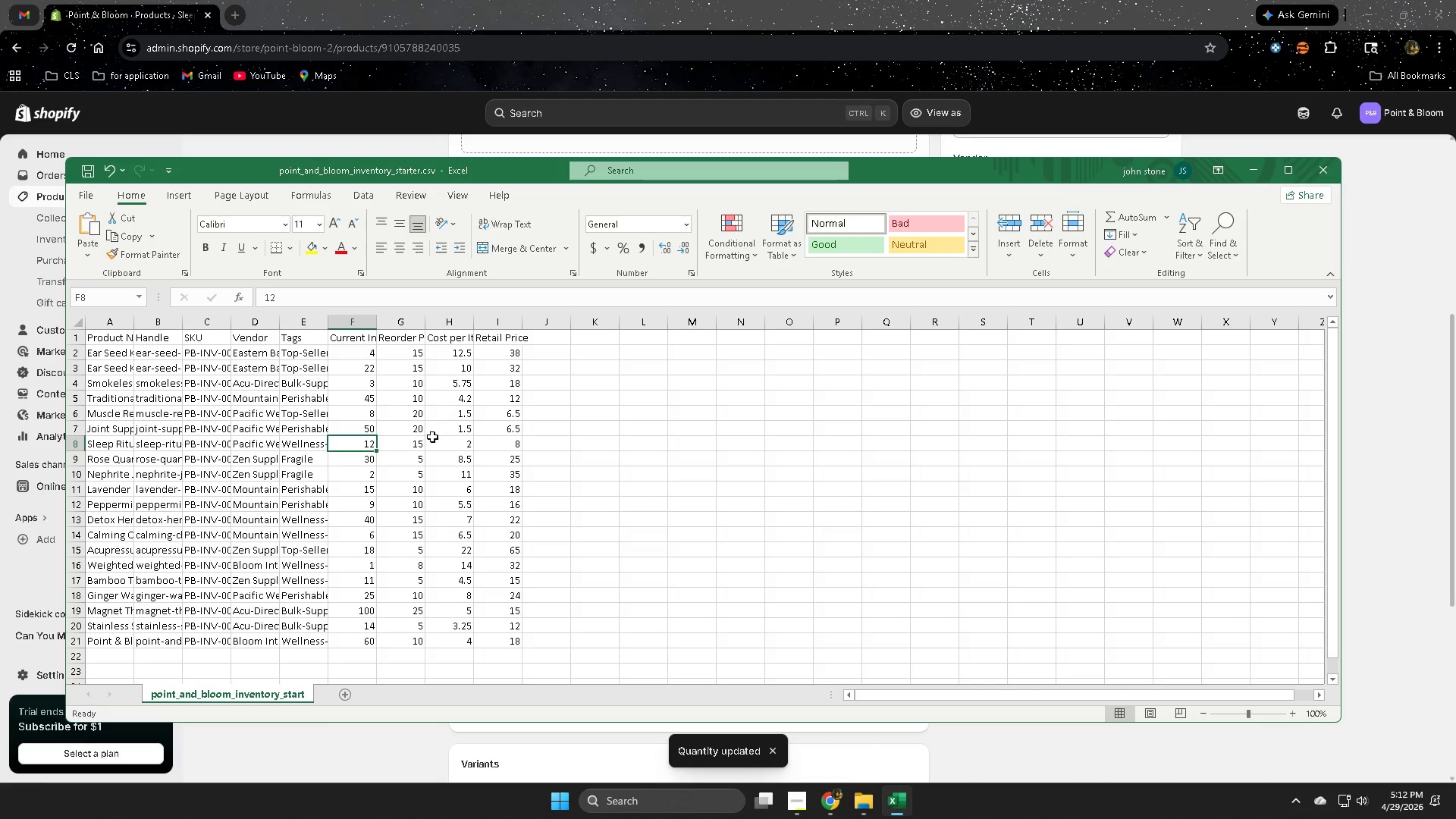 
wait(5.44)
 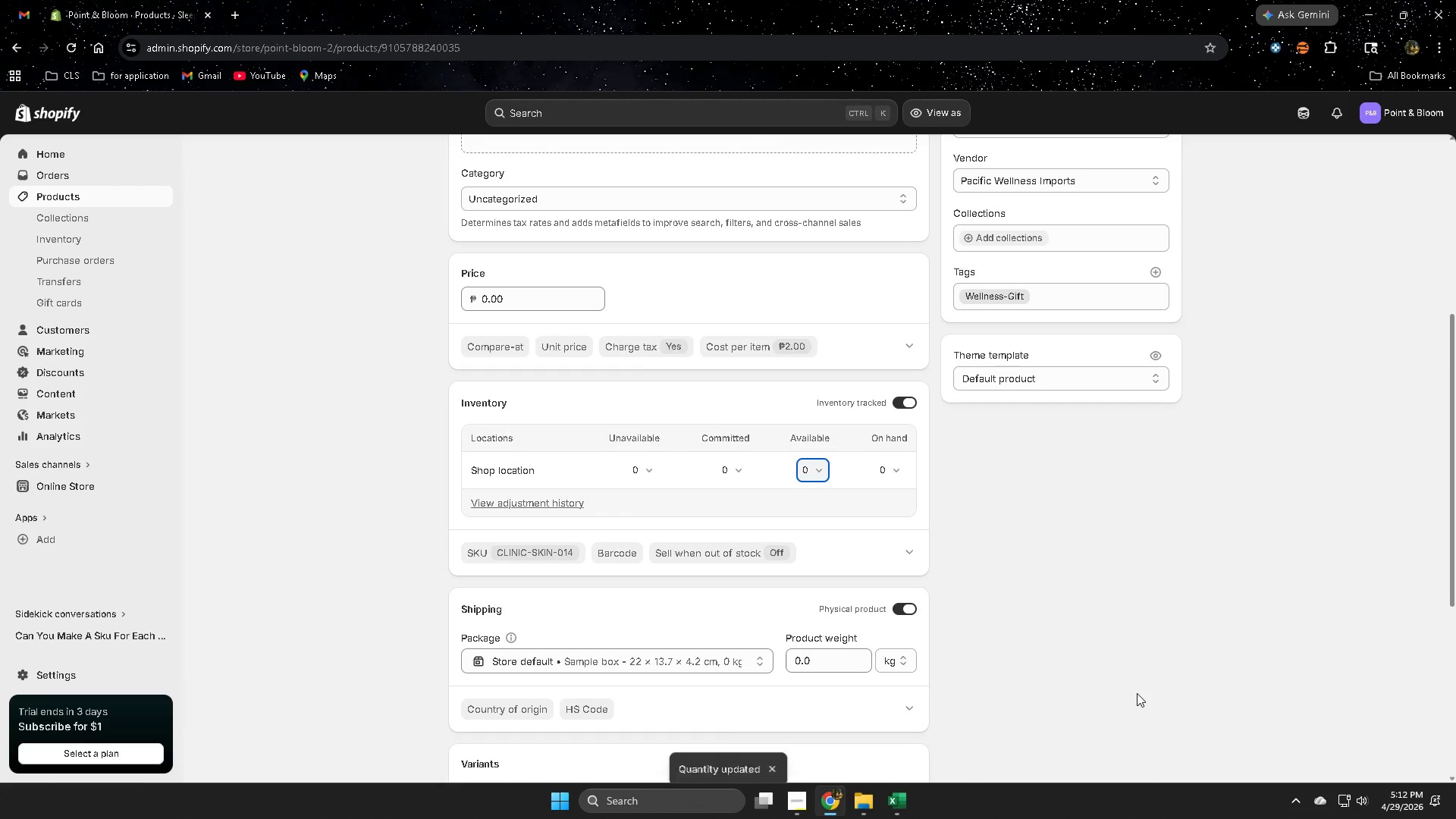 
left_click([416, 447])
 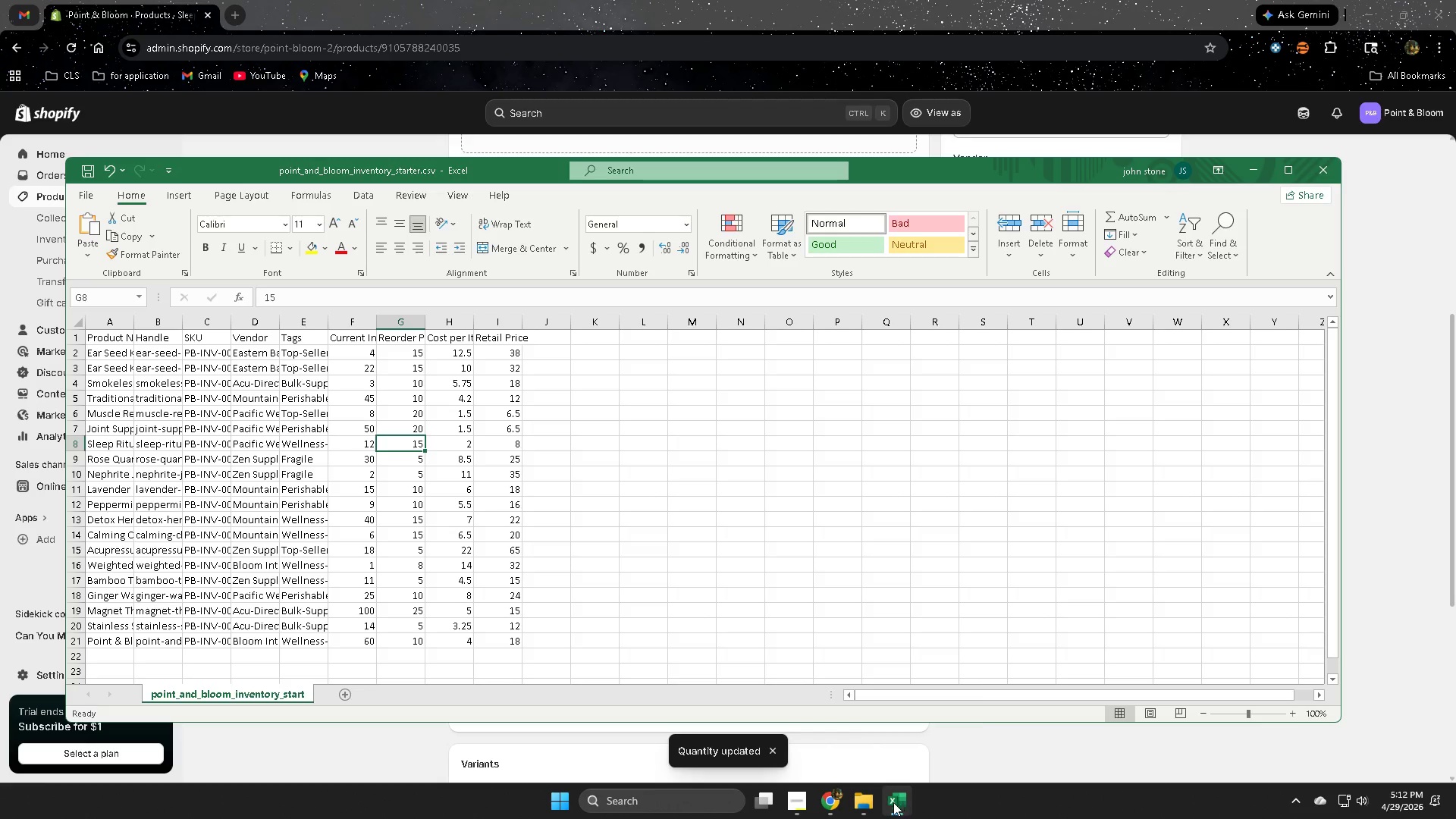 
left_click([1016, 759])
 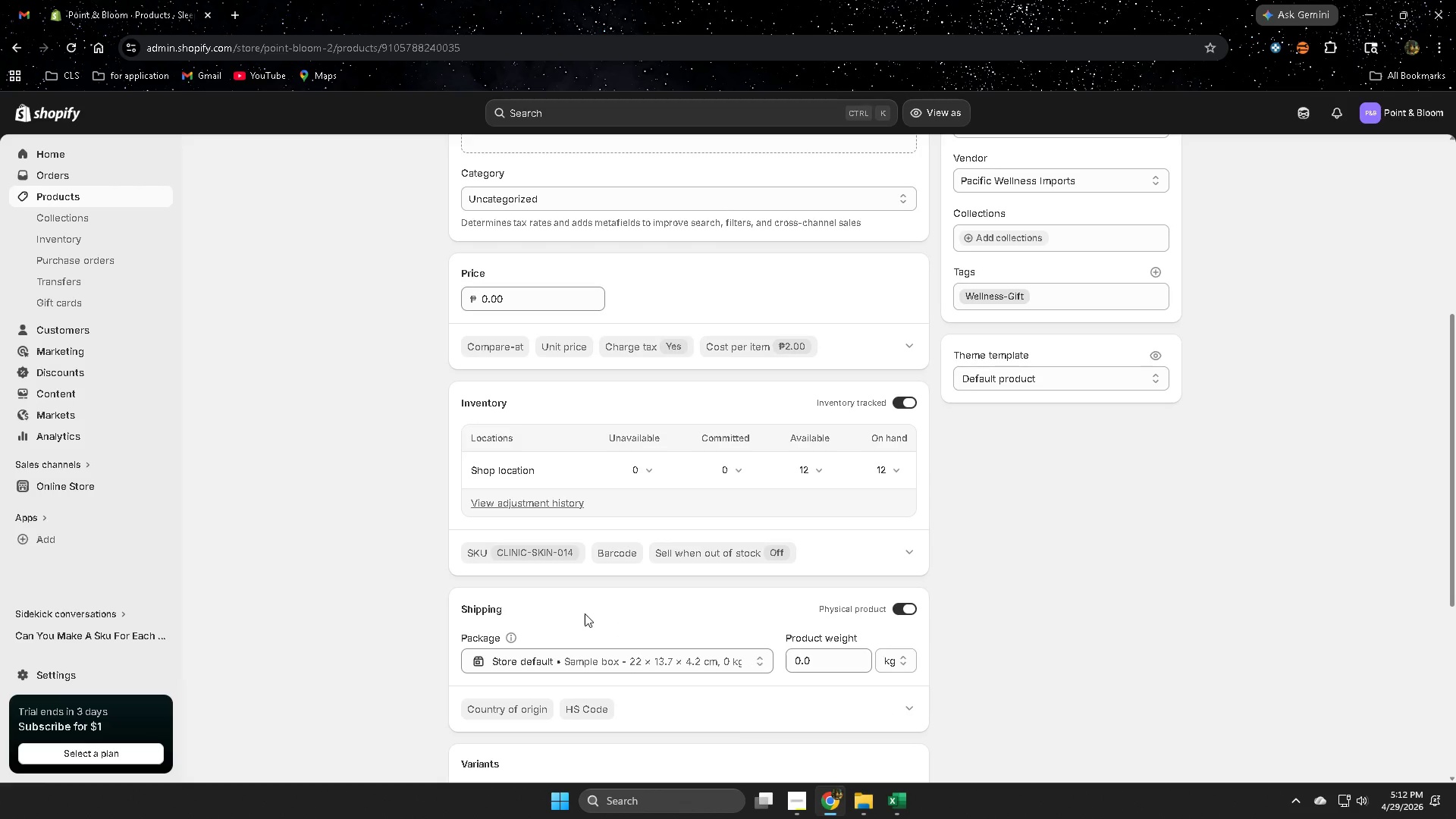 
scroll: coordinate [577, 613], scroll_direction: down, amount: 5.0
 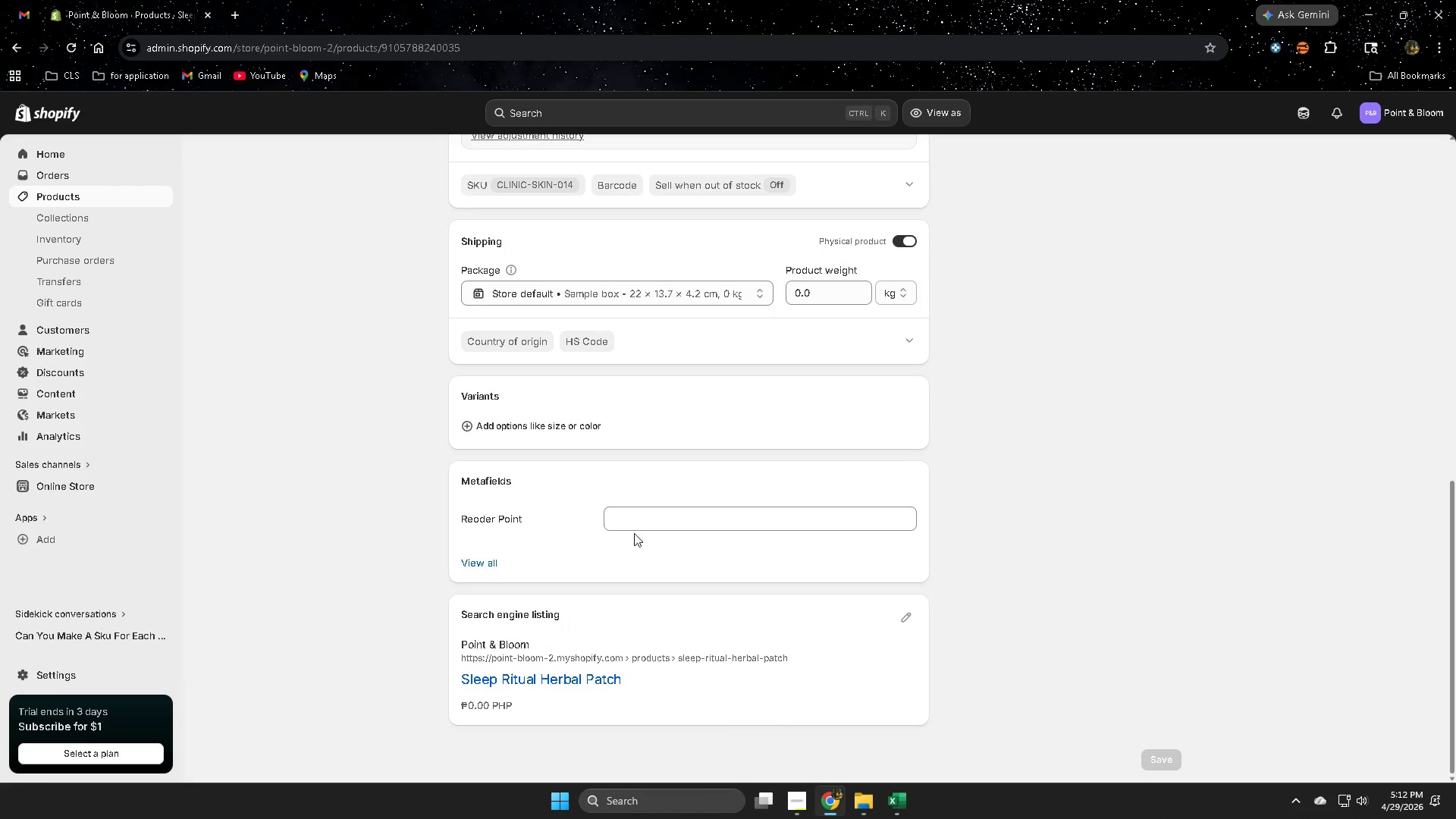 
left_click([646, 526])
 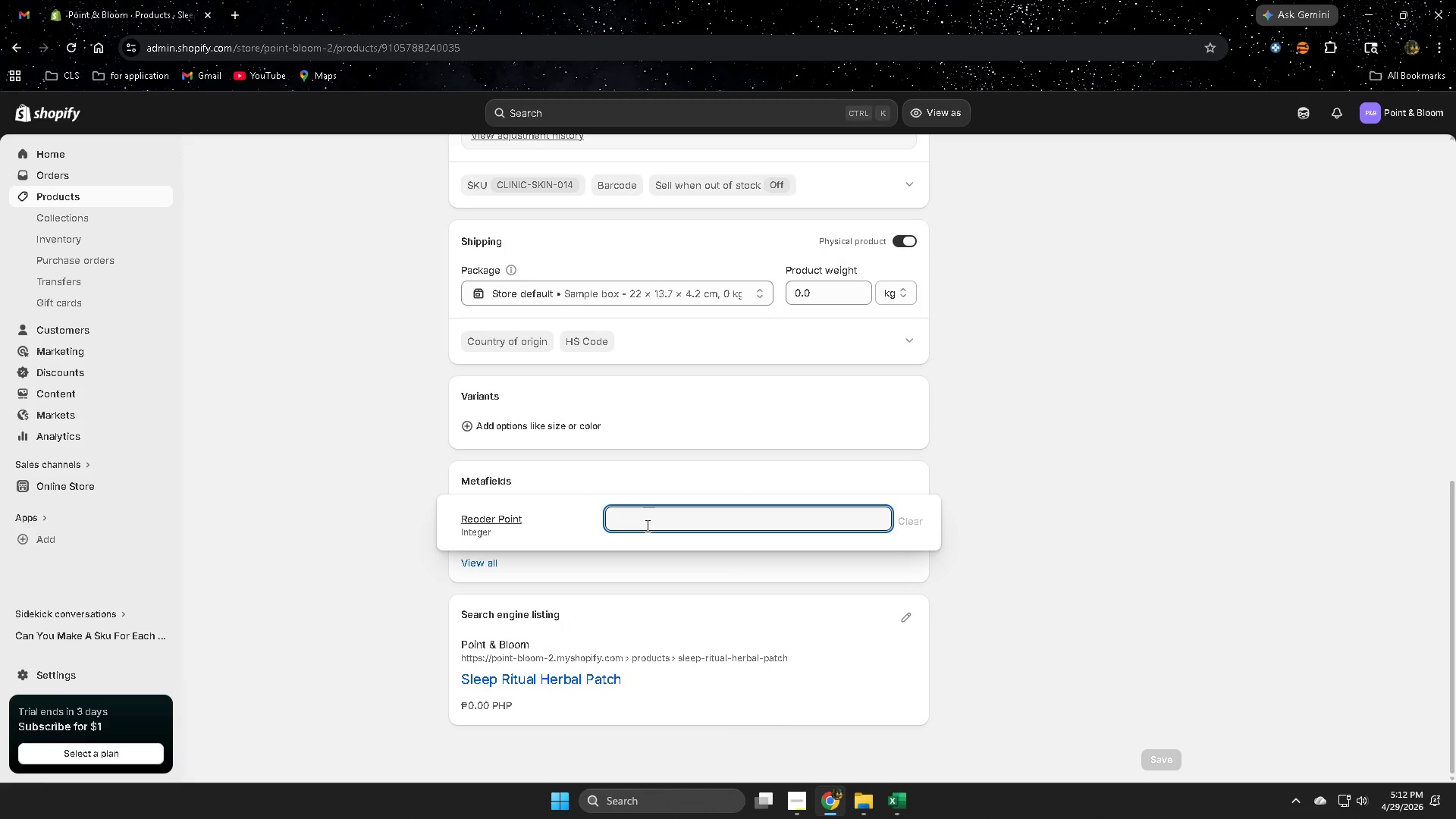 
key(Numpad1)
 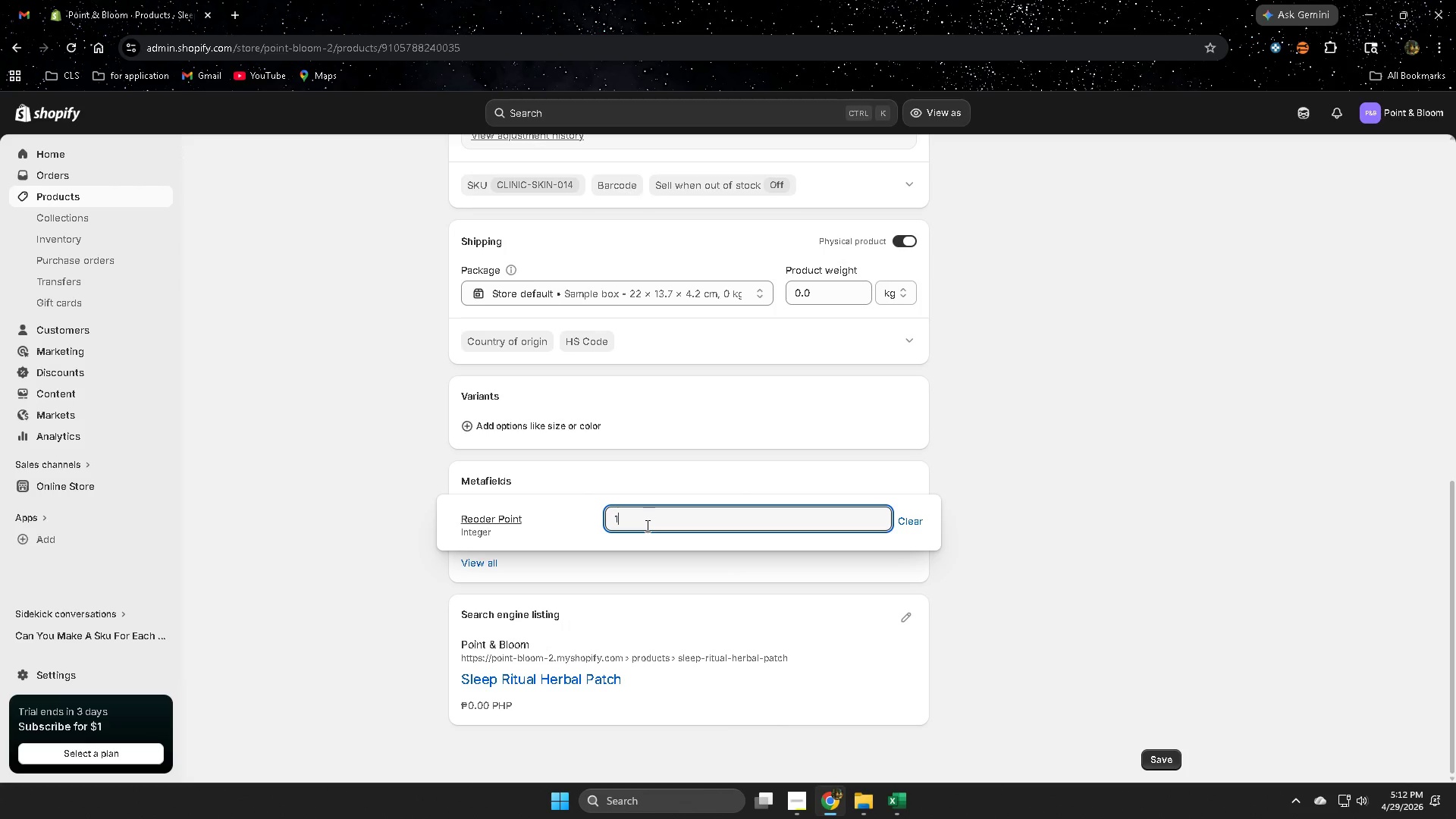 
key(Numpad5)
 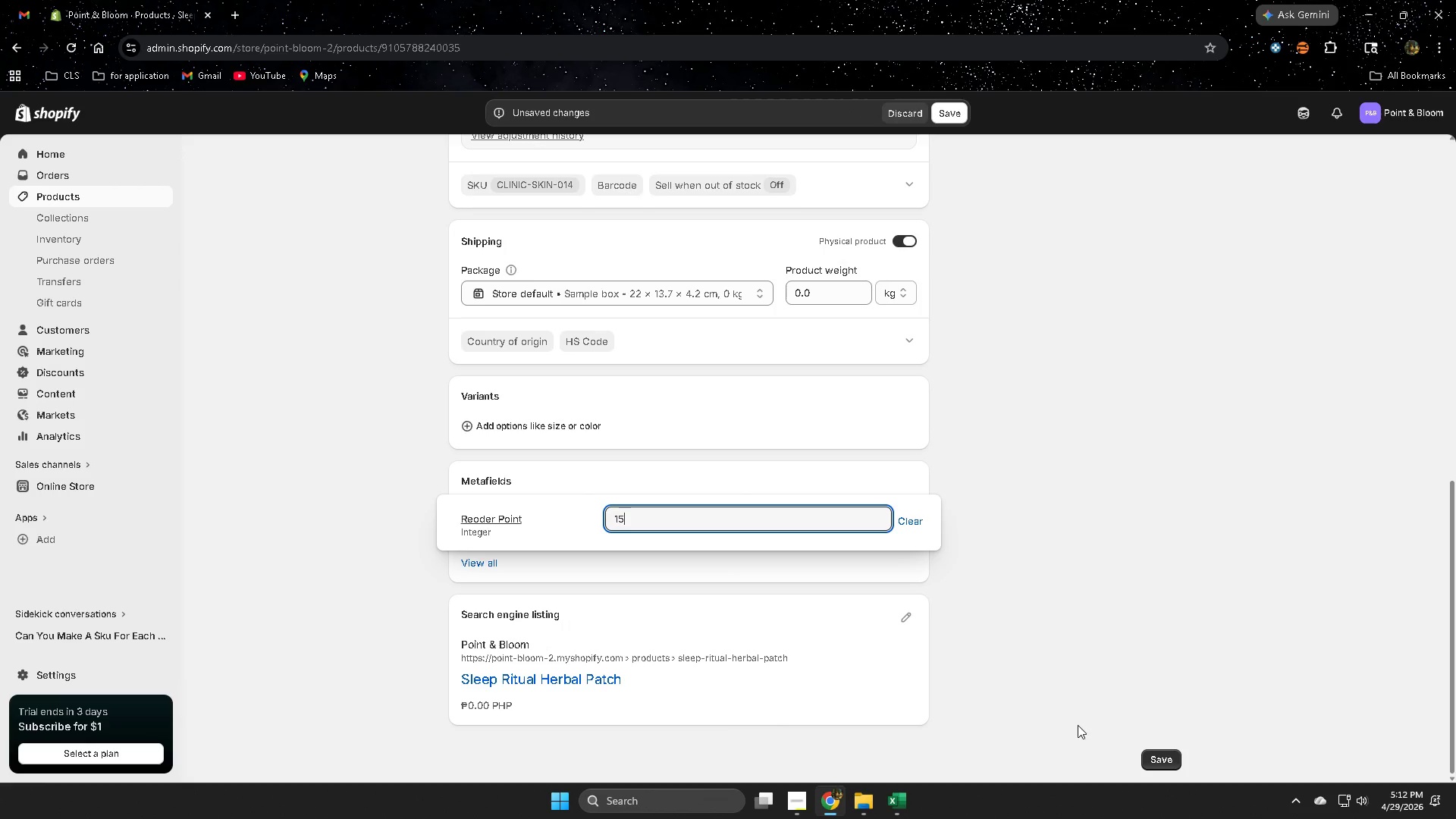 
left_click([971, 656])
 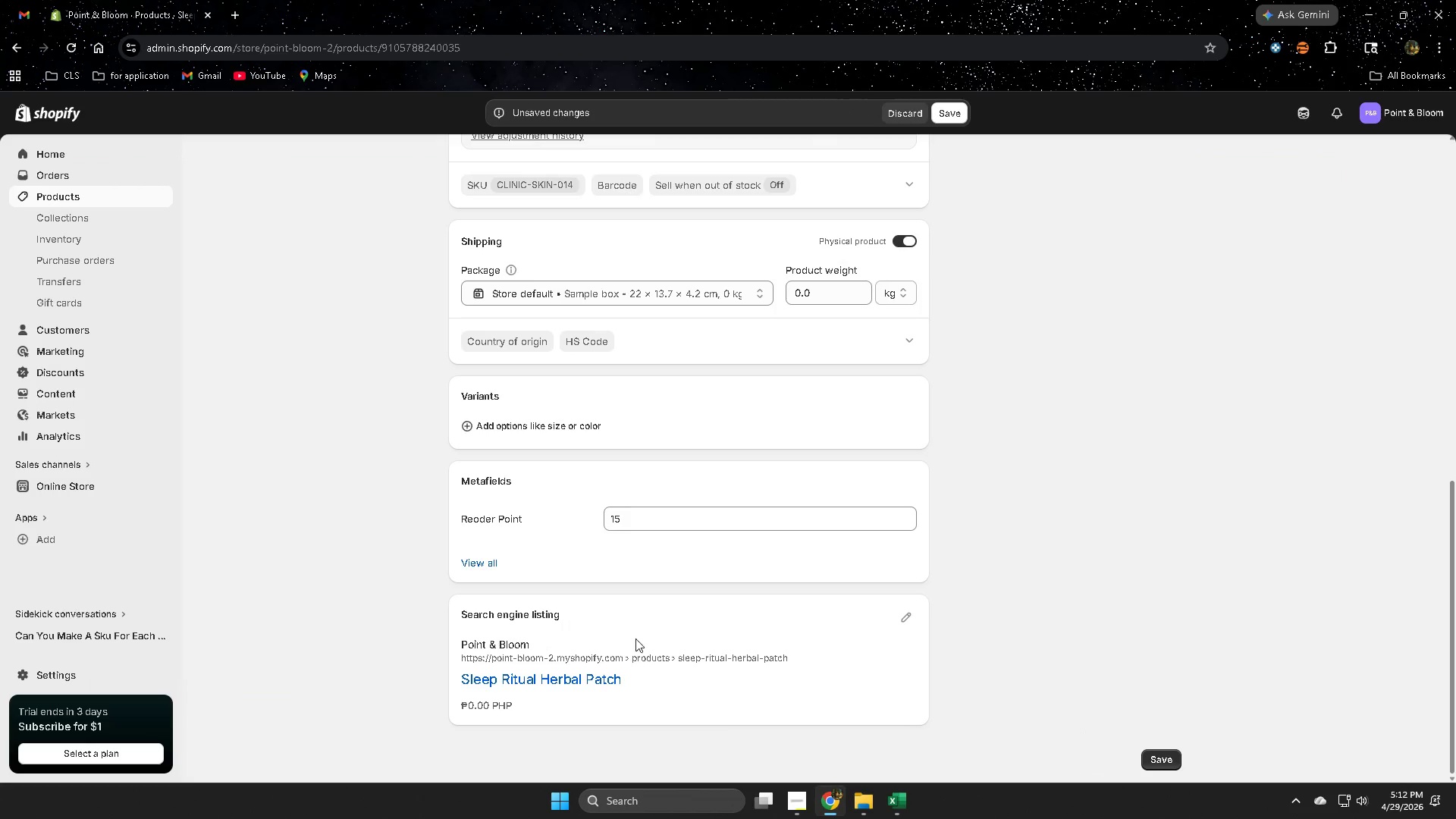 
scroll: coordinate [670, 636], scroll_direction: up, amount: 6.0
 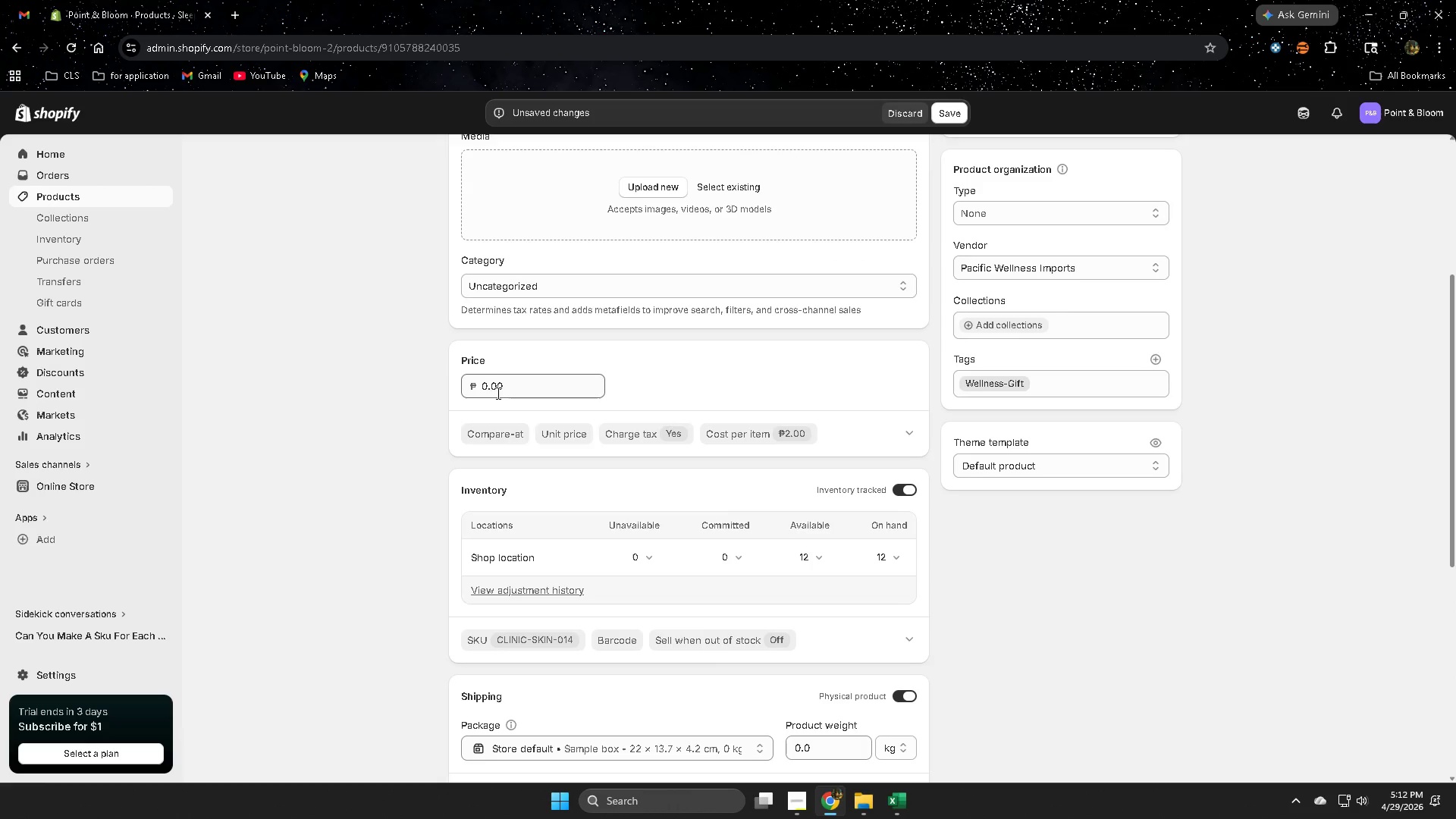 
left_click([496, 390])
 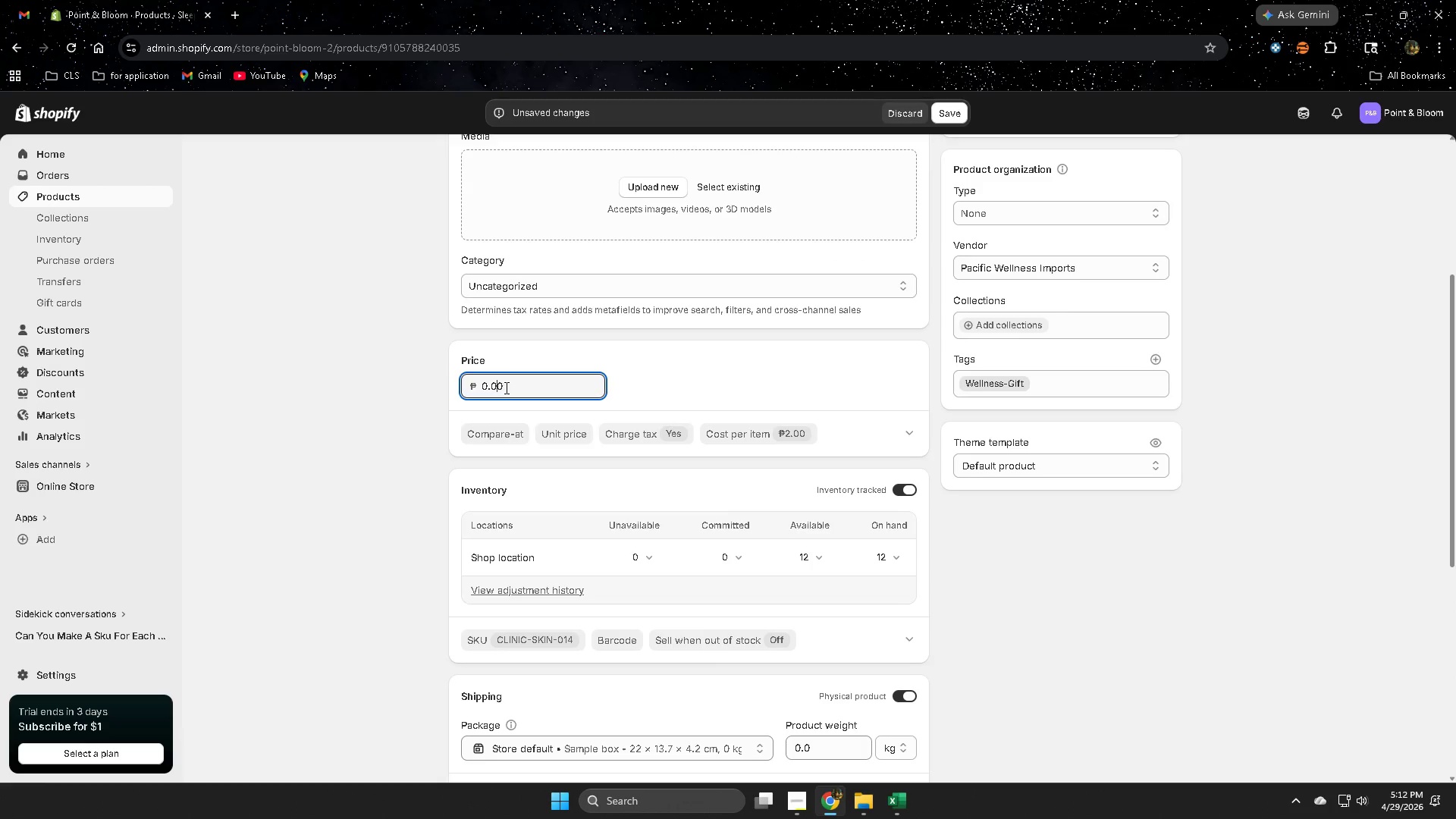 
left_click_drag(start_coordinate=[505, 388], to_coordinate=[473, 387])
 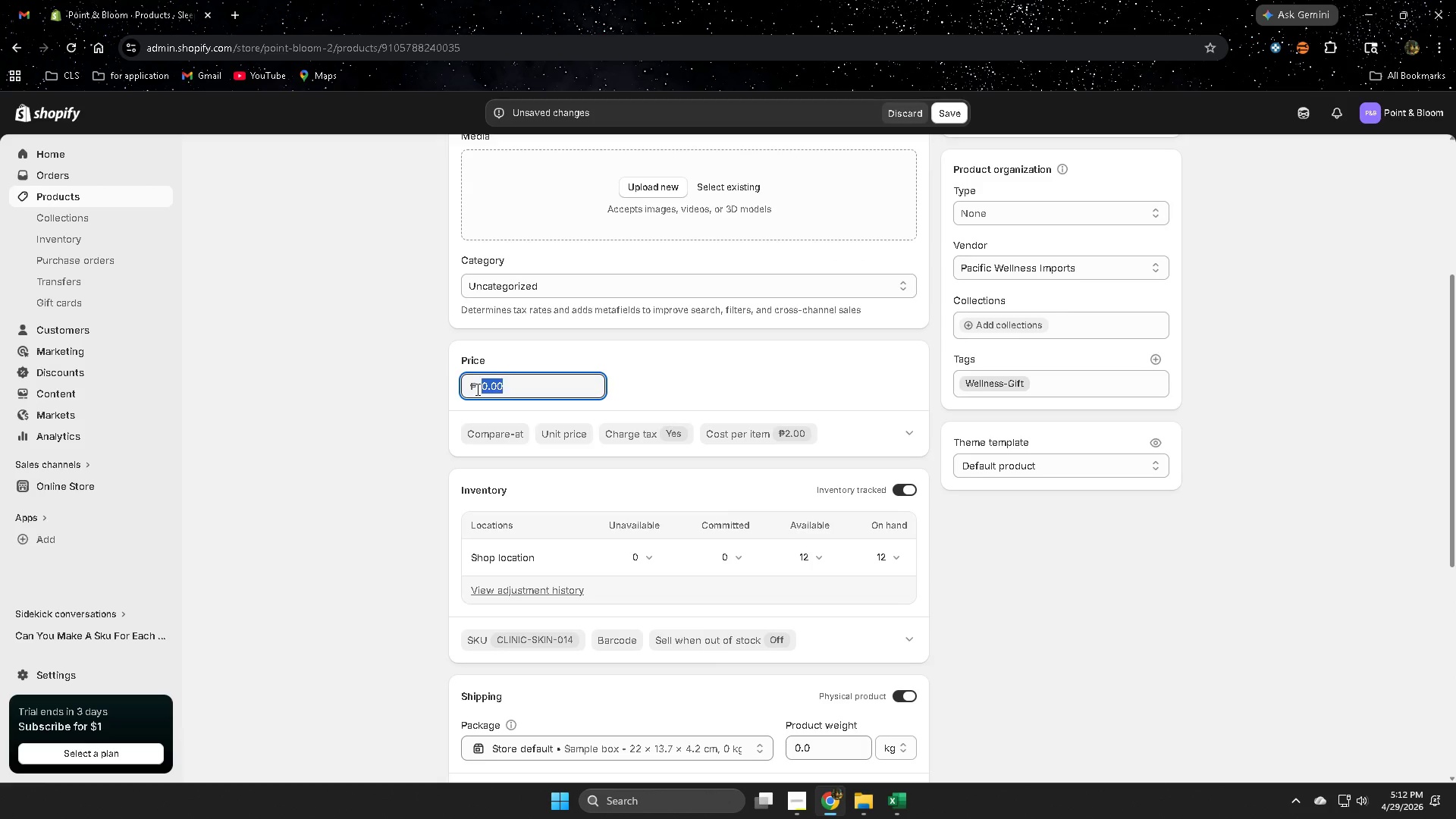 
key(Numpad8)
 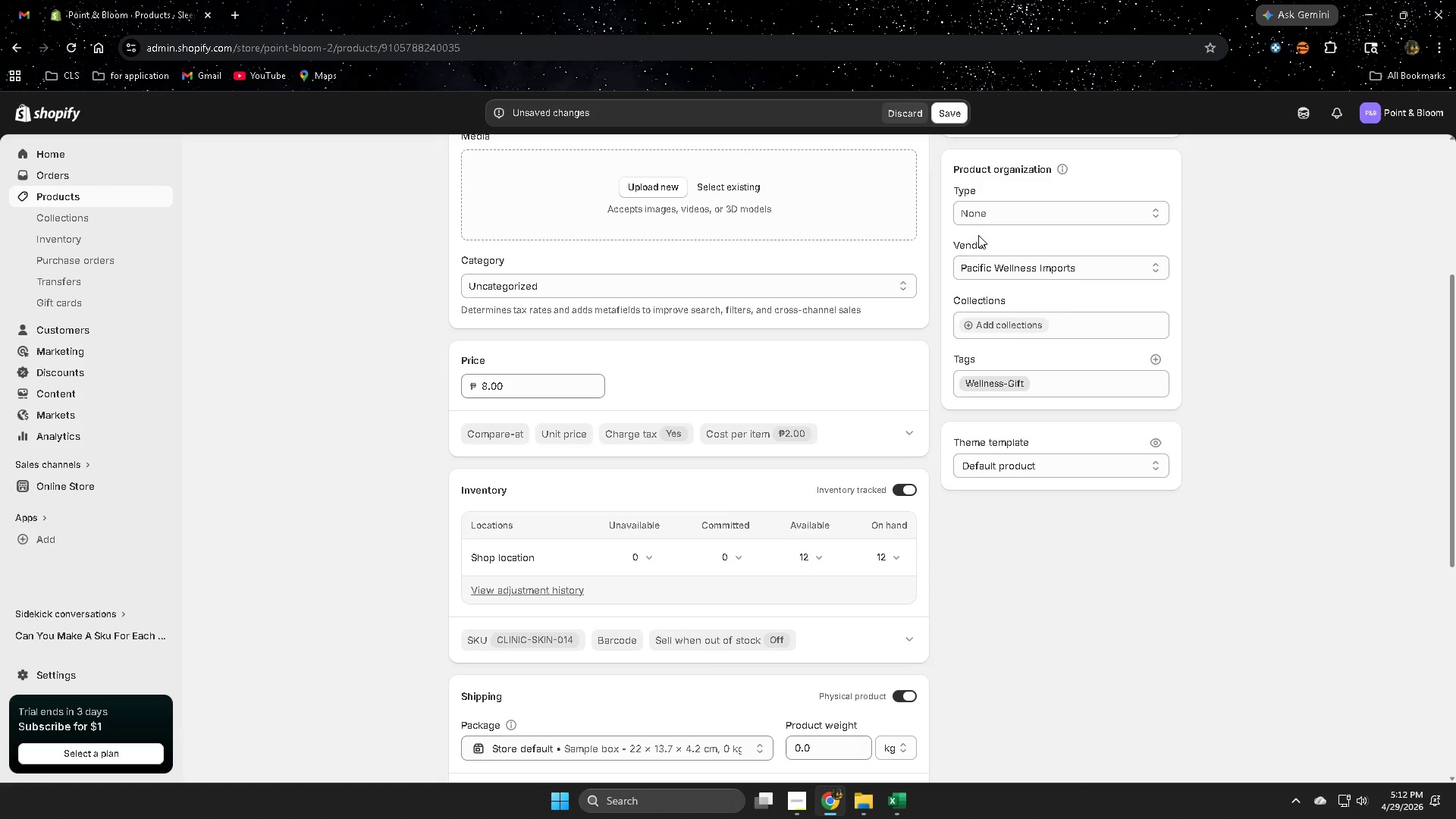 
left_click([951, 117])
 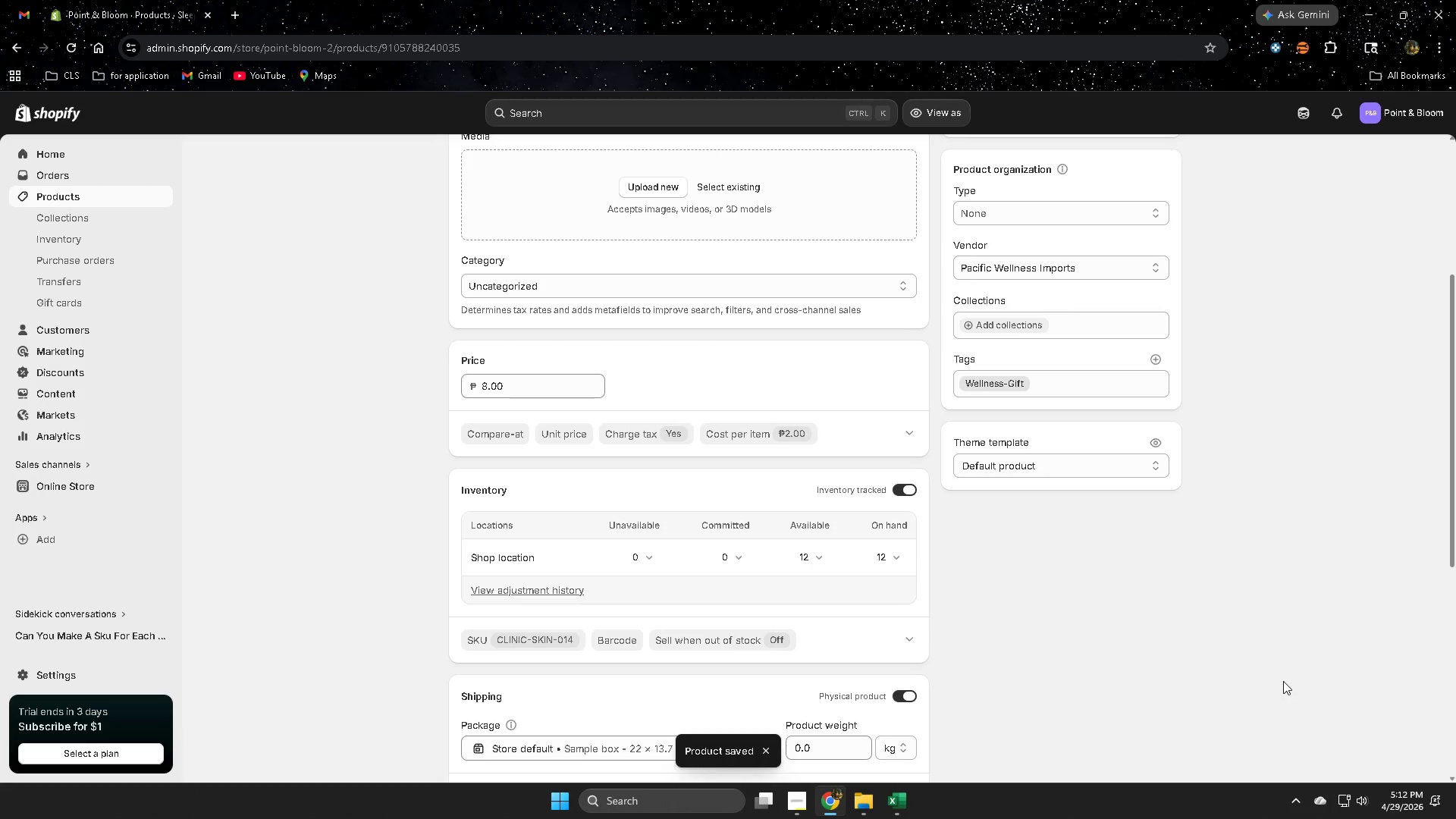 
wait(10.45)
 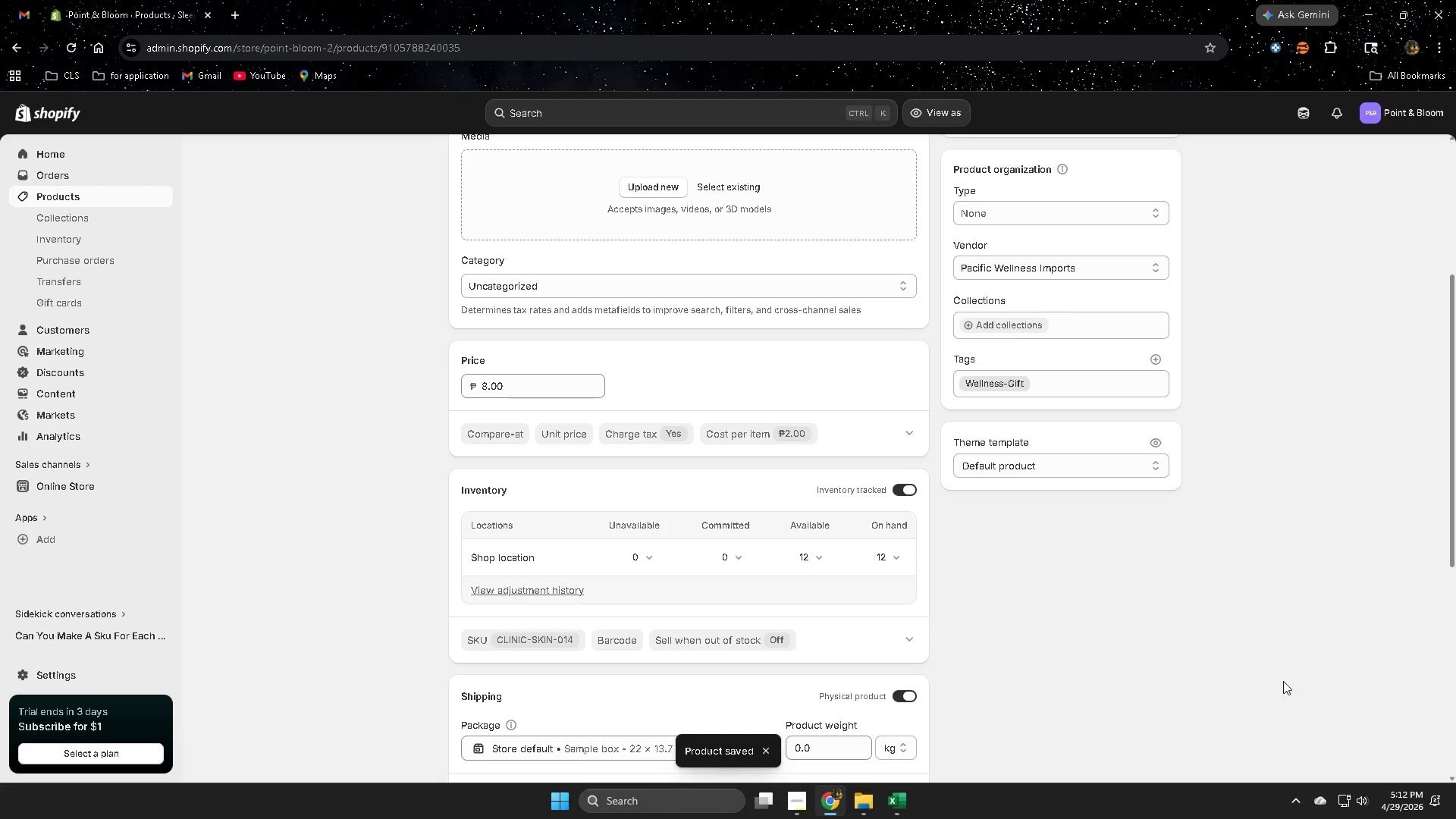 
right_click([140, 3])
 